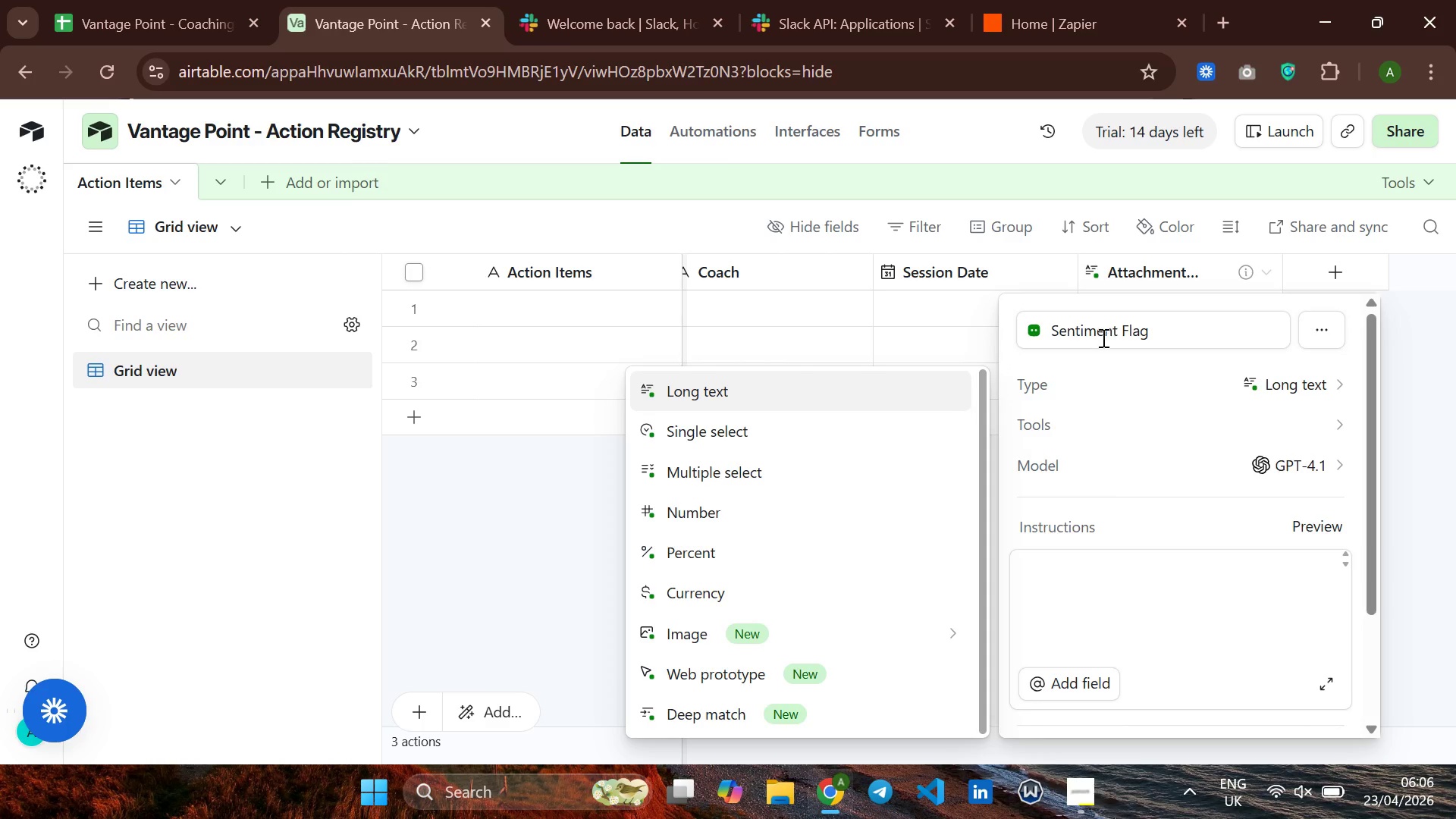 
left_click([785, 427])
 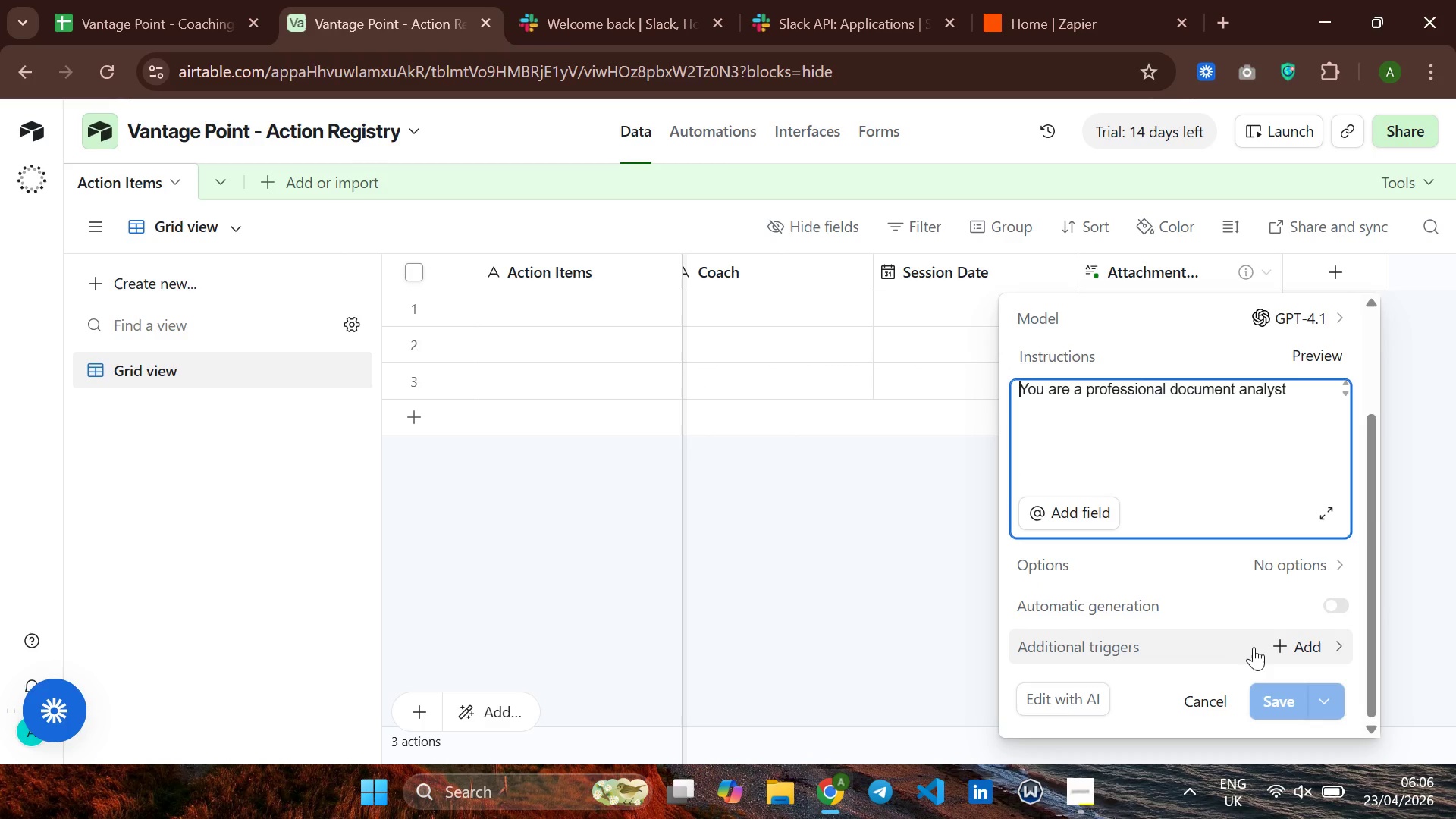 
wait(7.98)
 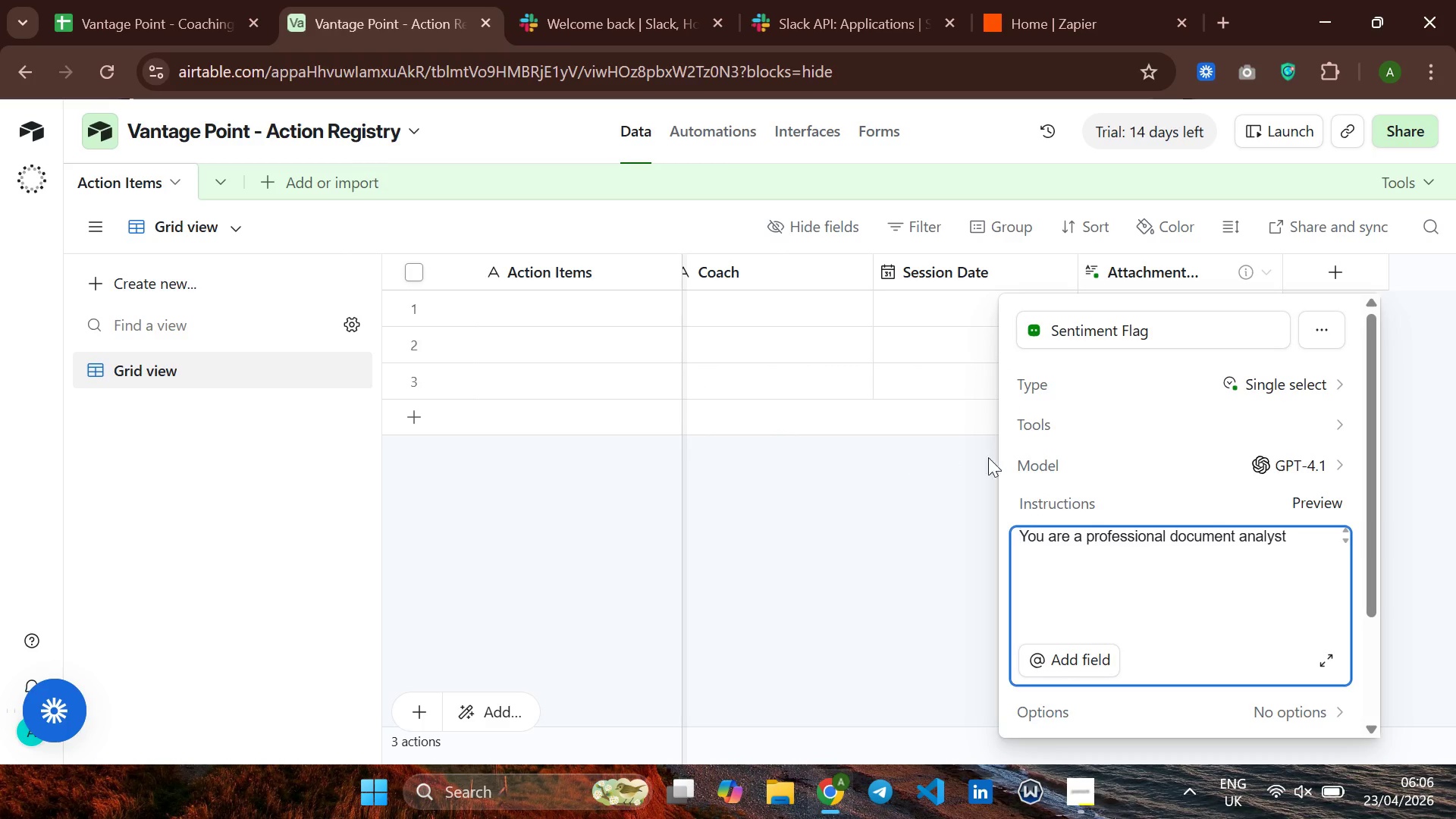 
left_click([1302, 577])
 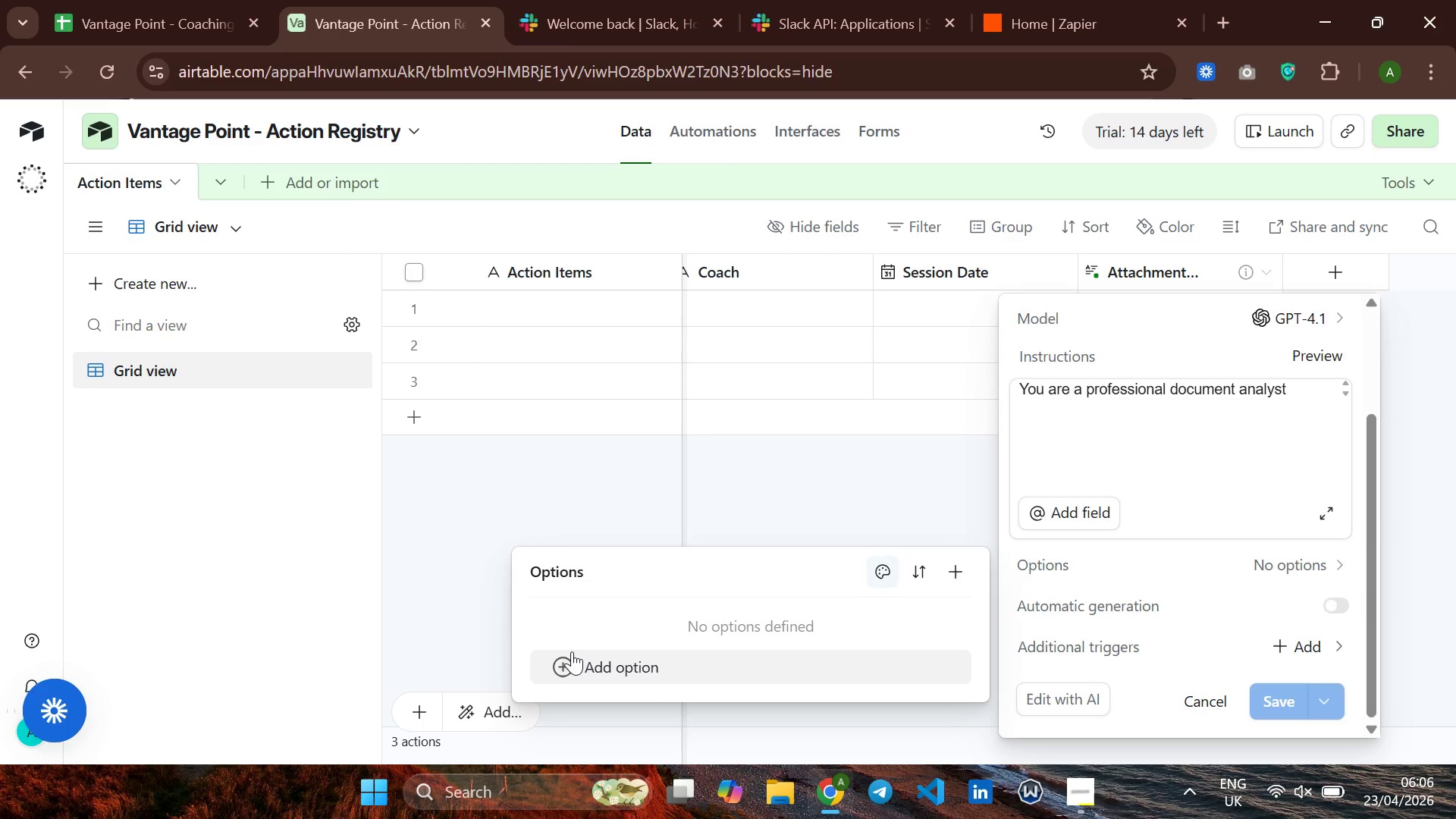 
left_click([572, 654])
 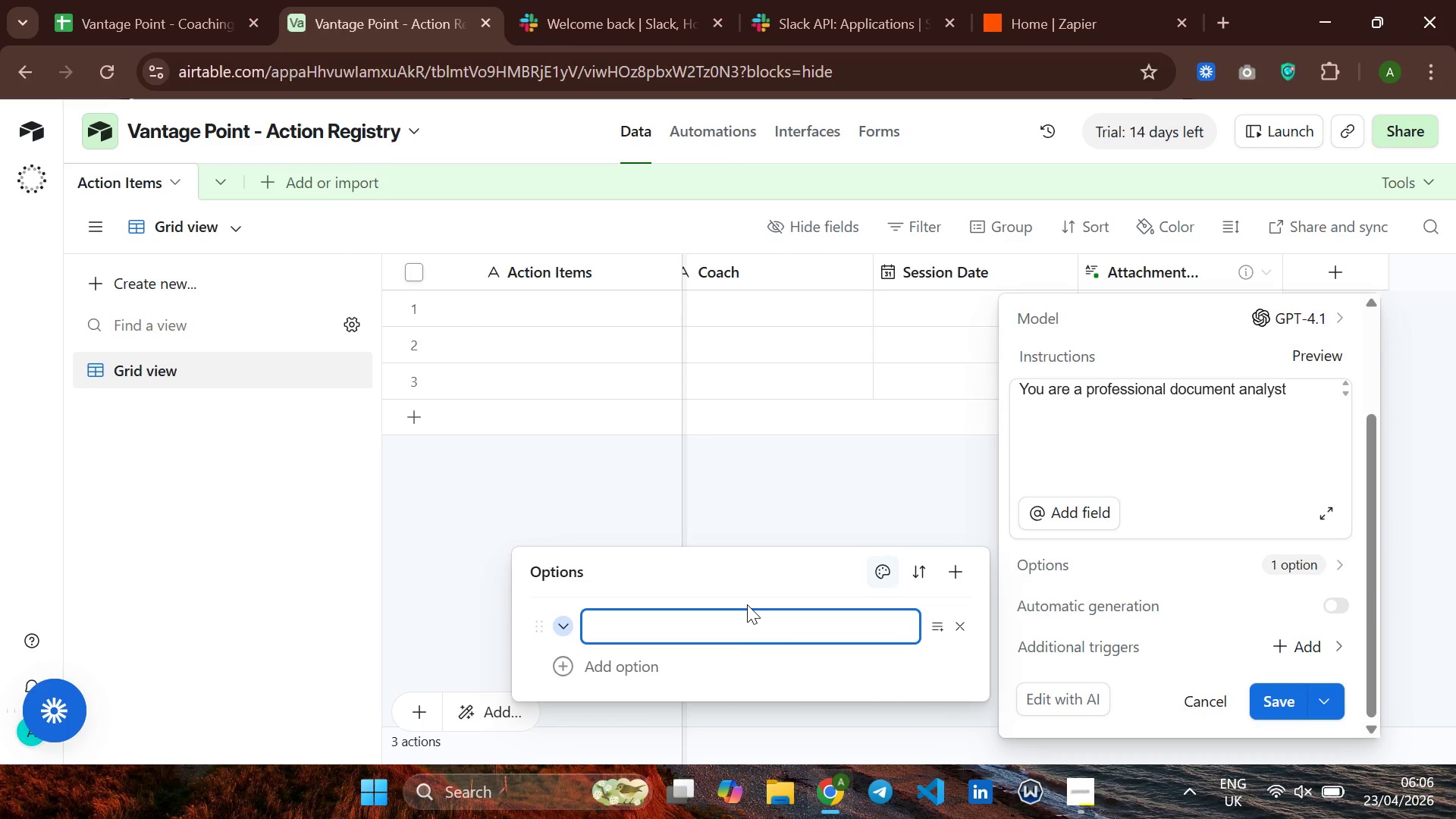 
wait(5.22)
 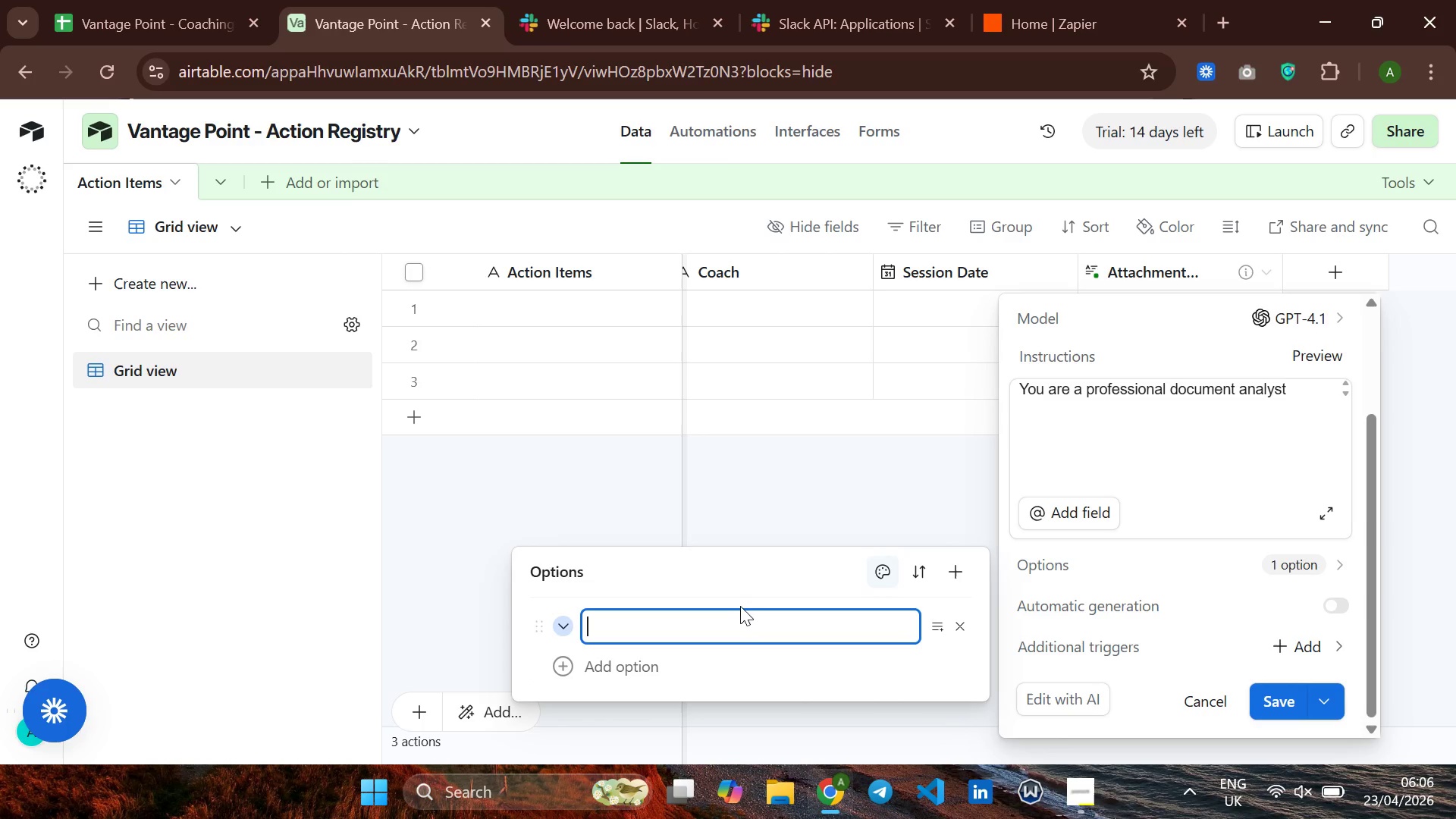 
type(Posii)
key(Backspace)
type(tive)
 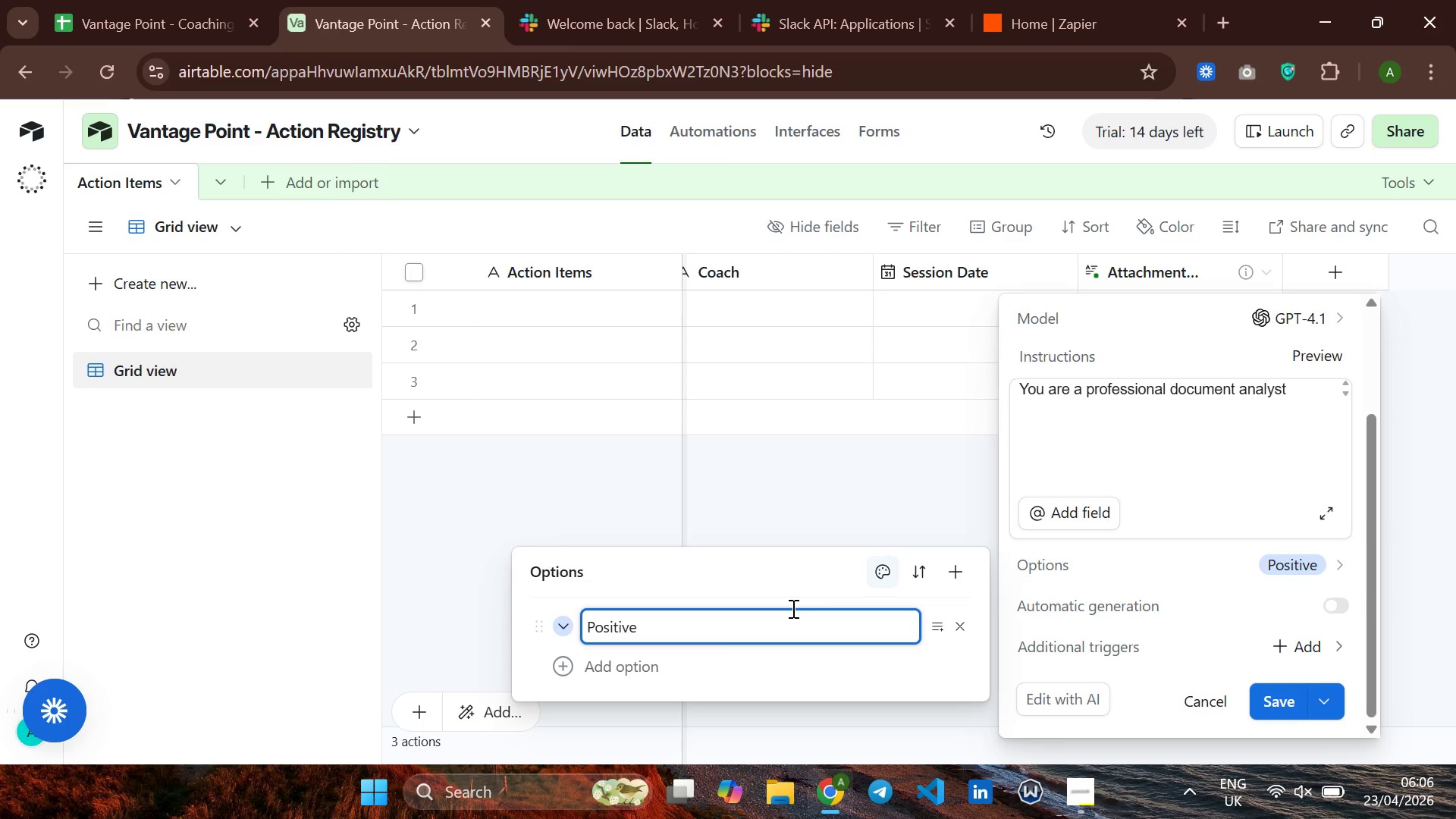 
key(Enter)
 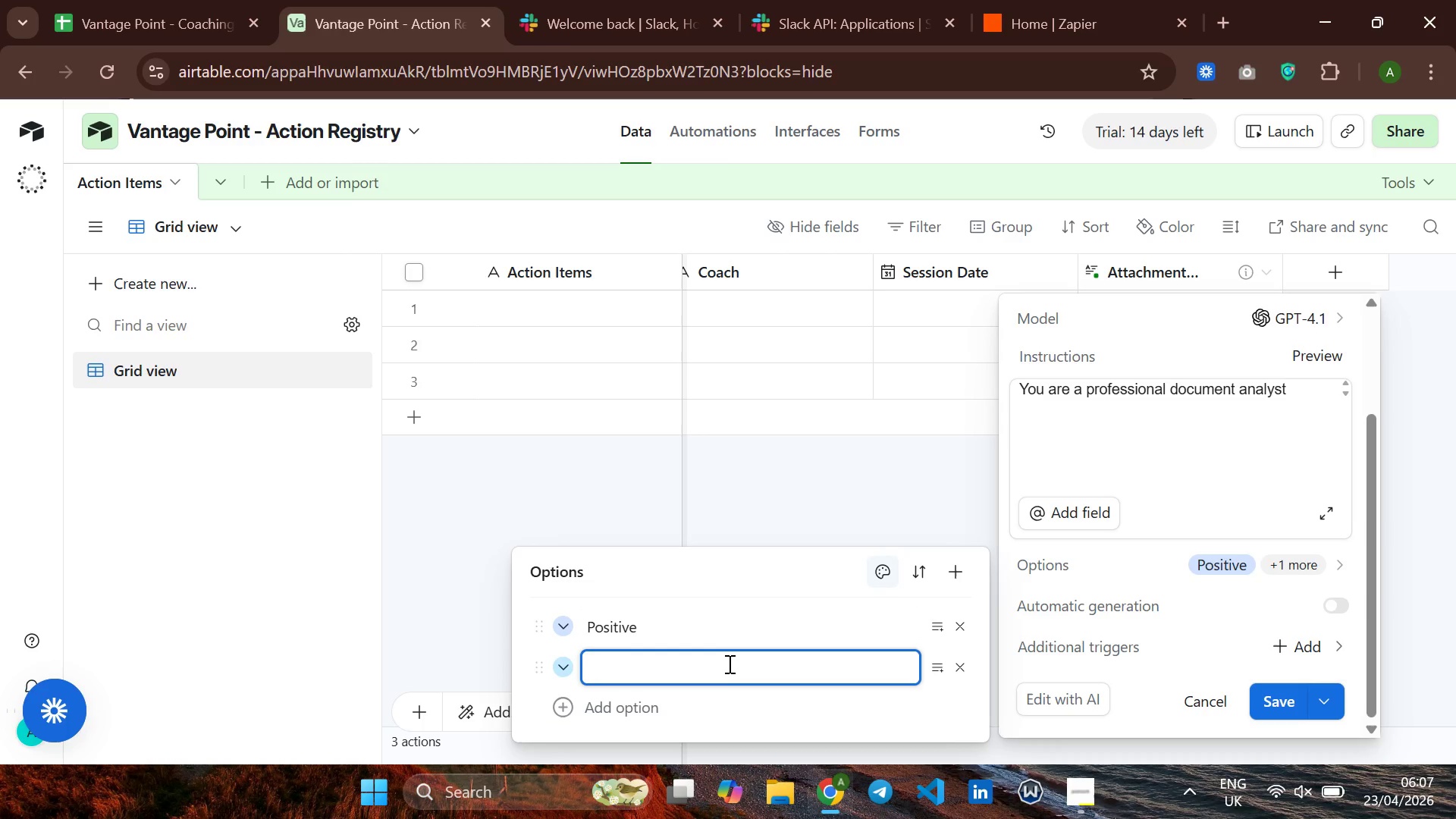 
type(Neutral)
 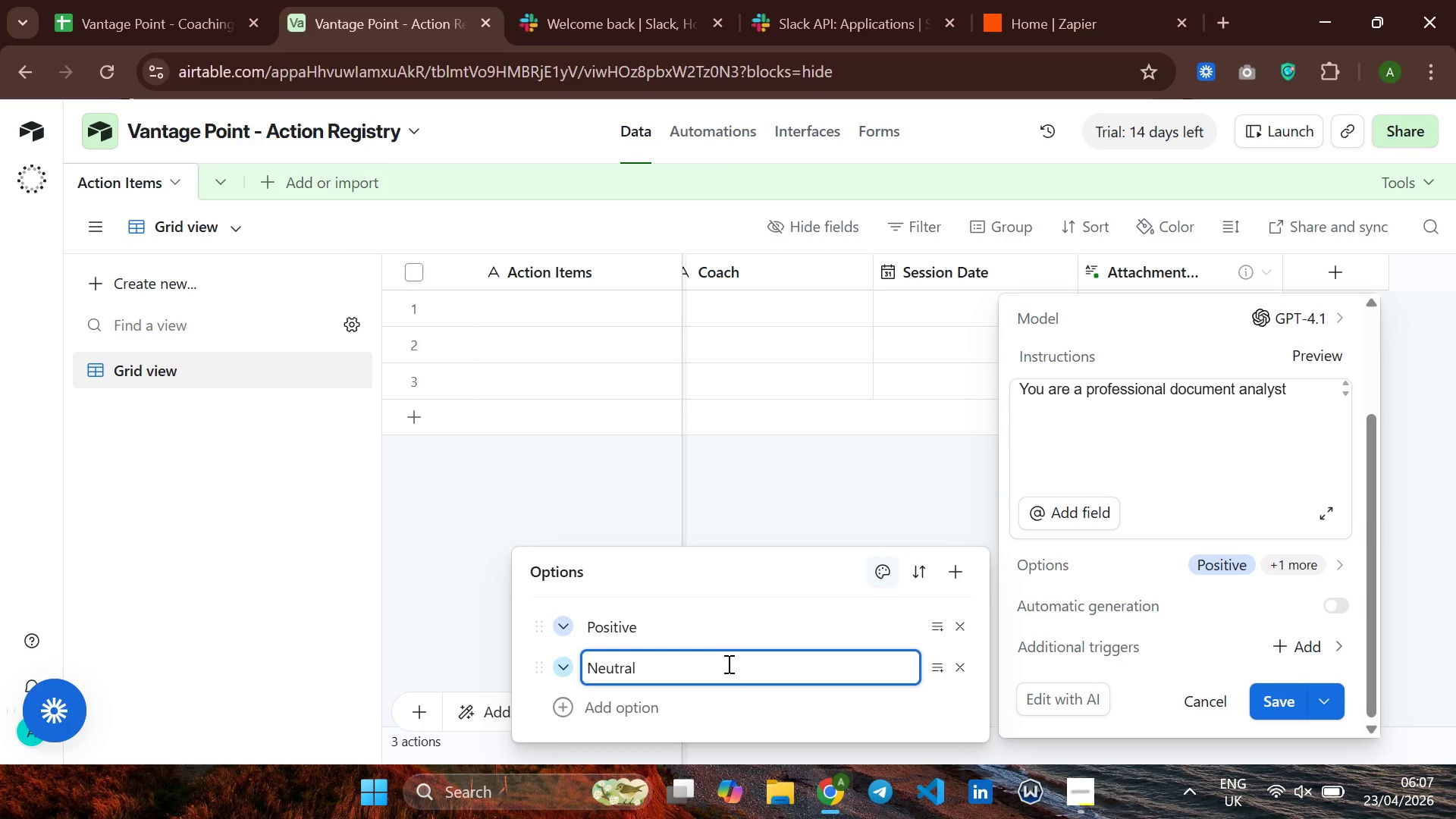 
key(Enter)
 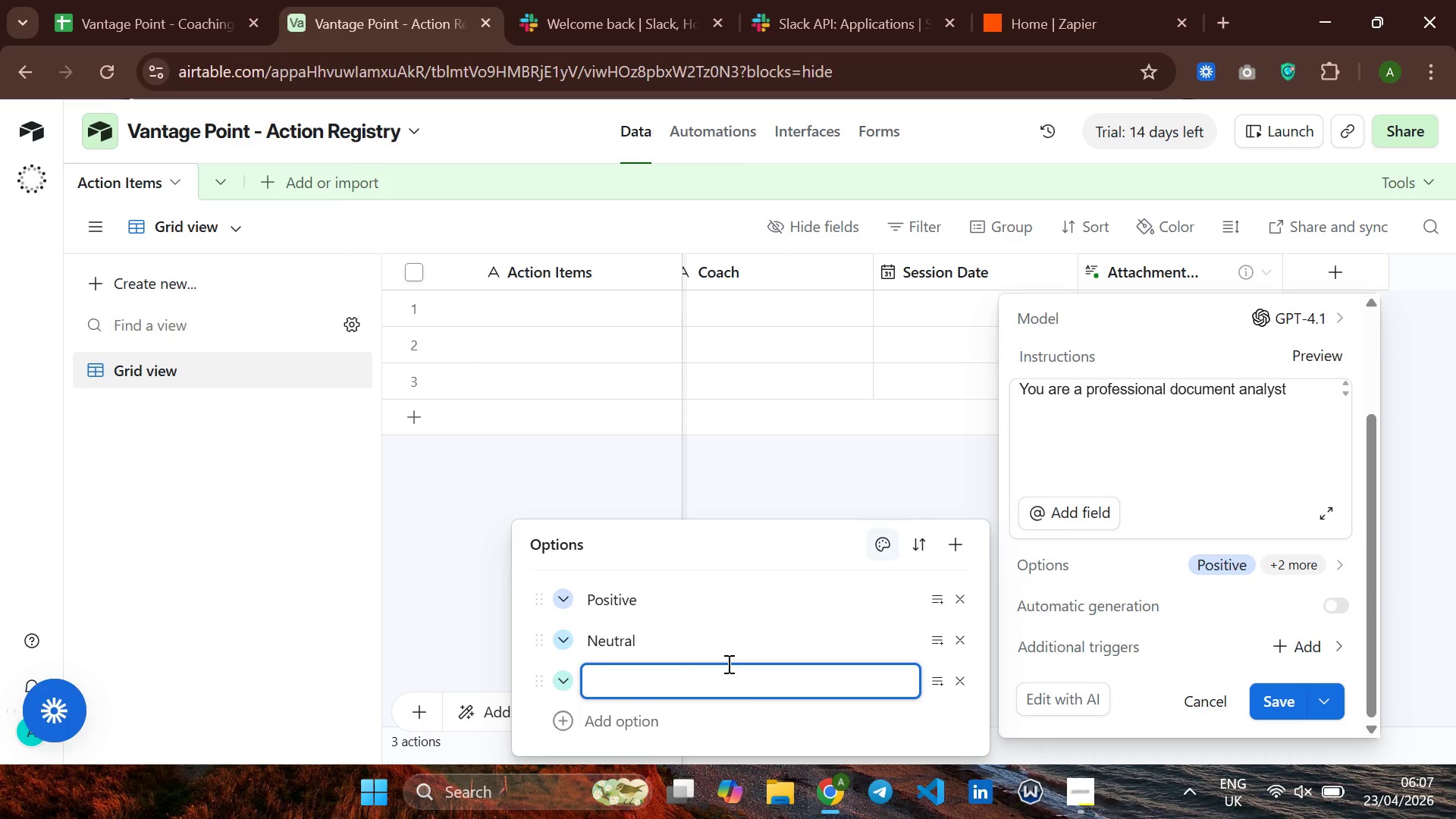 
type(Urgent Support Needed)
 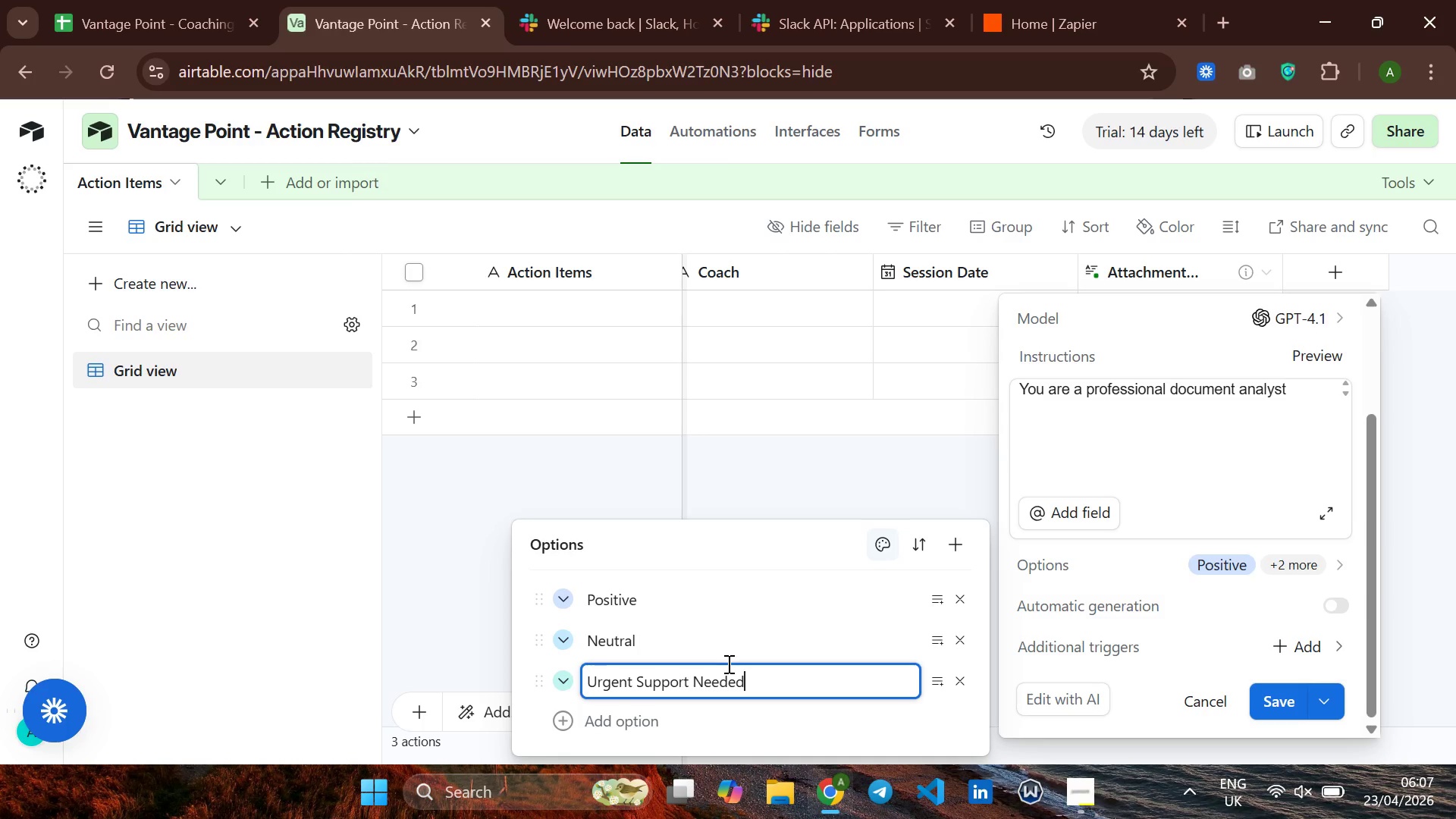 
key(Enter)
 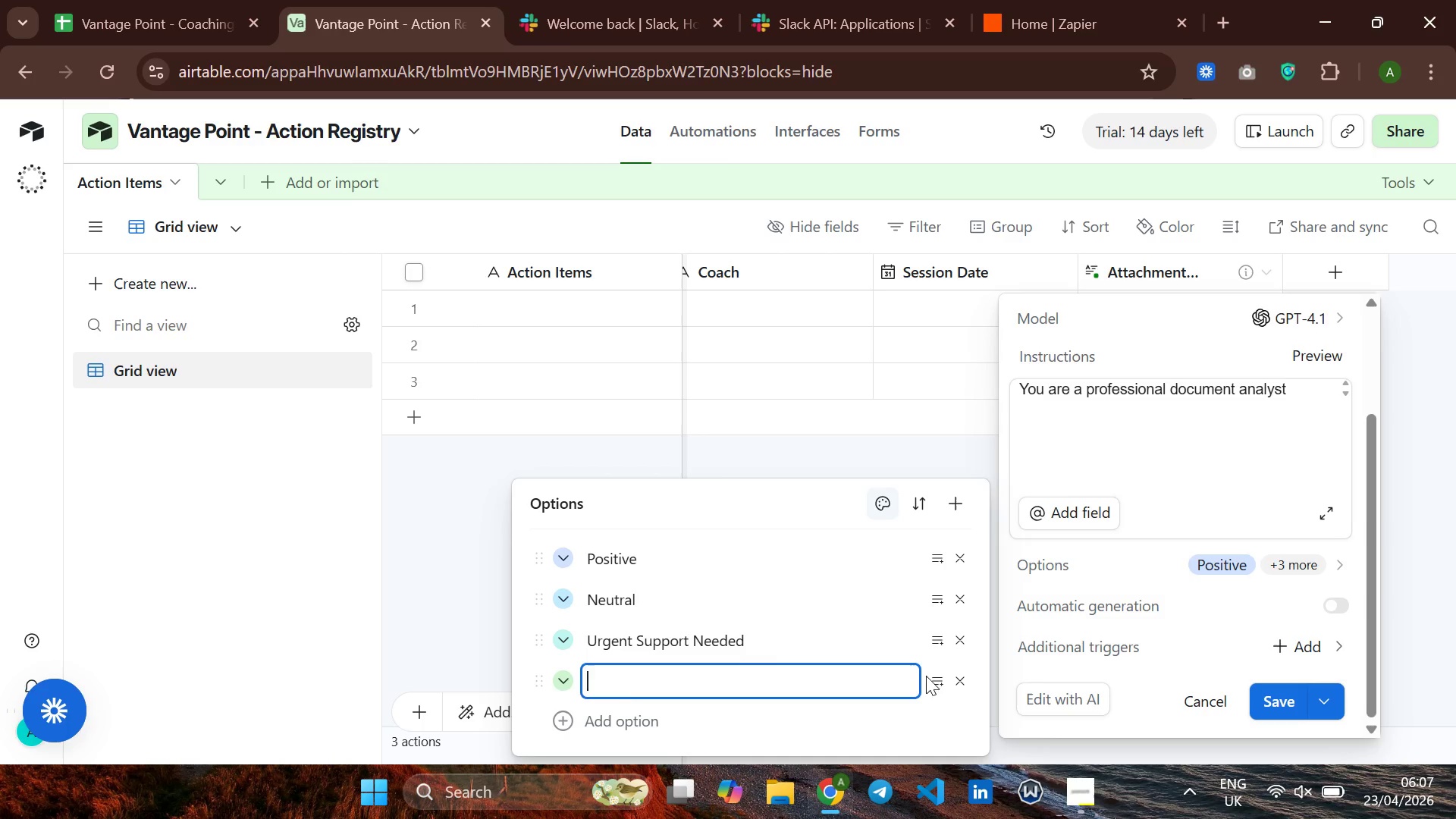 
left_click([962, 678])
 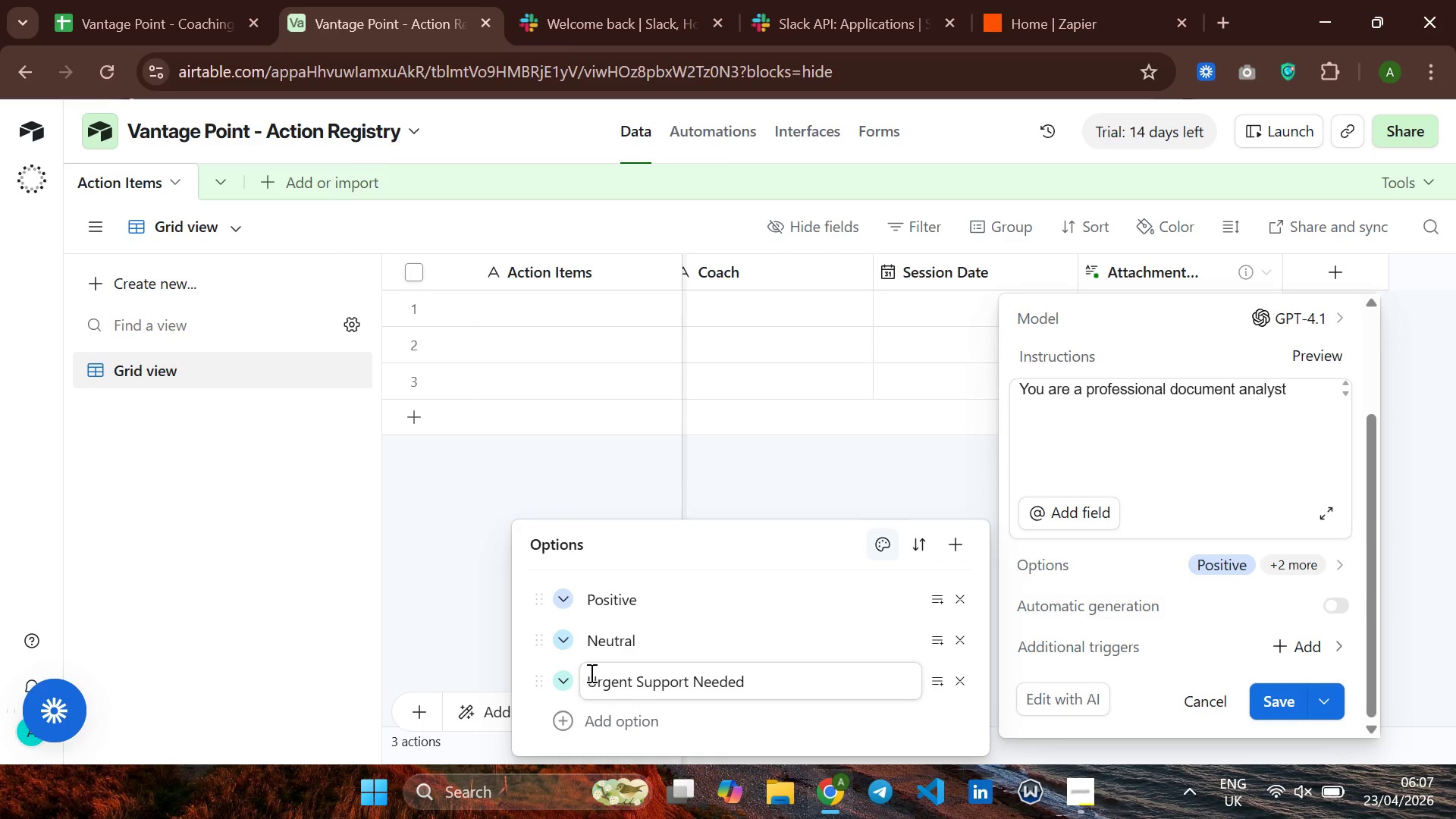 
left_click([566, 610])
 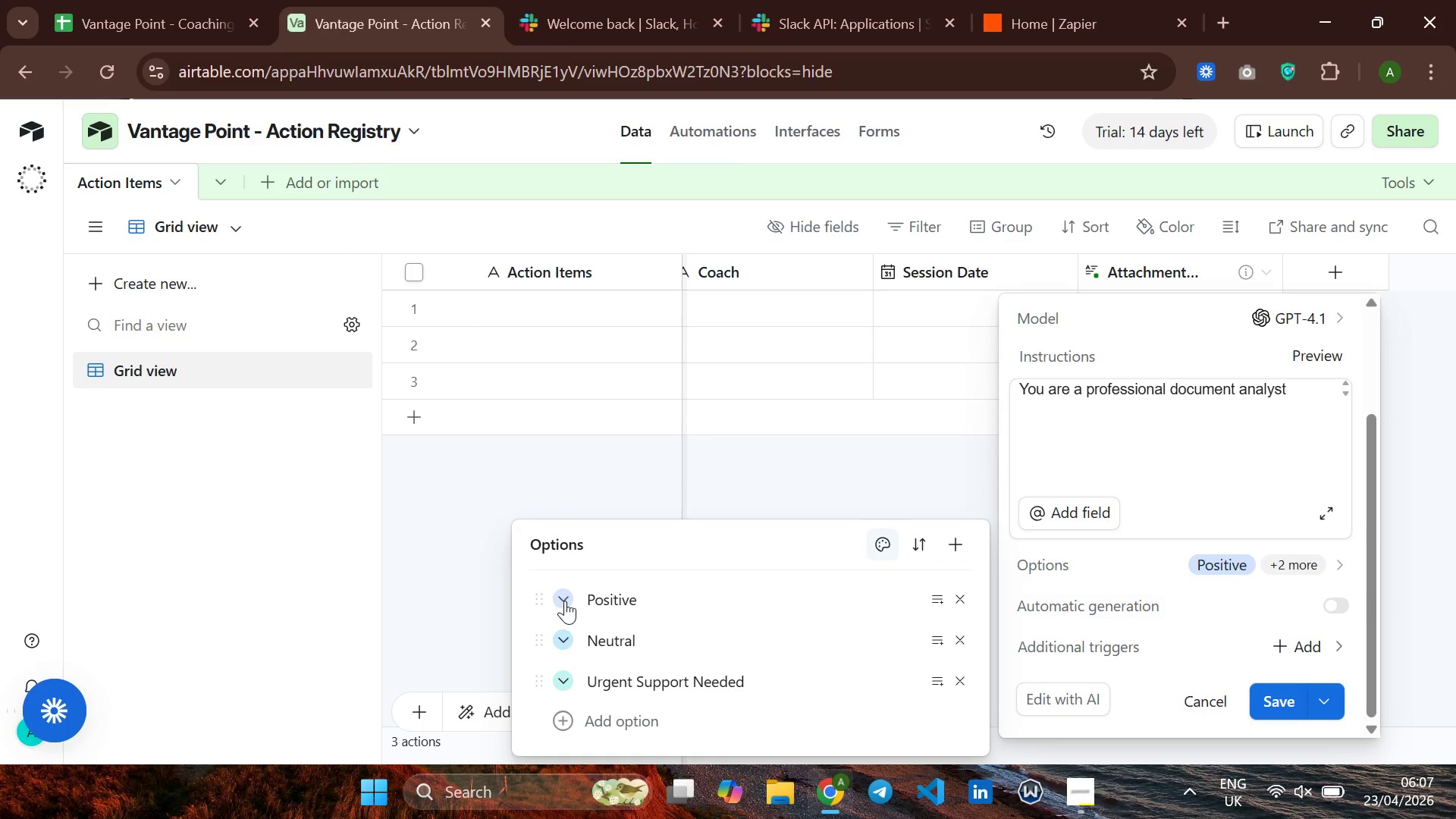 
left_click([565, 601])
 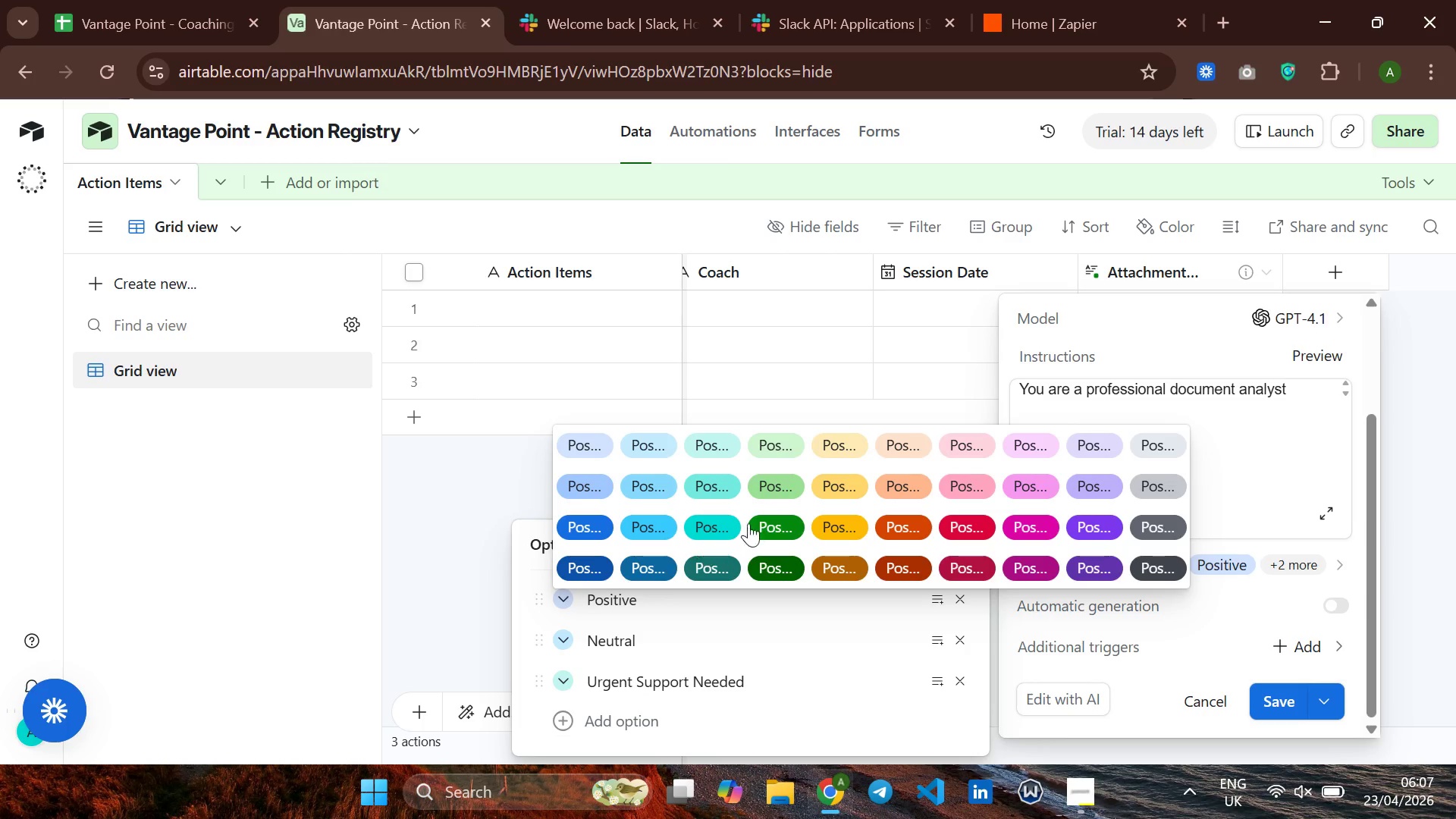 
left_click([770, 519])
 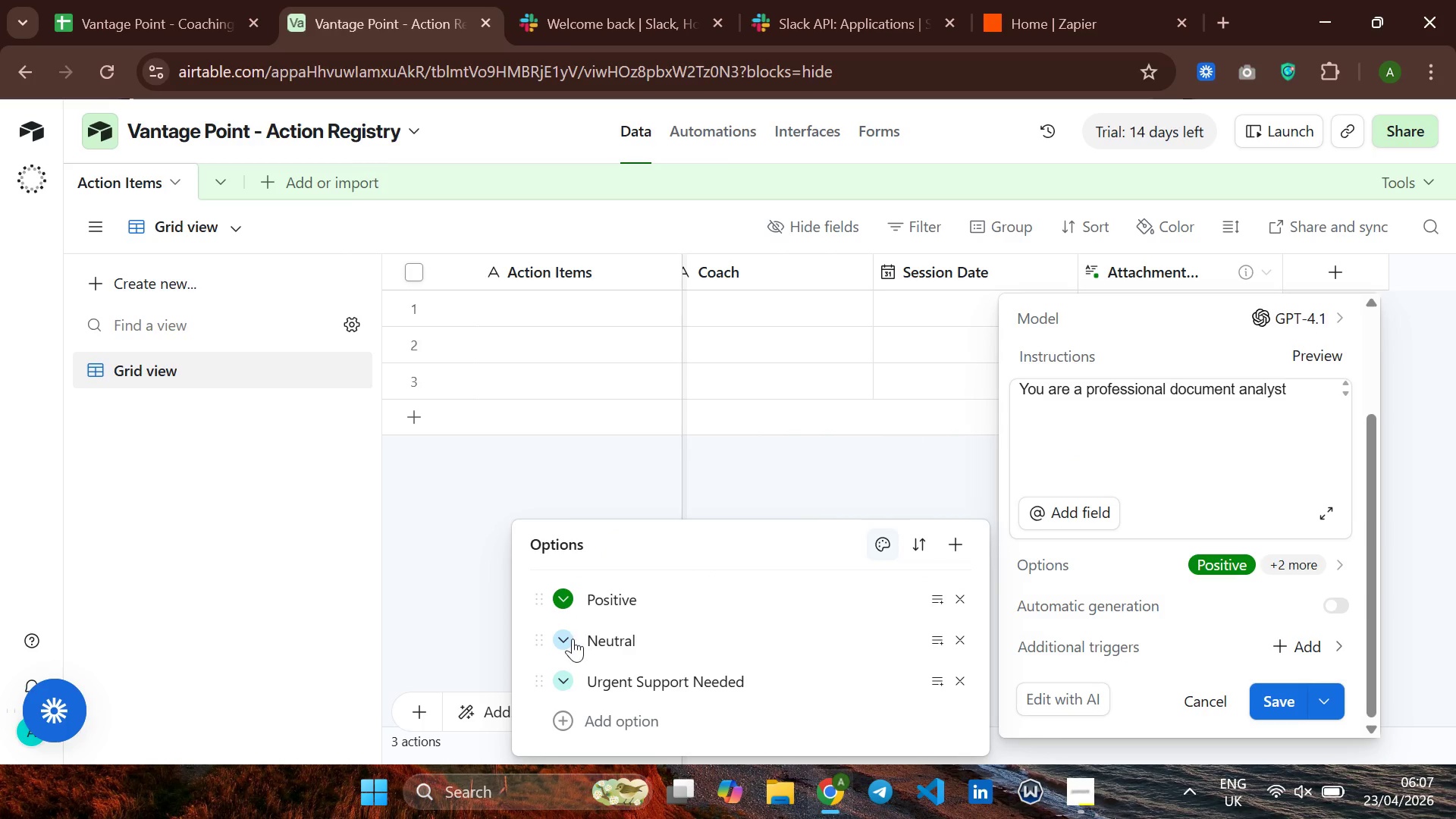 
left_click([567, 639])
 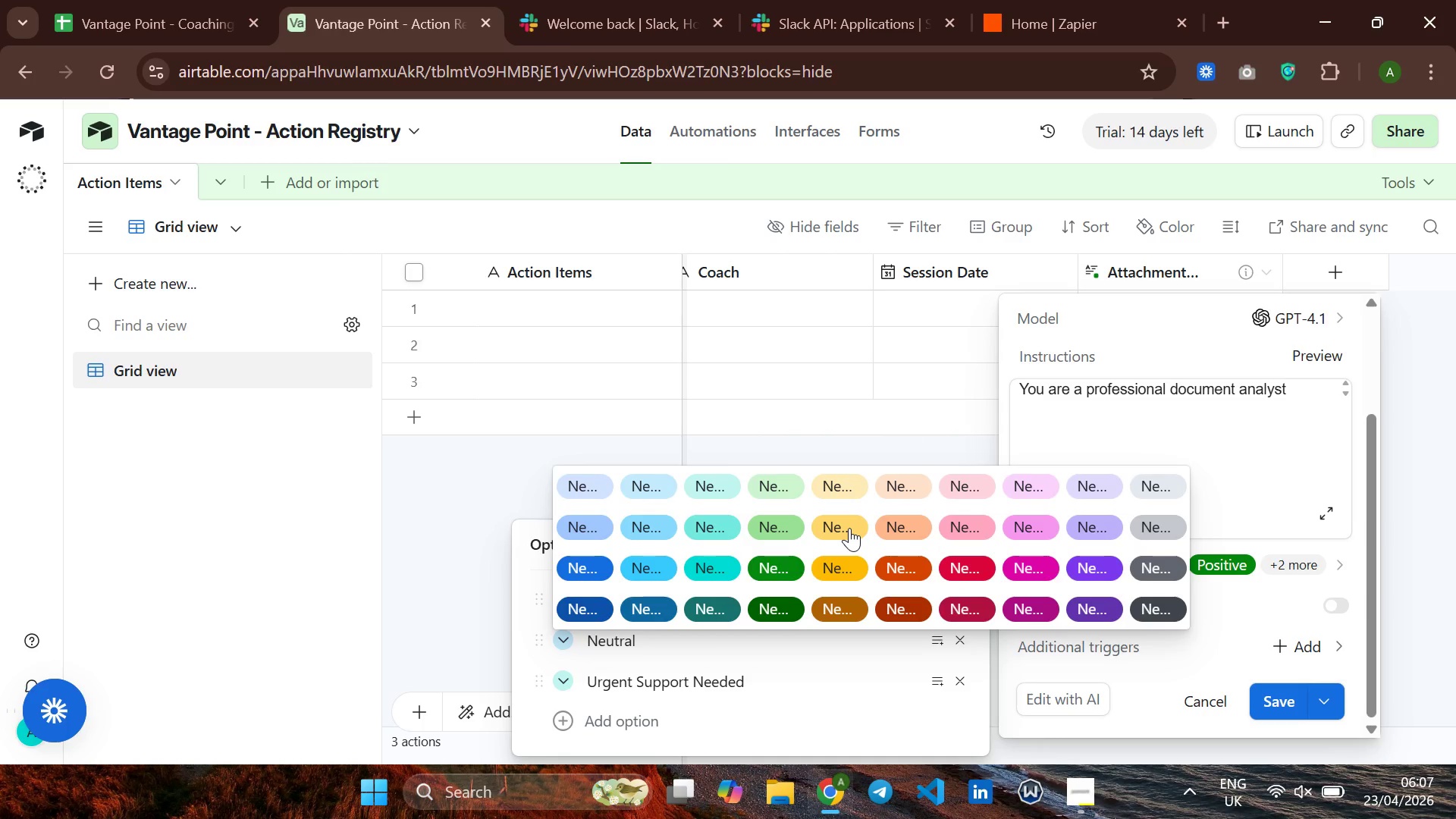 
wait(5.75)
 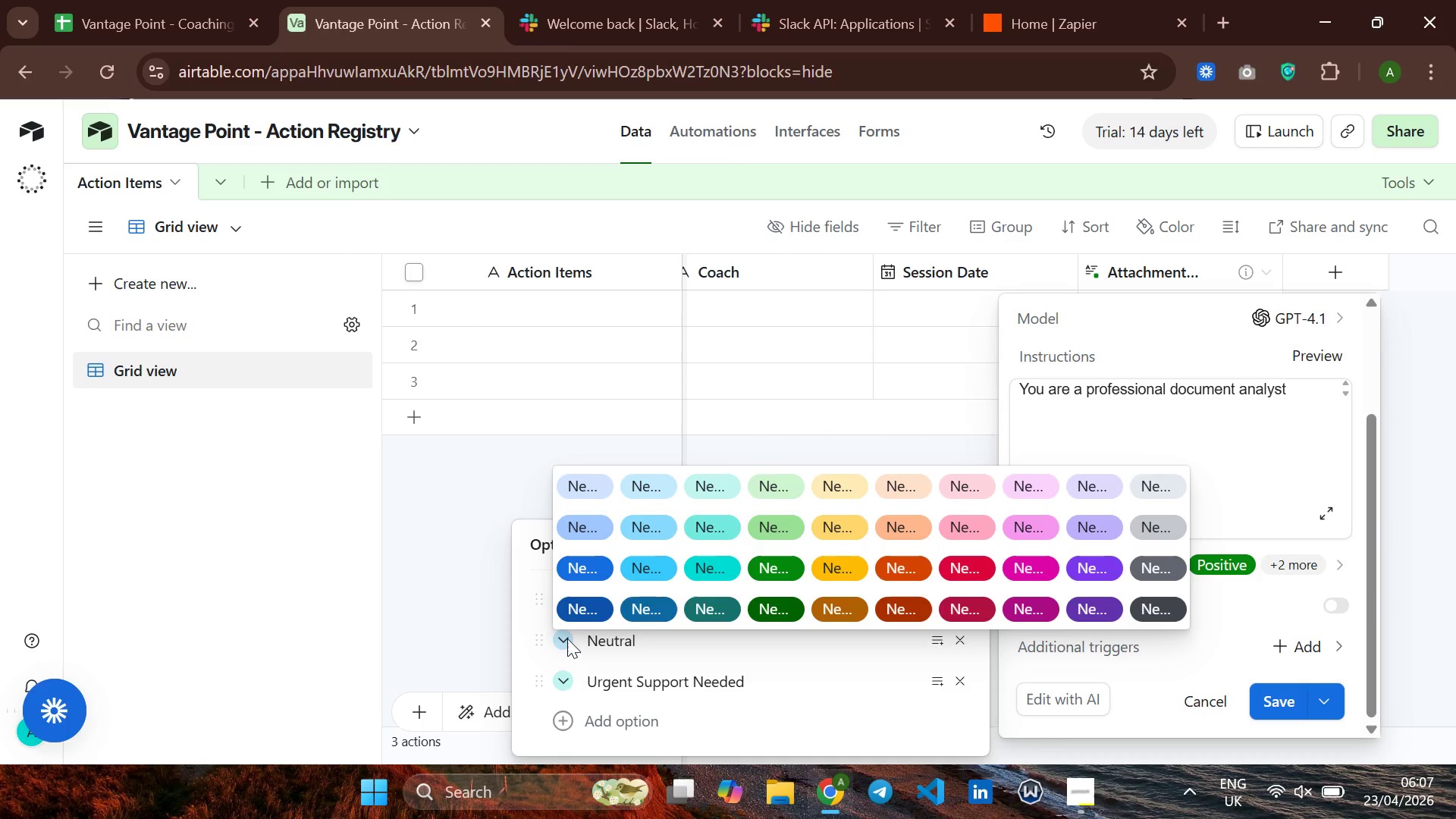 
left_click([850, 521])
 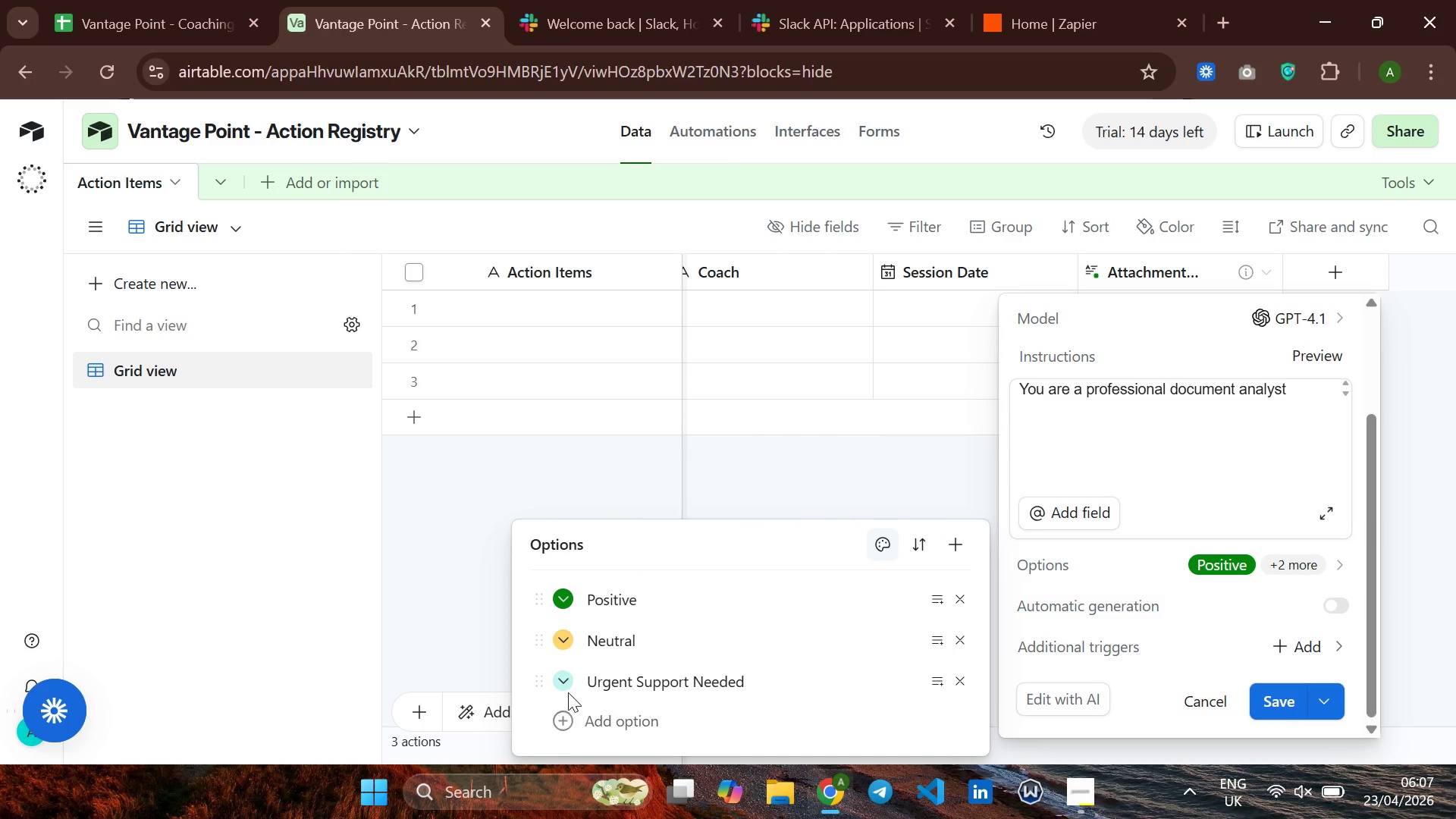 
left_click([565, 671])
 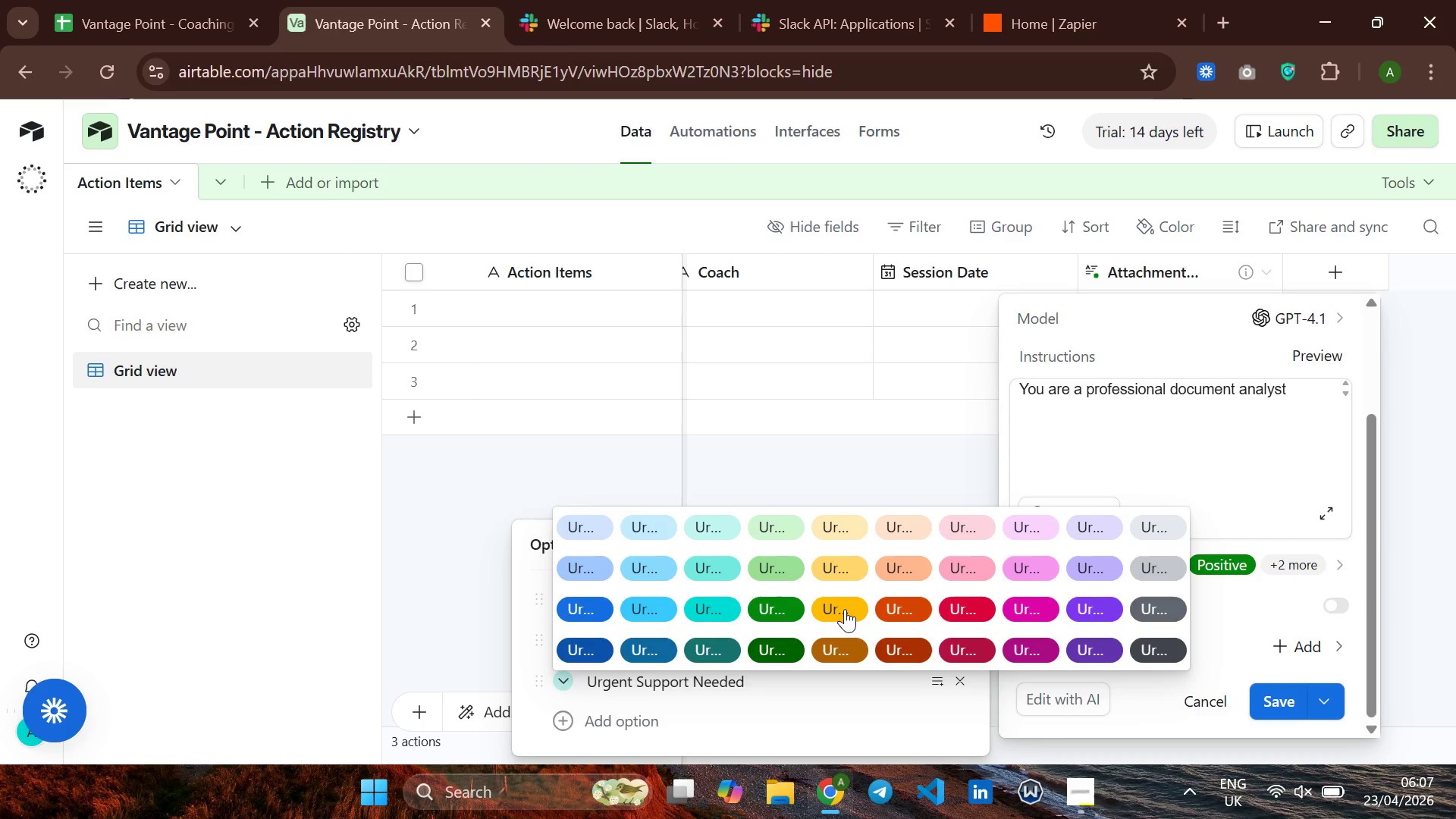 
left_click([912, 606])
 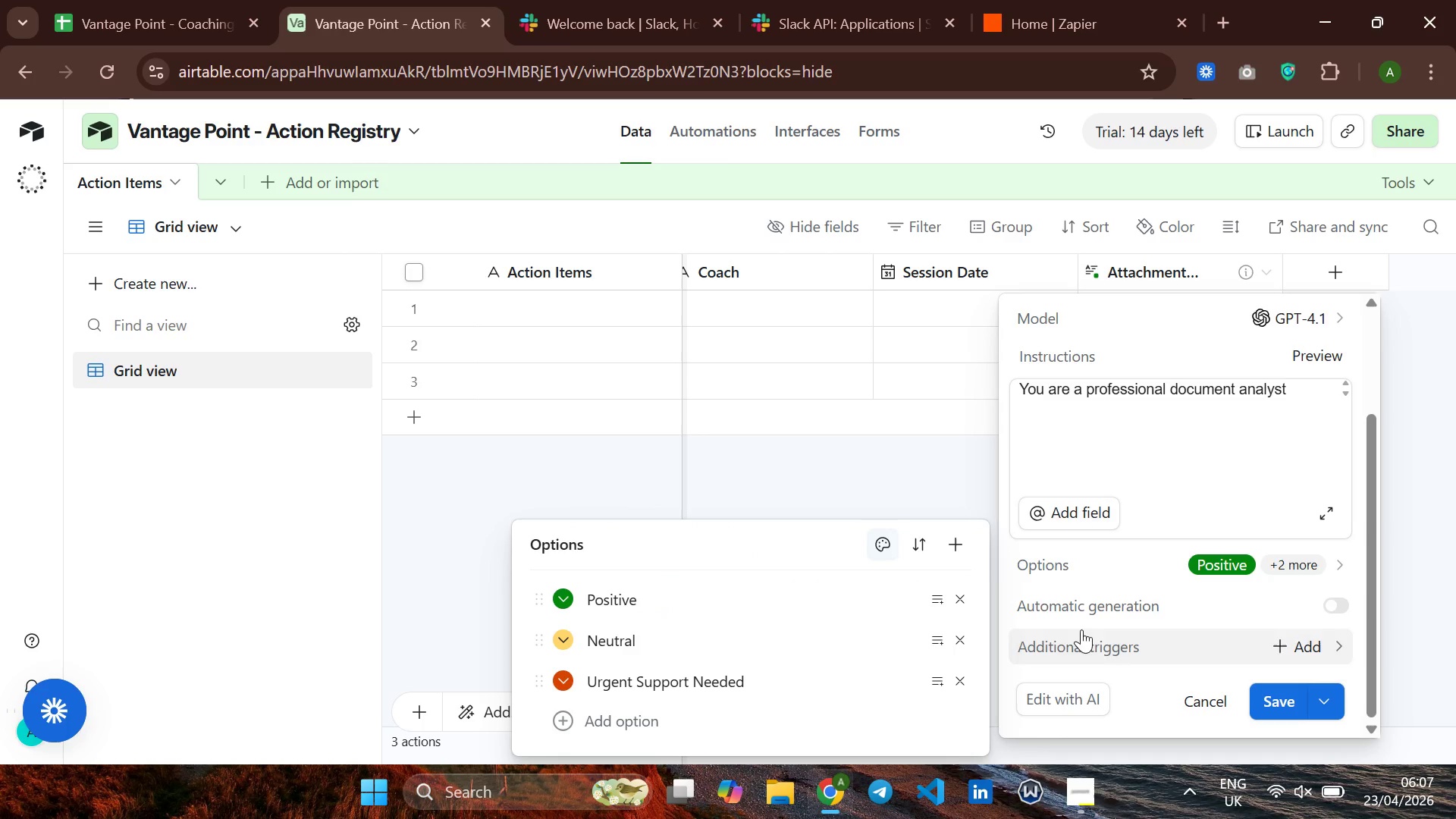 
wait(6.56)
 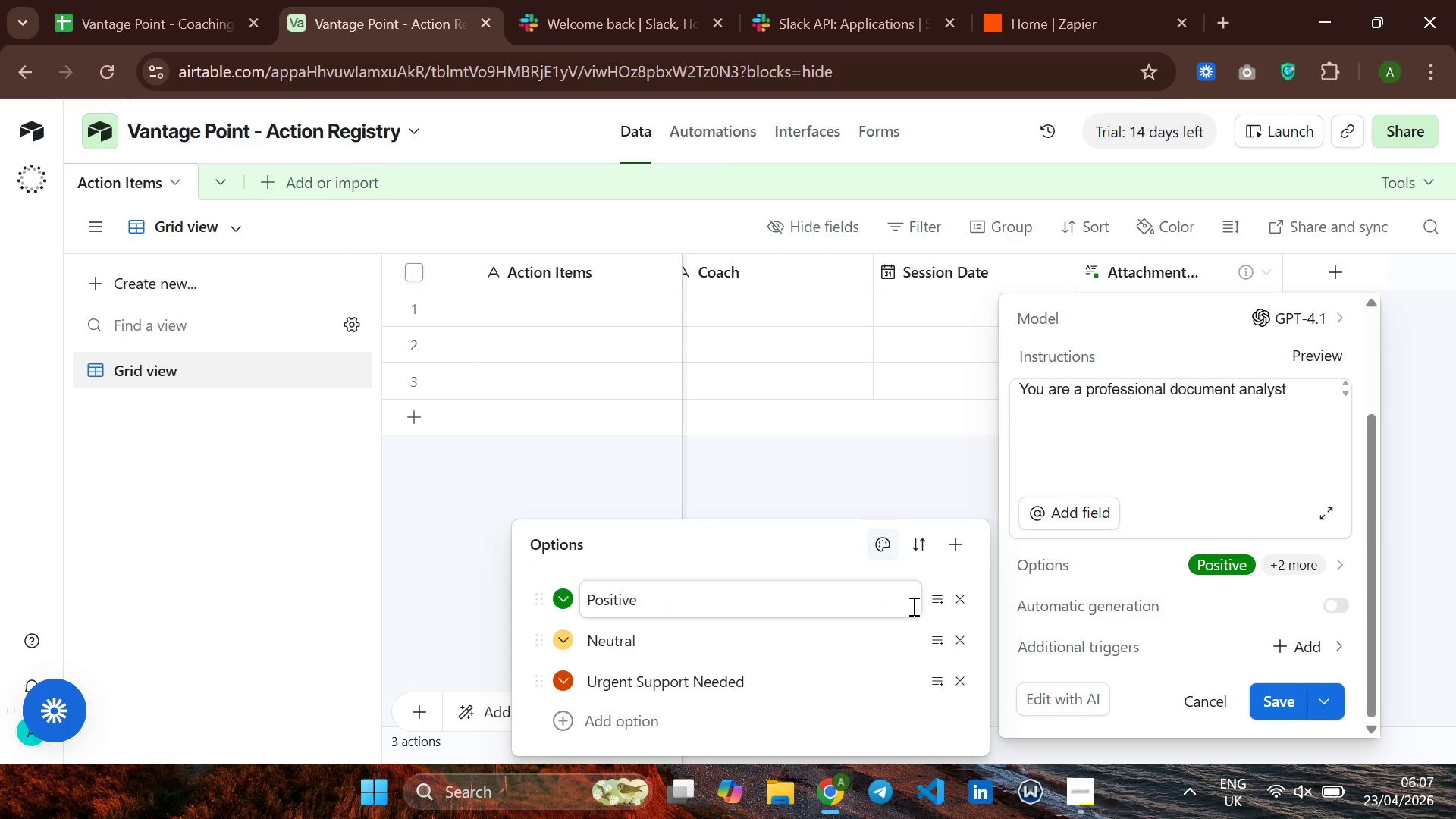 
left_click([924, 492])
 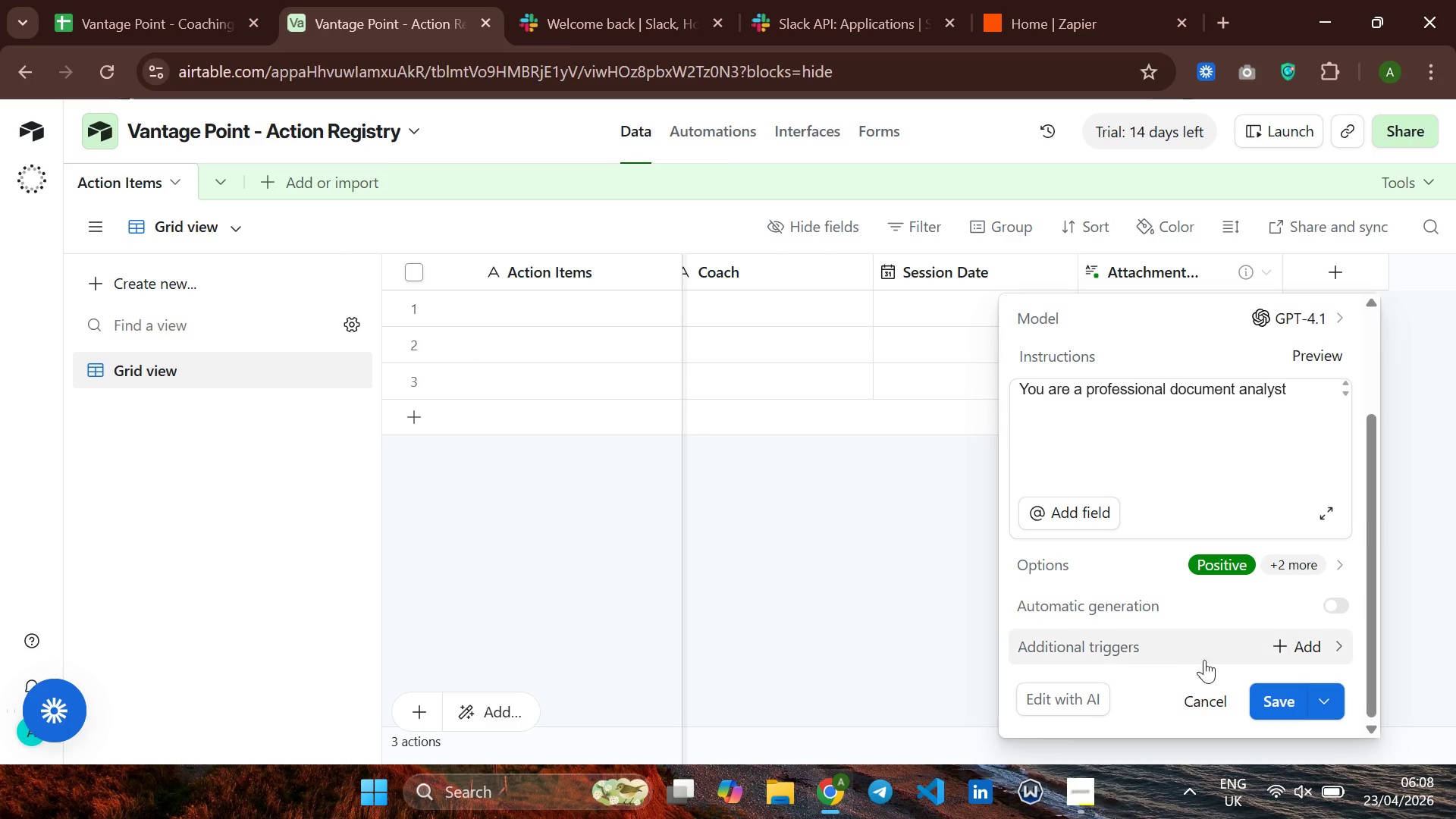 
left_click([1285, 698])
 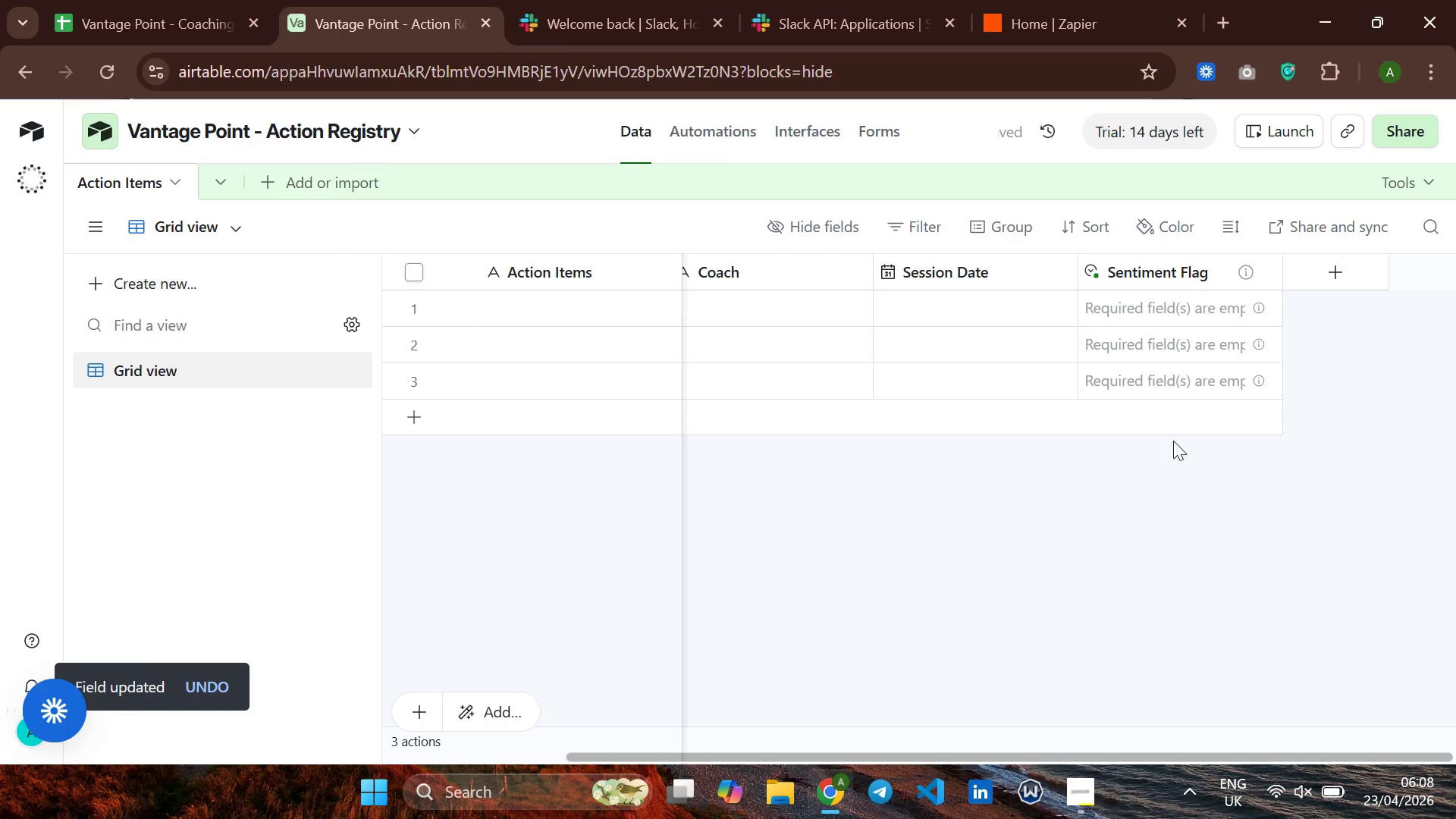 
left_click([1366, 277])
 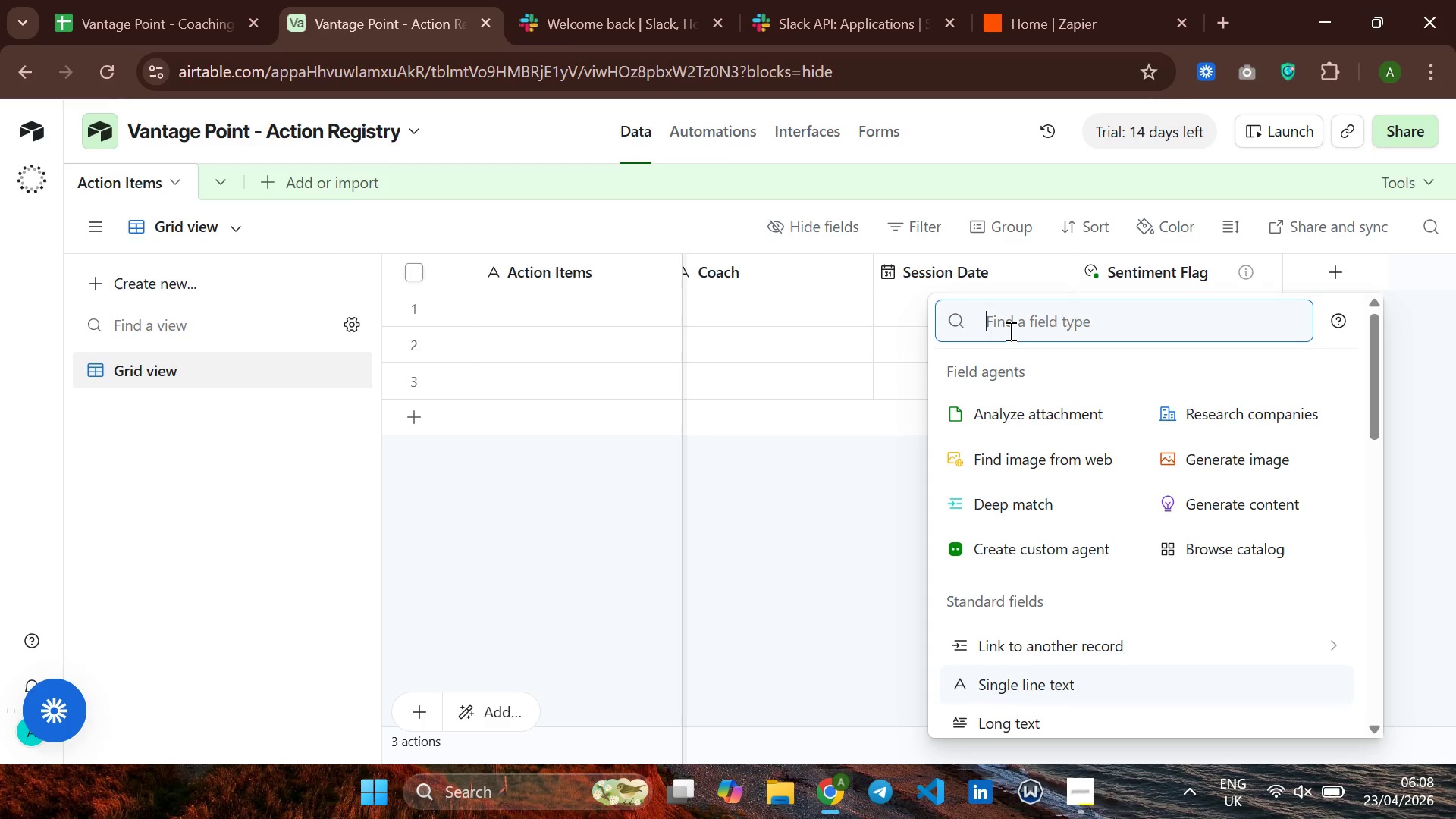 
wait(12.67)
 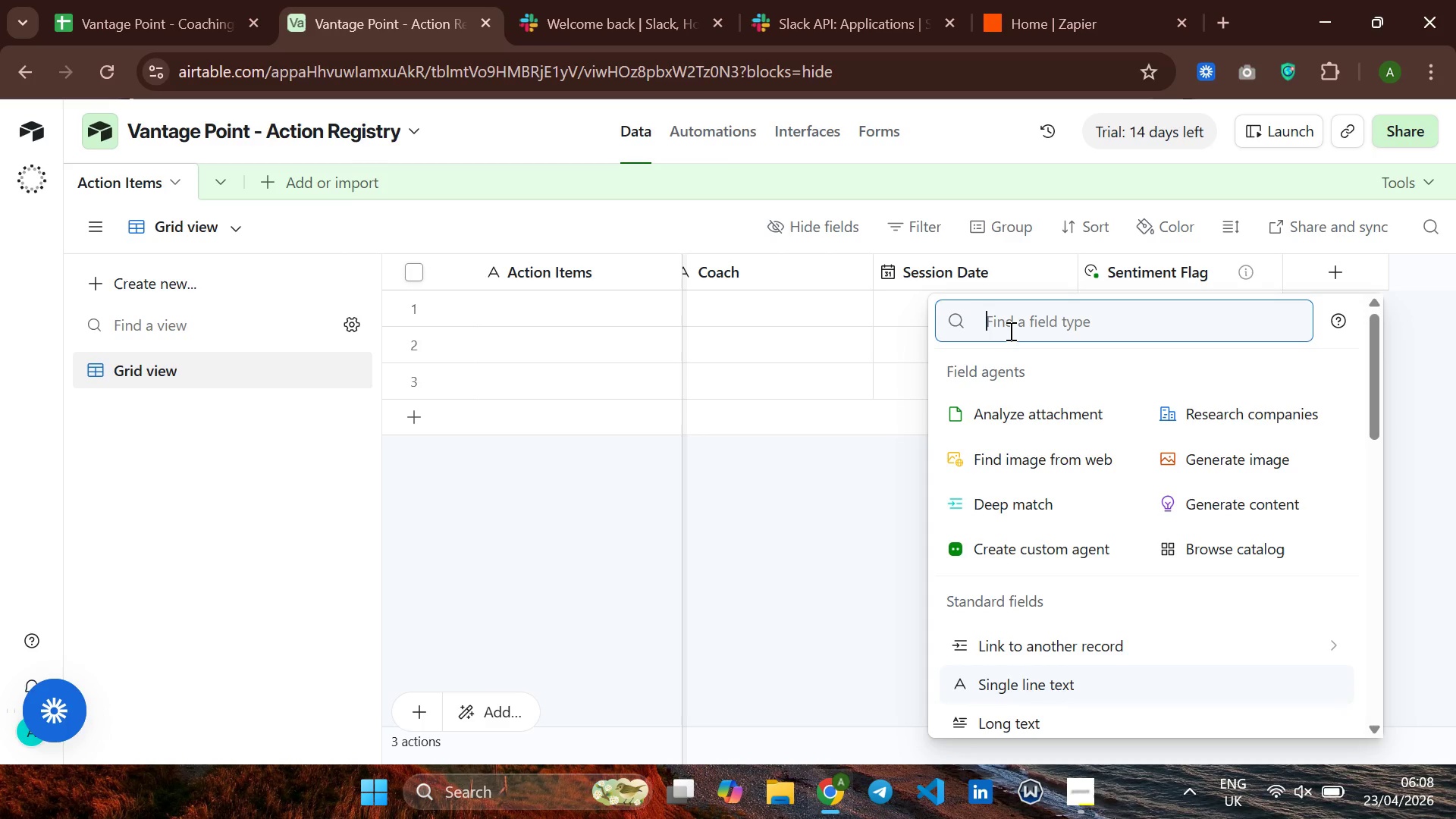 
type(Prio)
key(Backspace)
key(Backspace)
key(Backspace)
key(Backspace)
key(Backspace)
 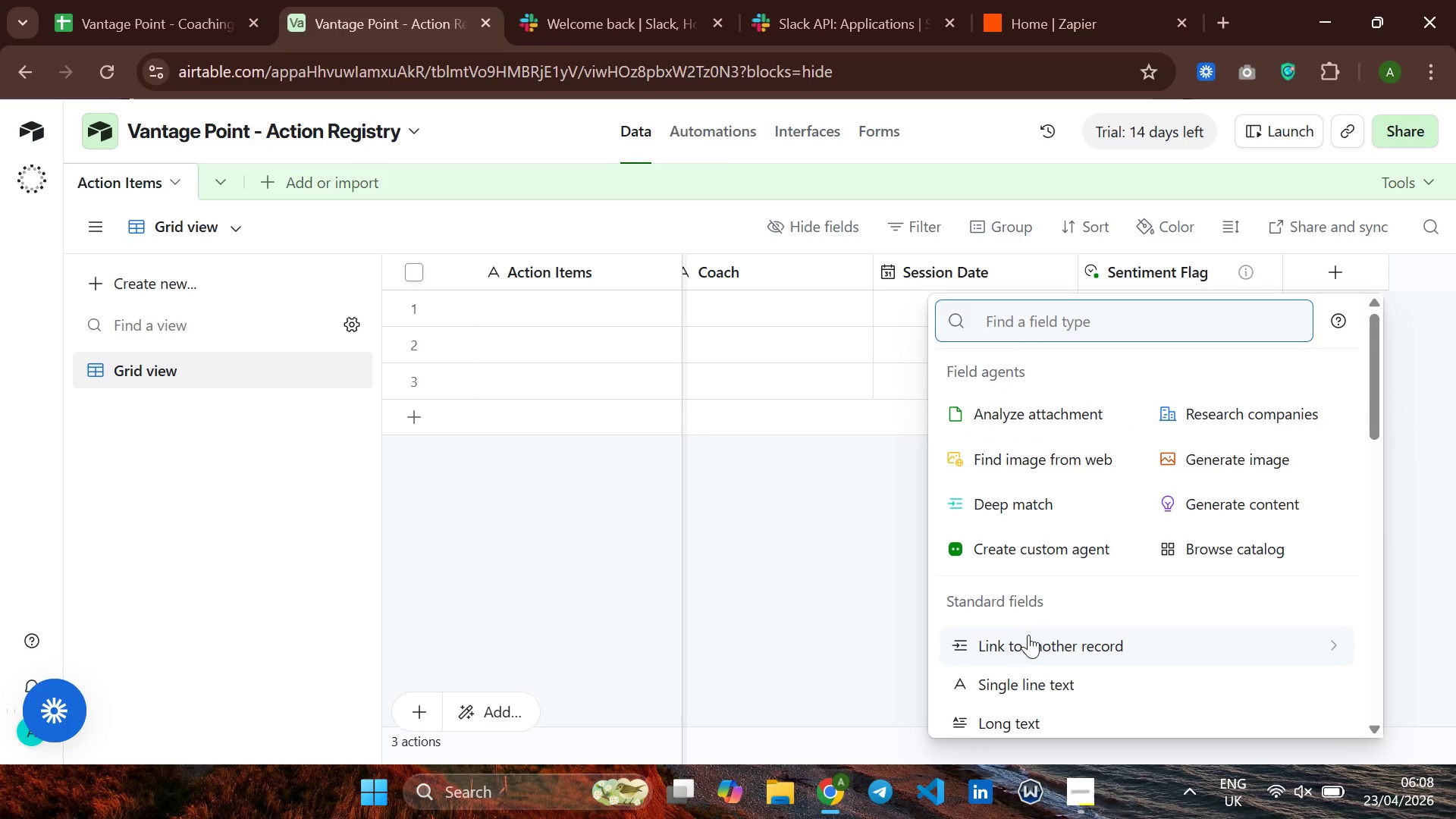 
mouse_move([1043, 662])
 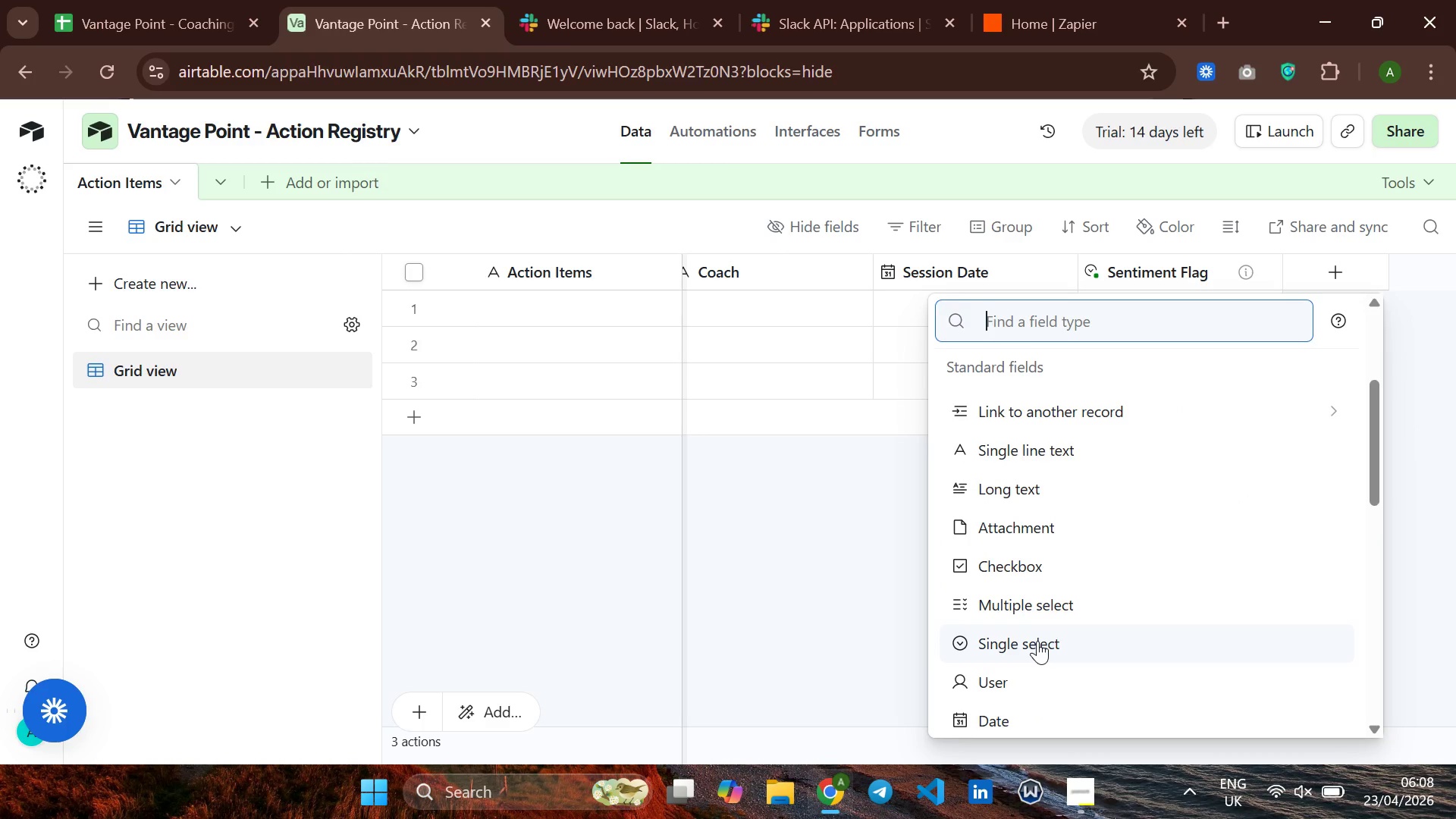 
left_click([1037, 641])
 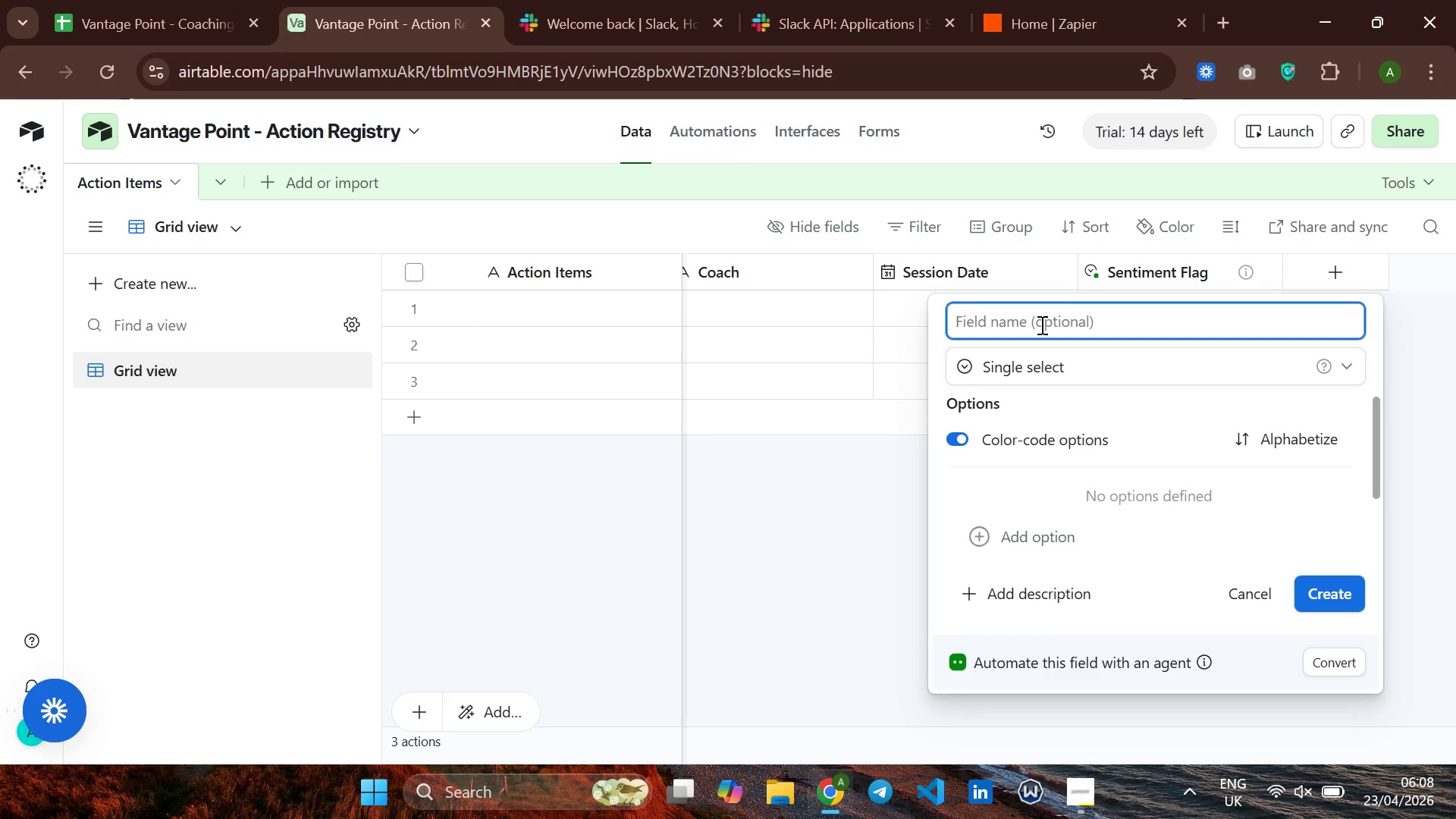 
type(Priority Leve;)
 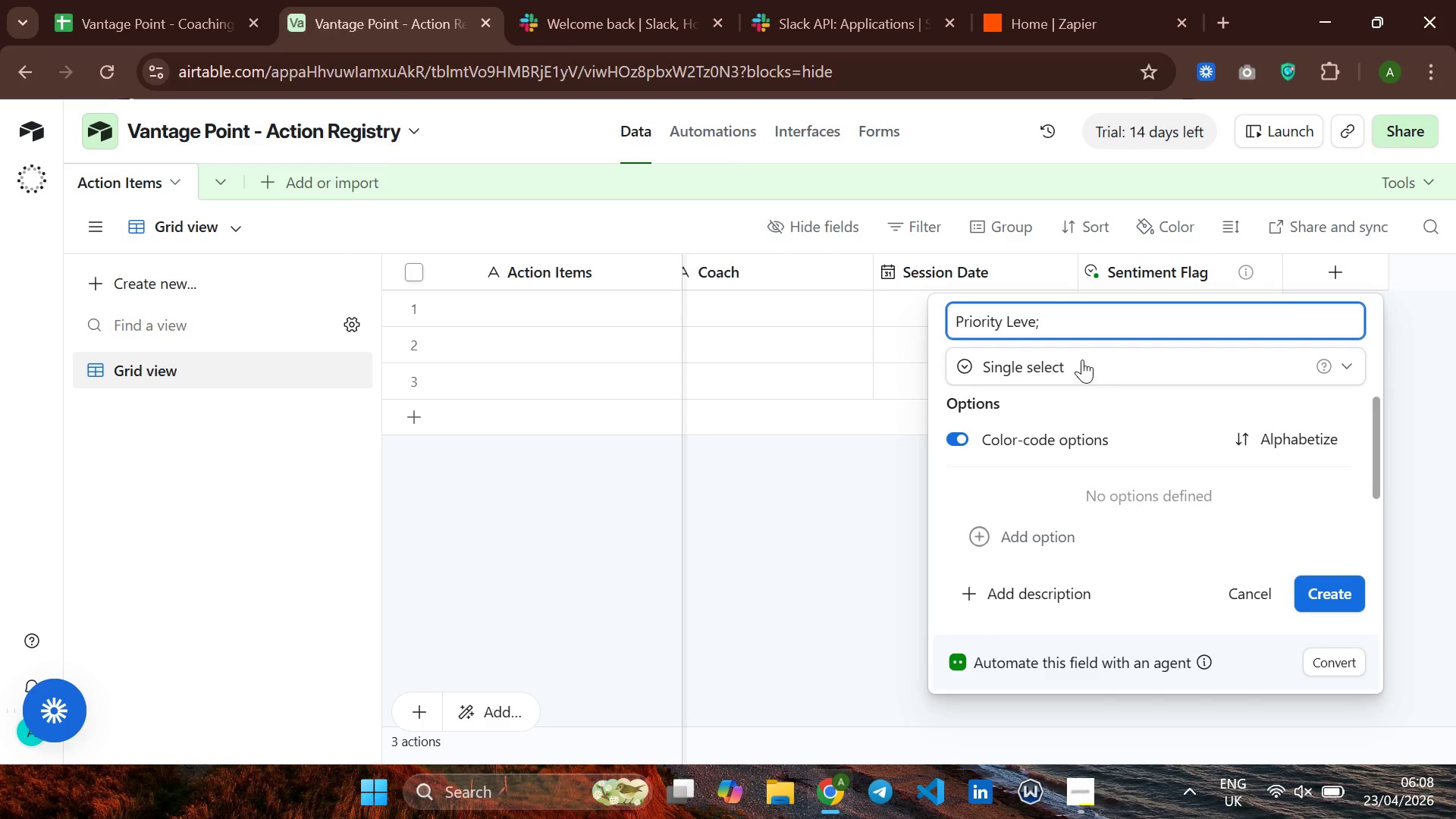 
key(Backspace)
 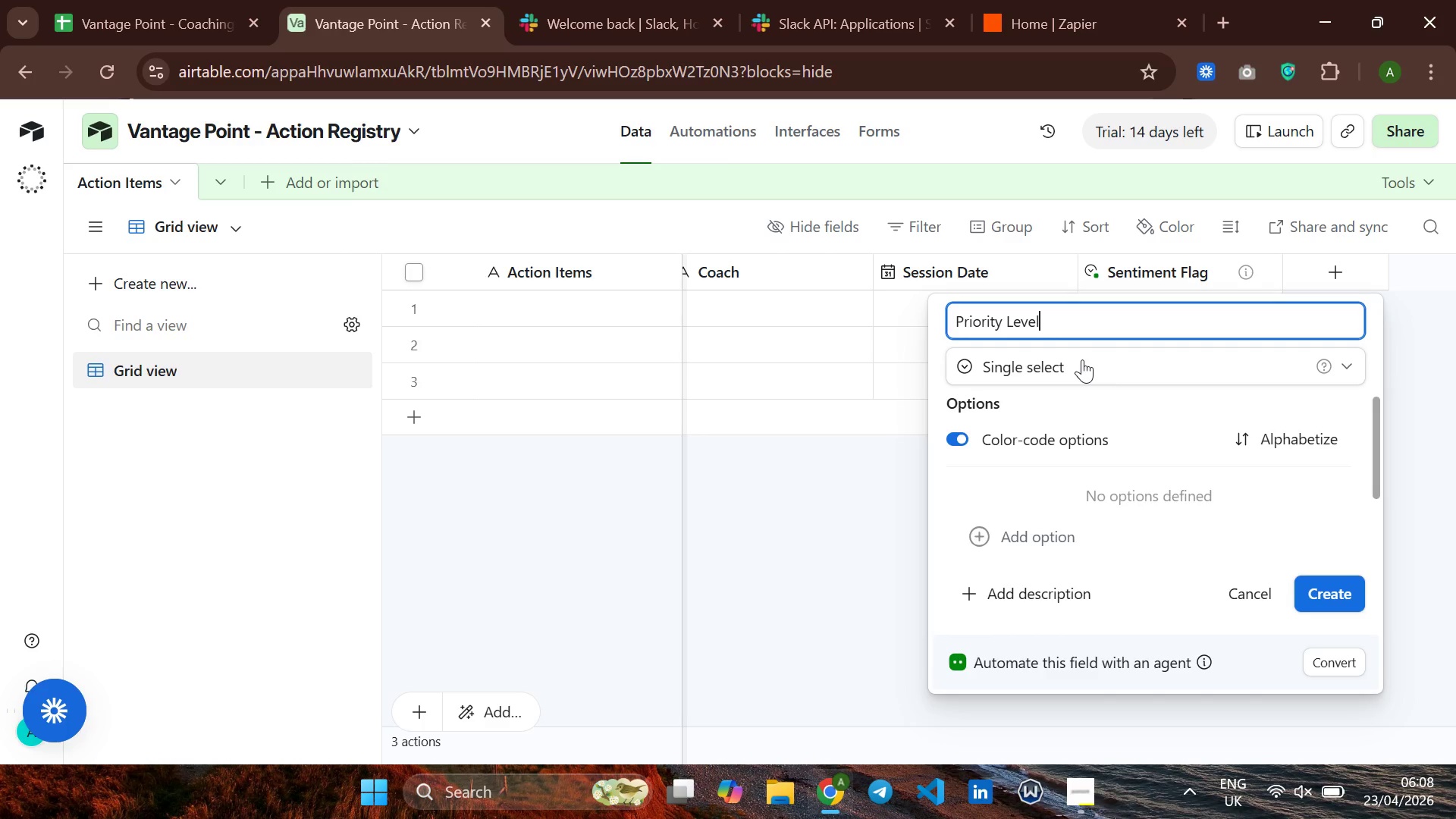 
key(L)
 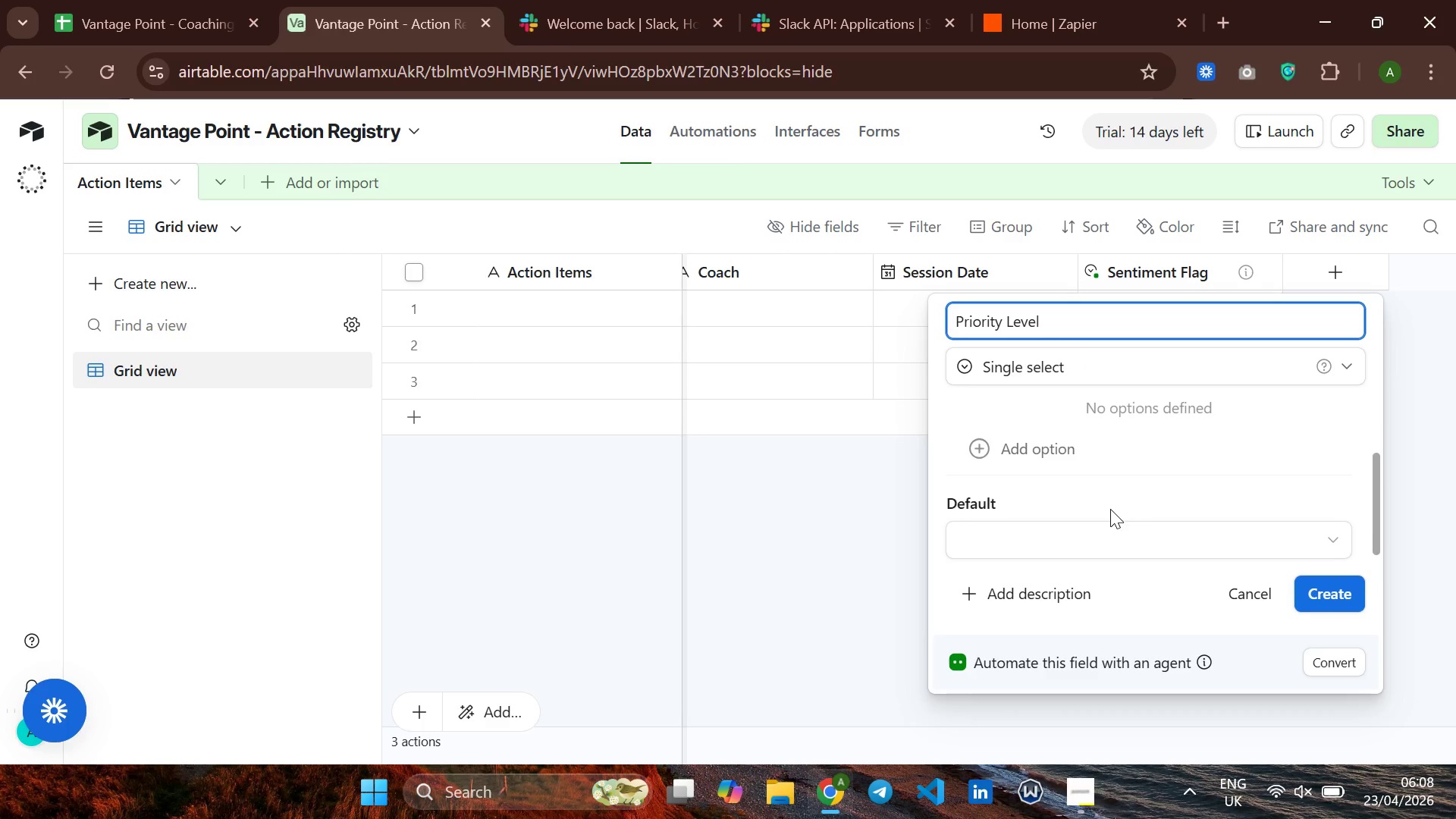 
mouse_move([1027, 511])
 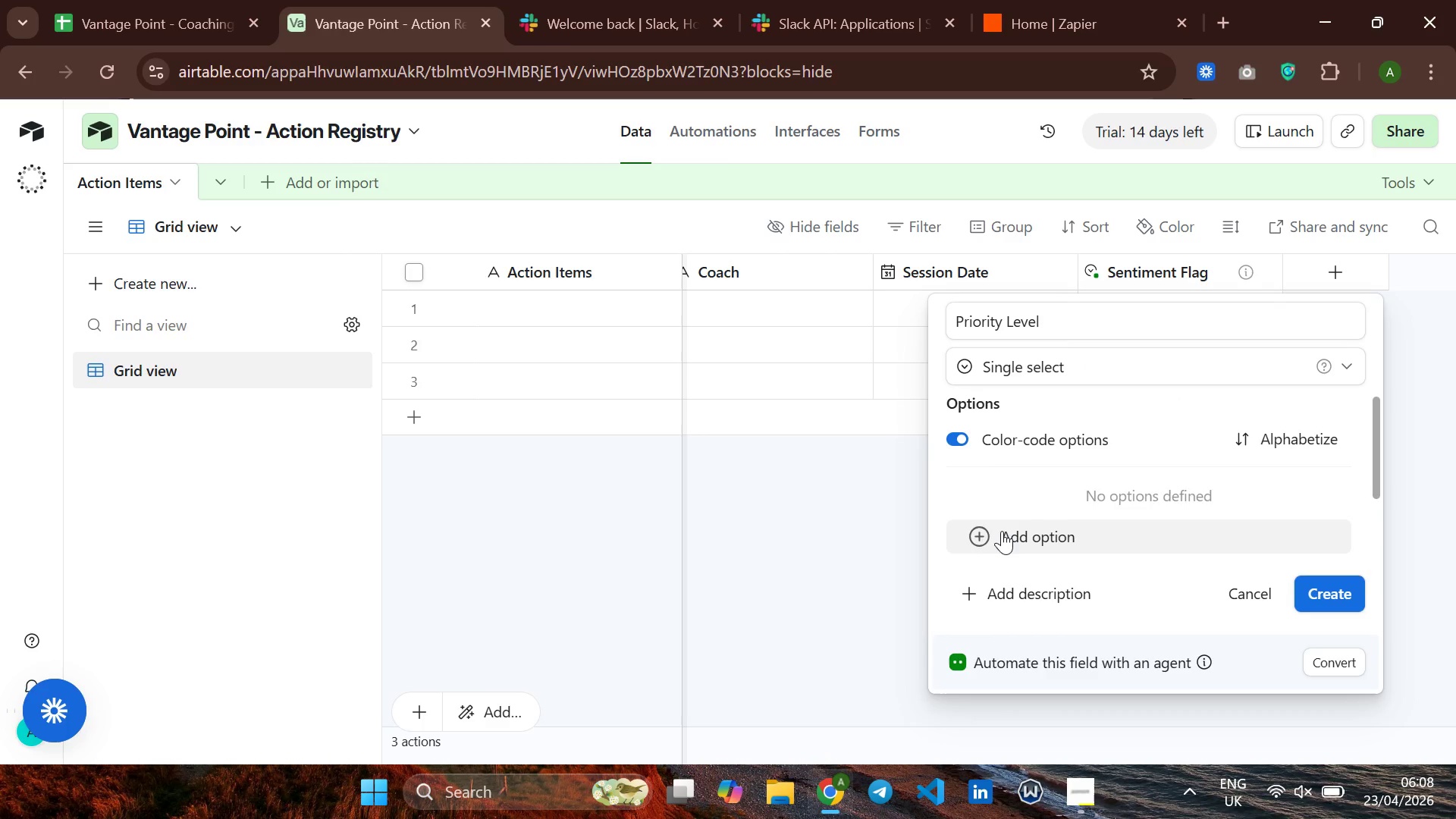 
left_click([1002, 531])
 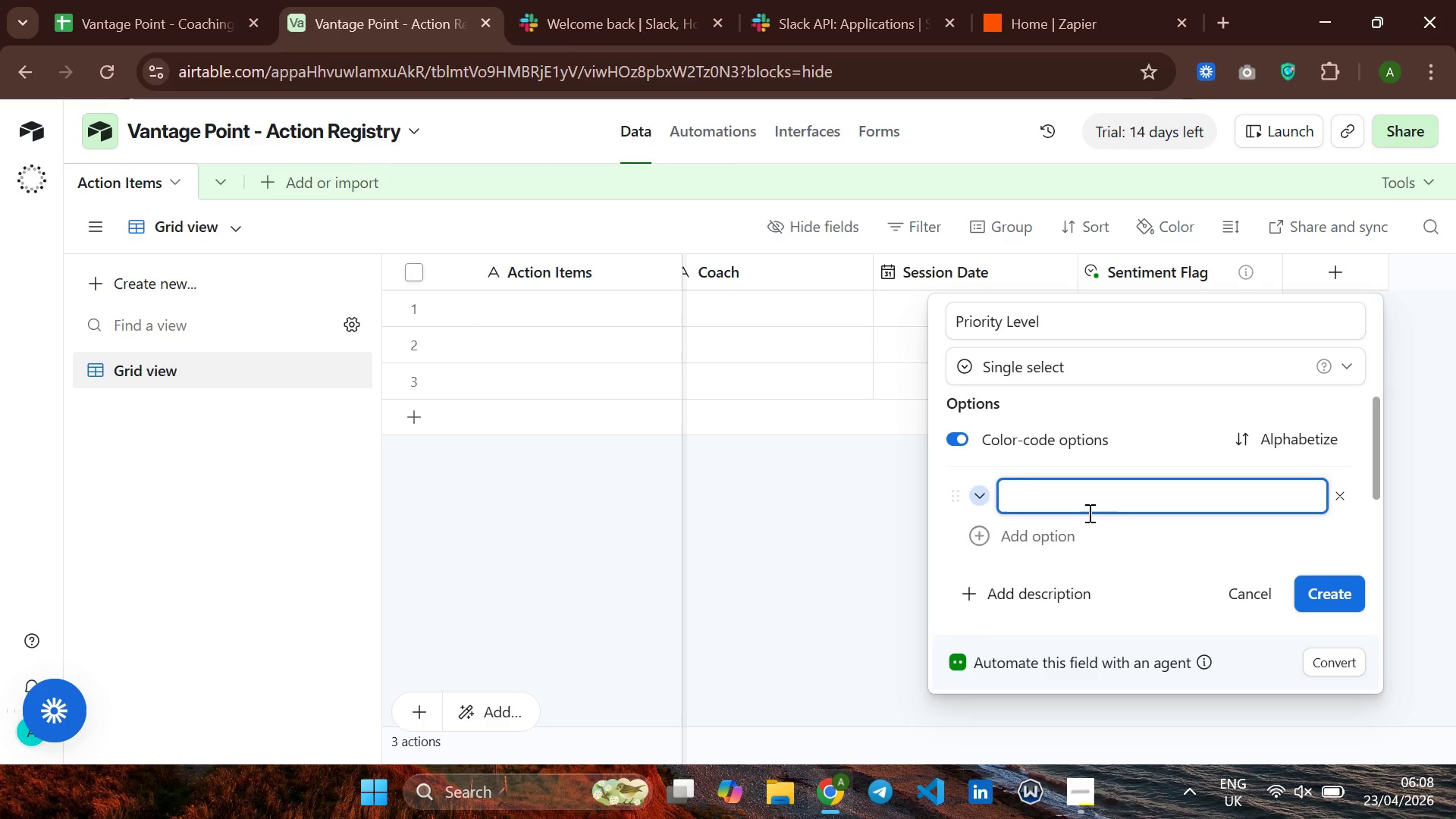 
wait(12.28)
 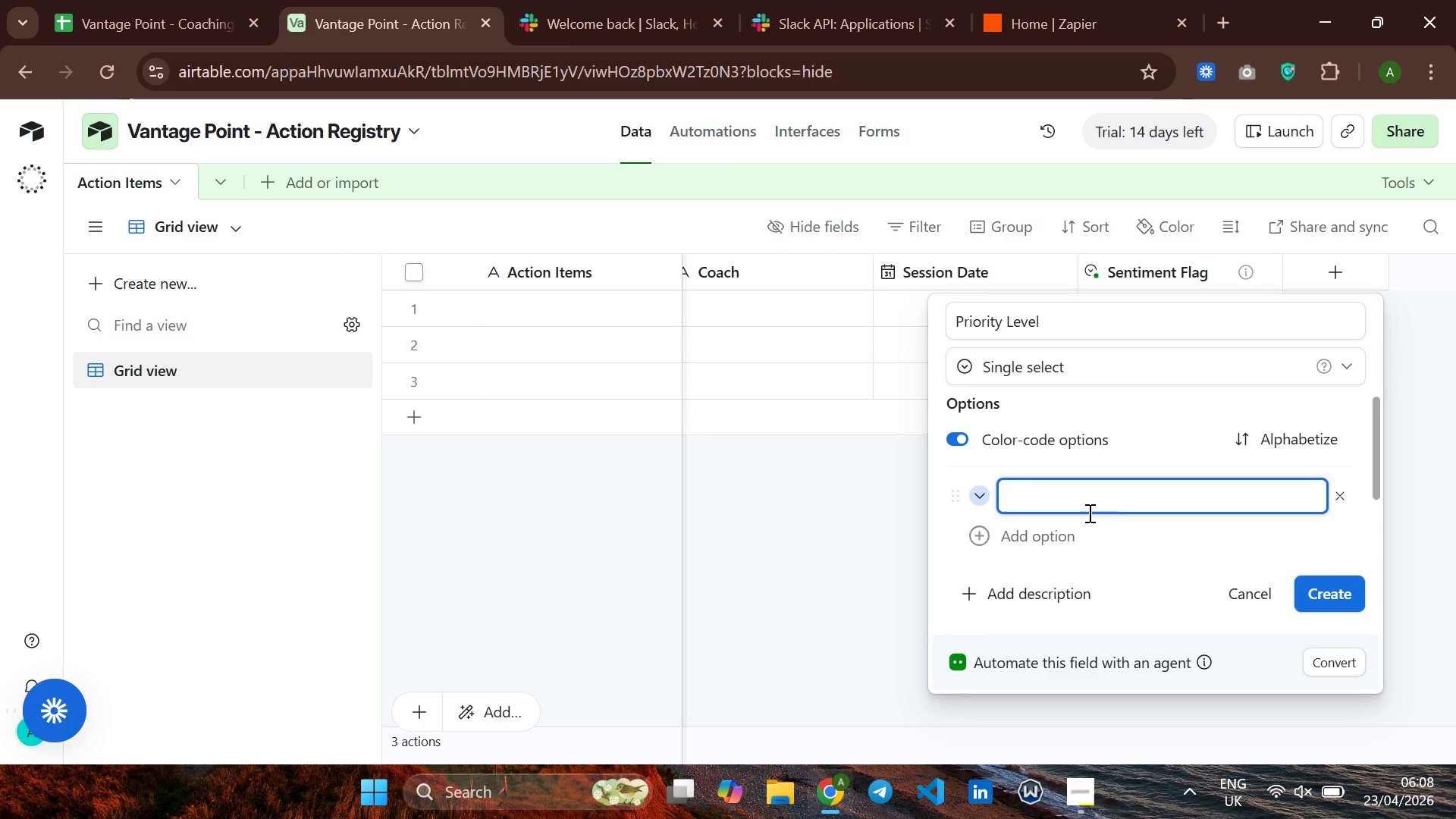 
type(Crirtical)
 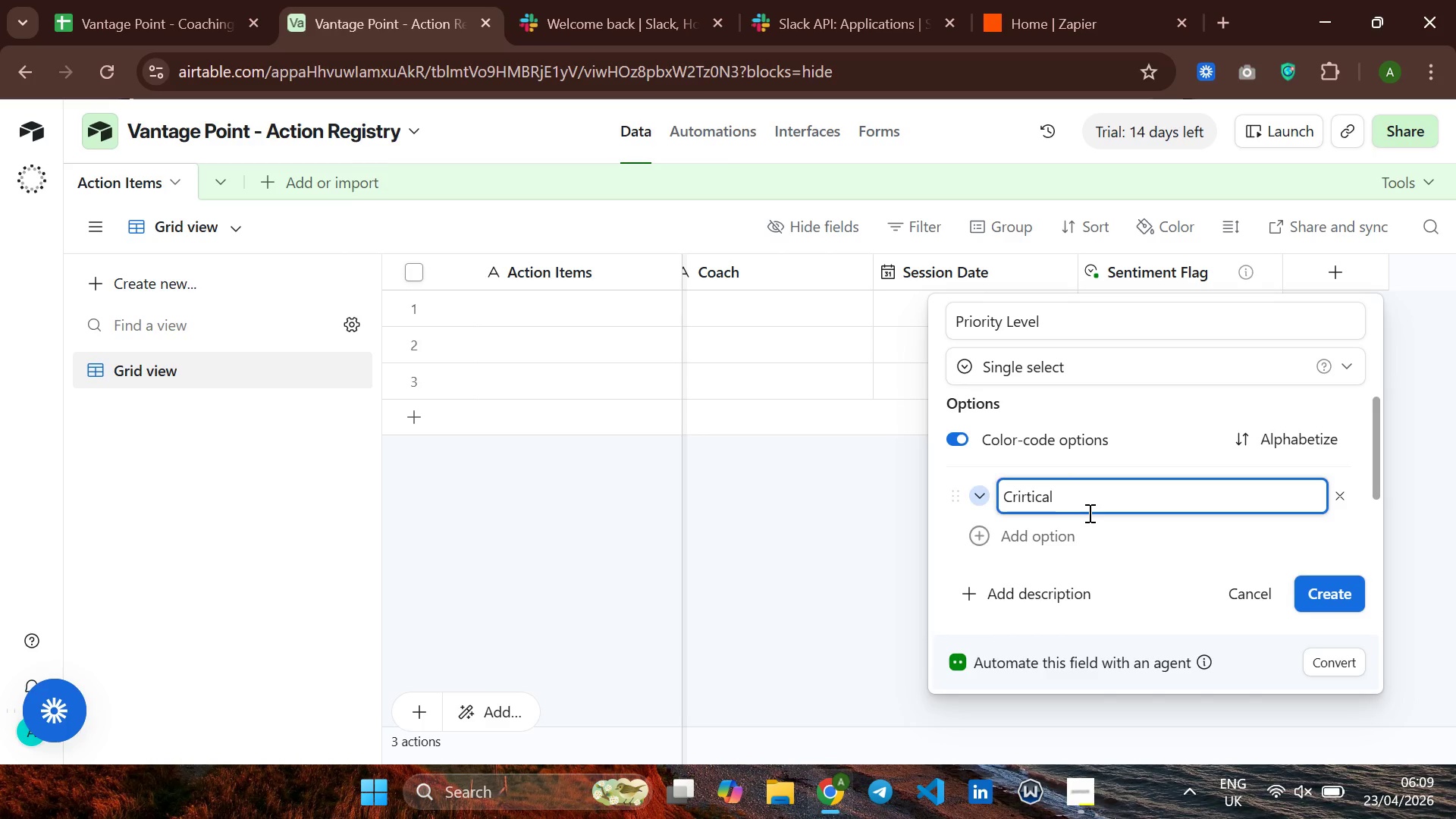 
key(Enter)
 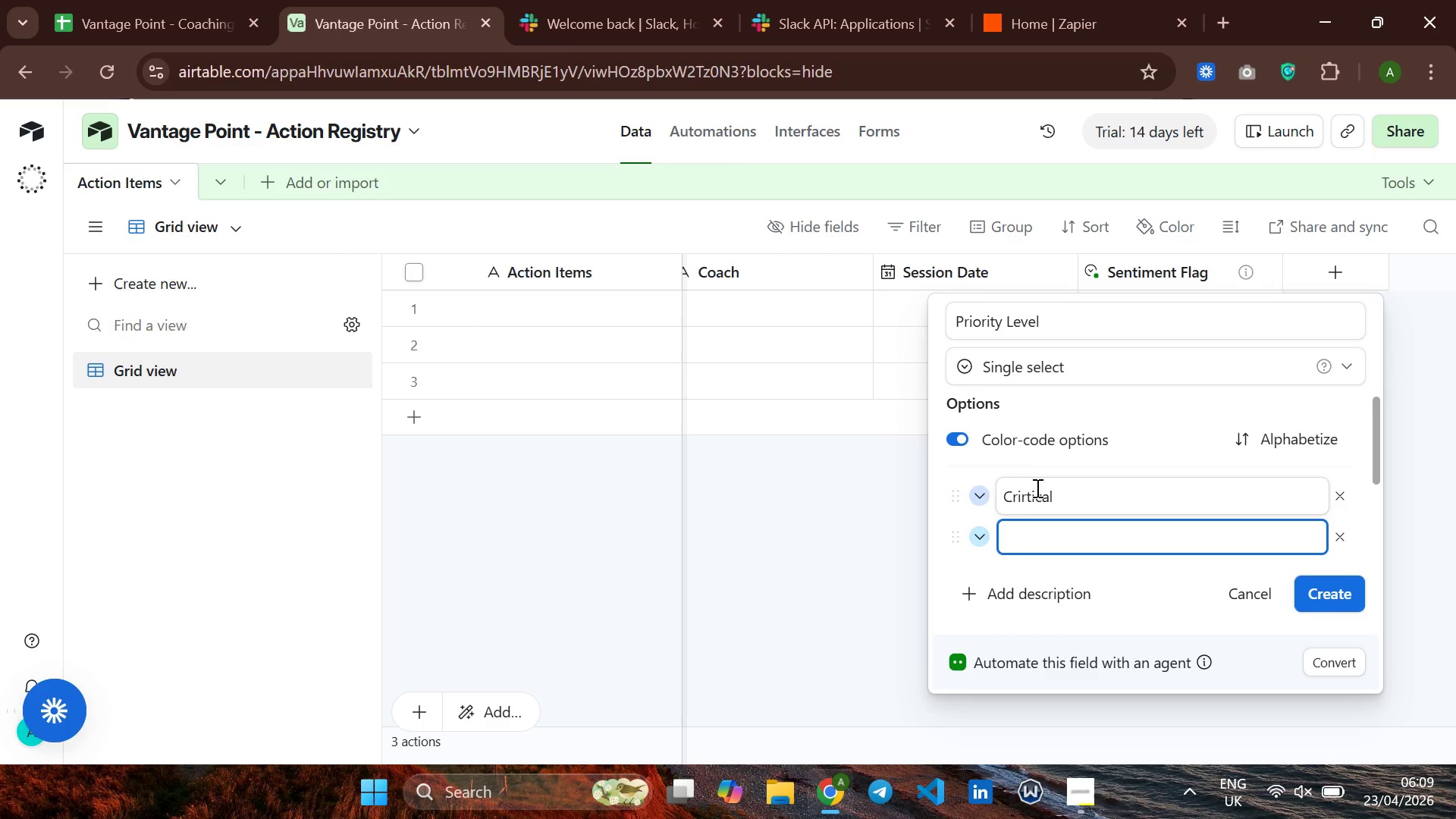 
wait(11.13)
 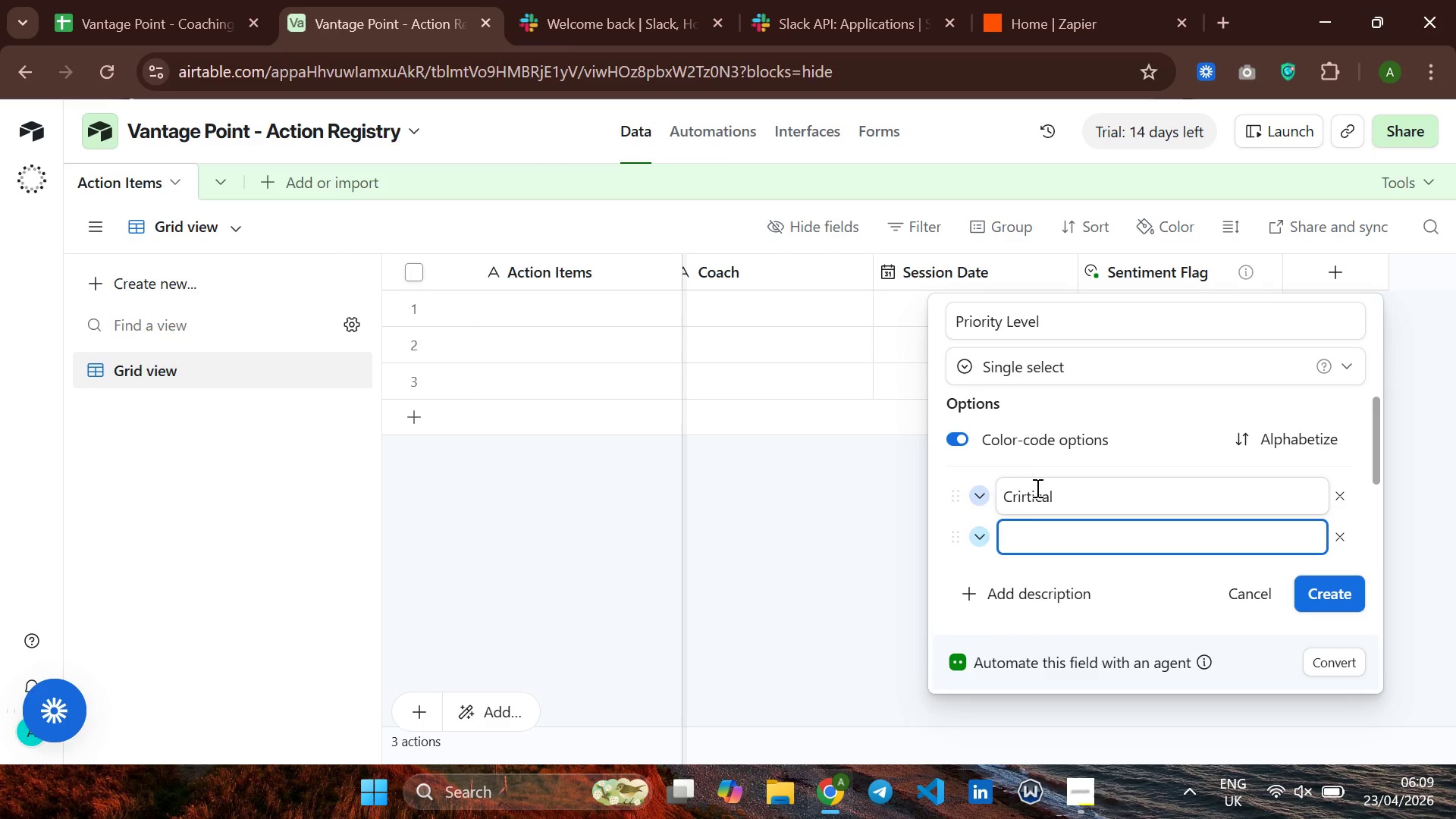 
mouse_move([1152, 843])
 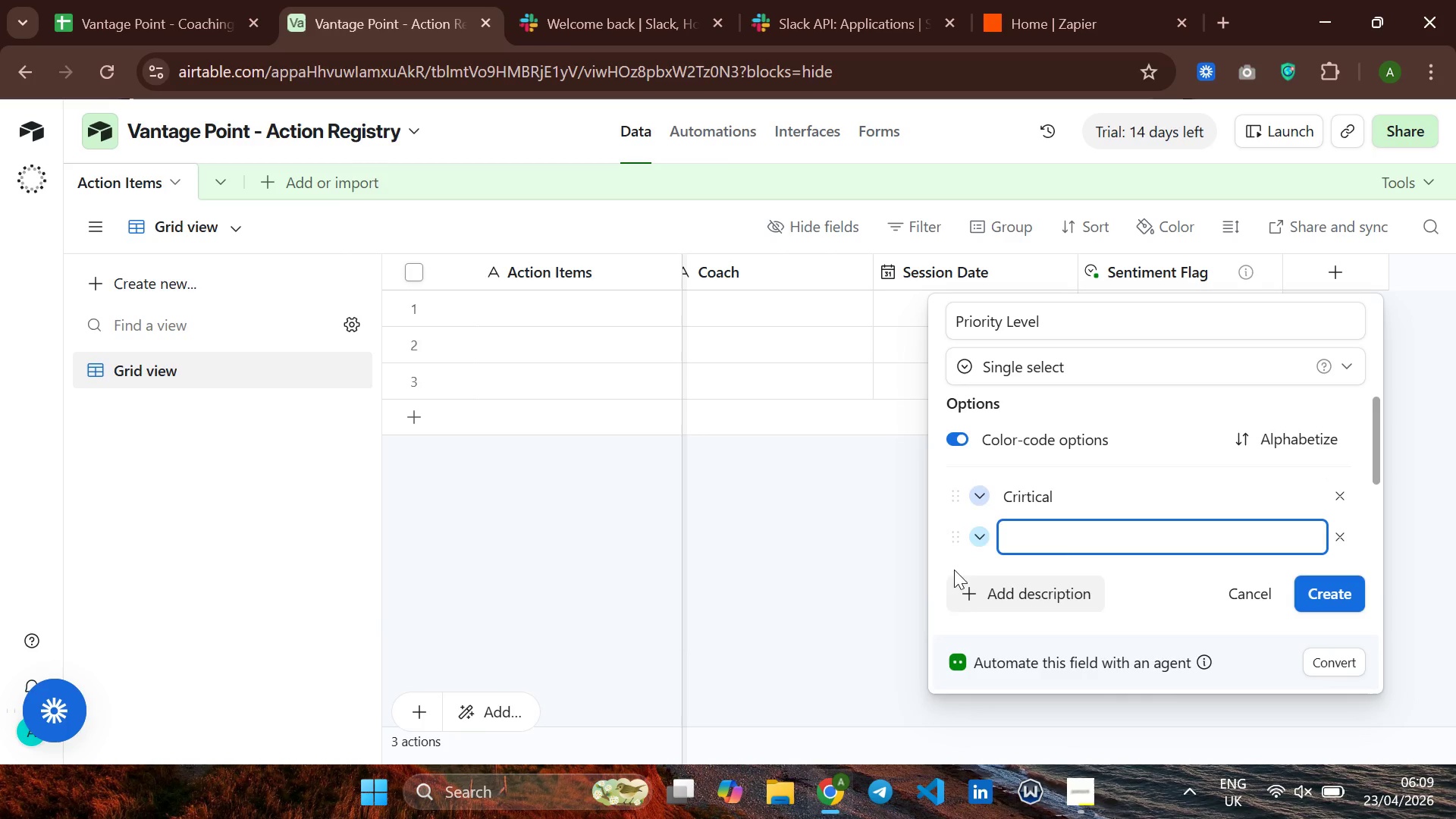 
left_click([1084, 487])
 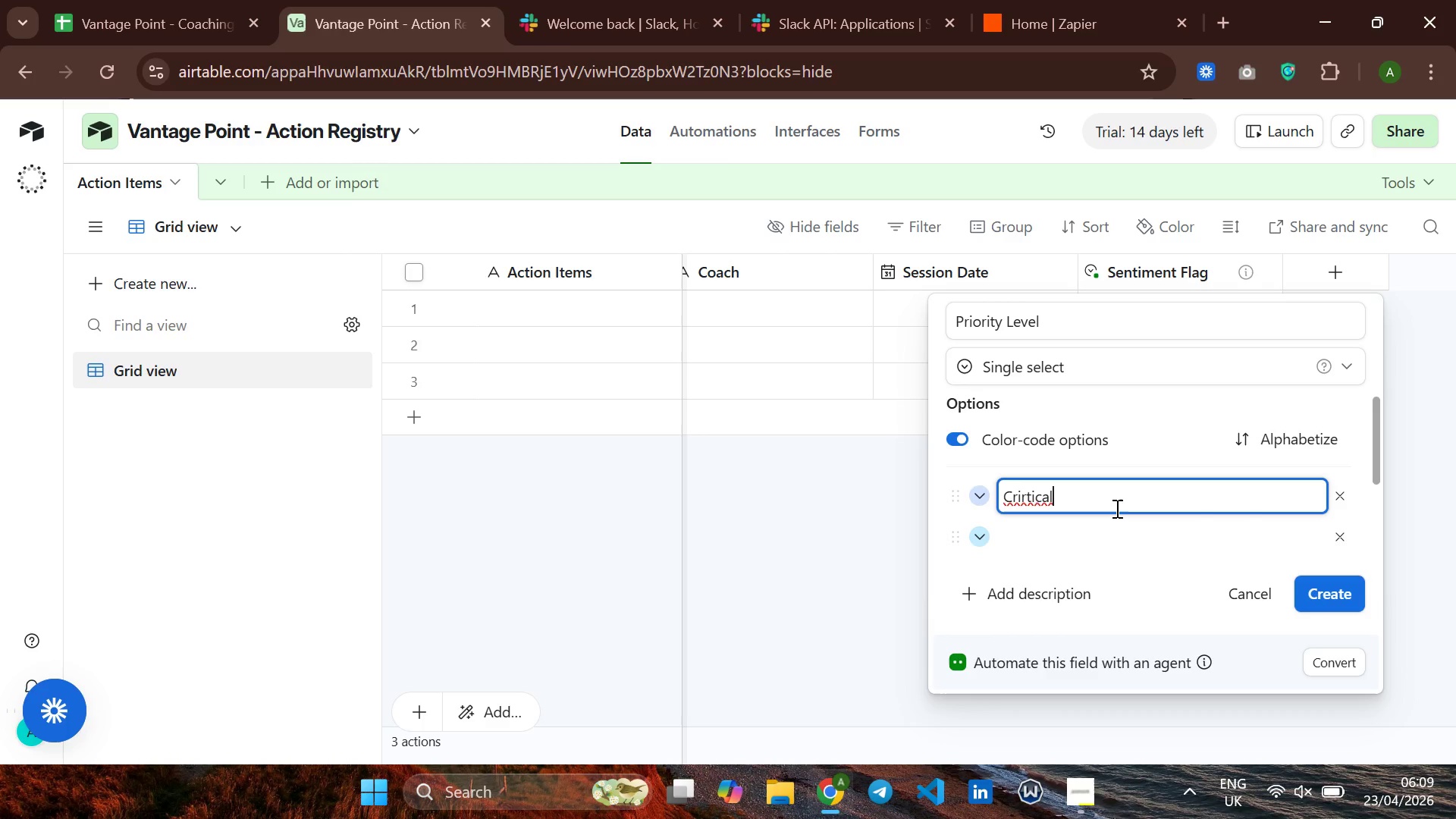 
key(Backspace)
key(Backspace)
key(Backspace)
key(Backspace)
key(Backspace)
key(Backspace)
key(Backspace)
type(itical)
 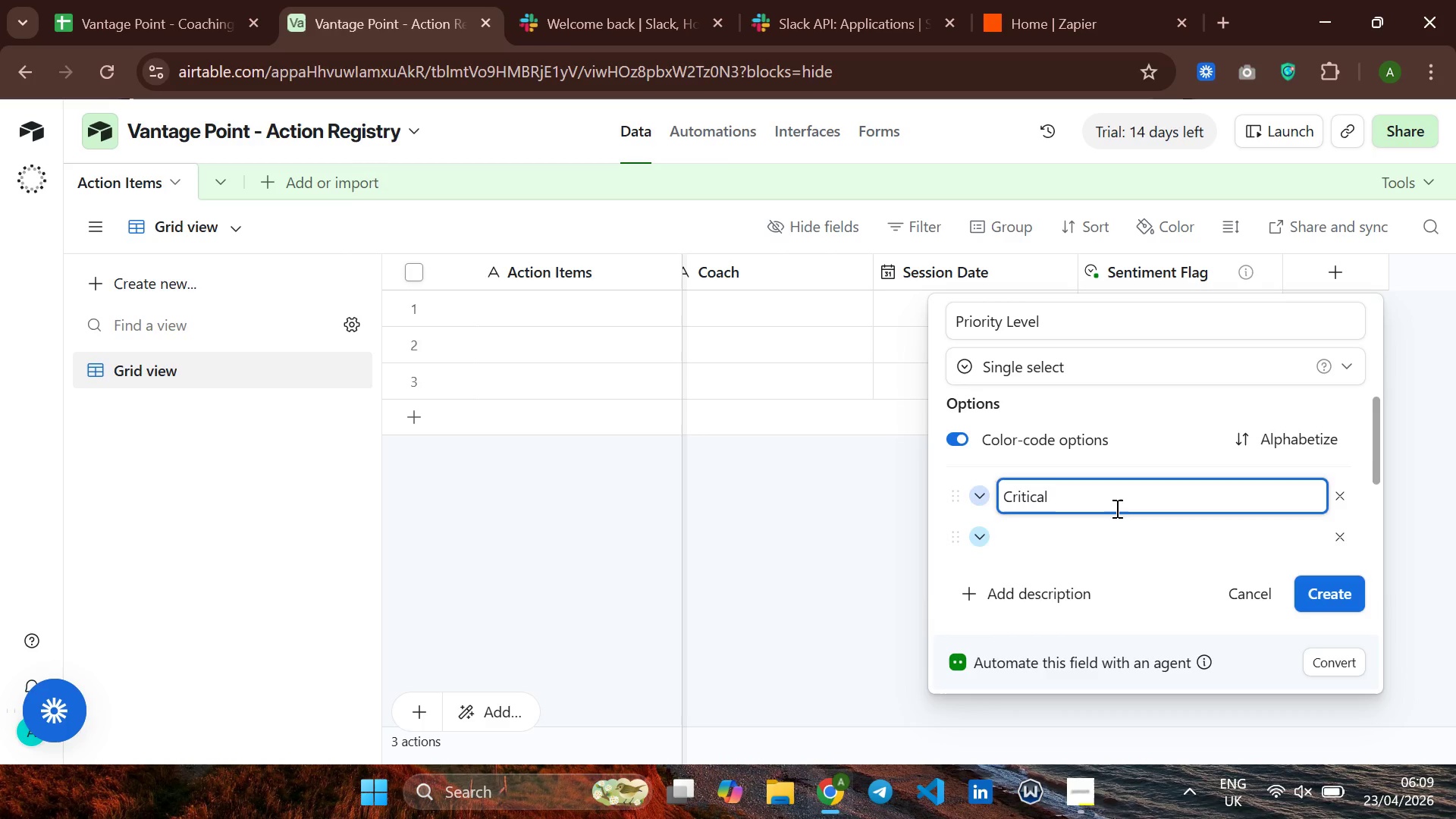 
key(Enter)
 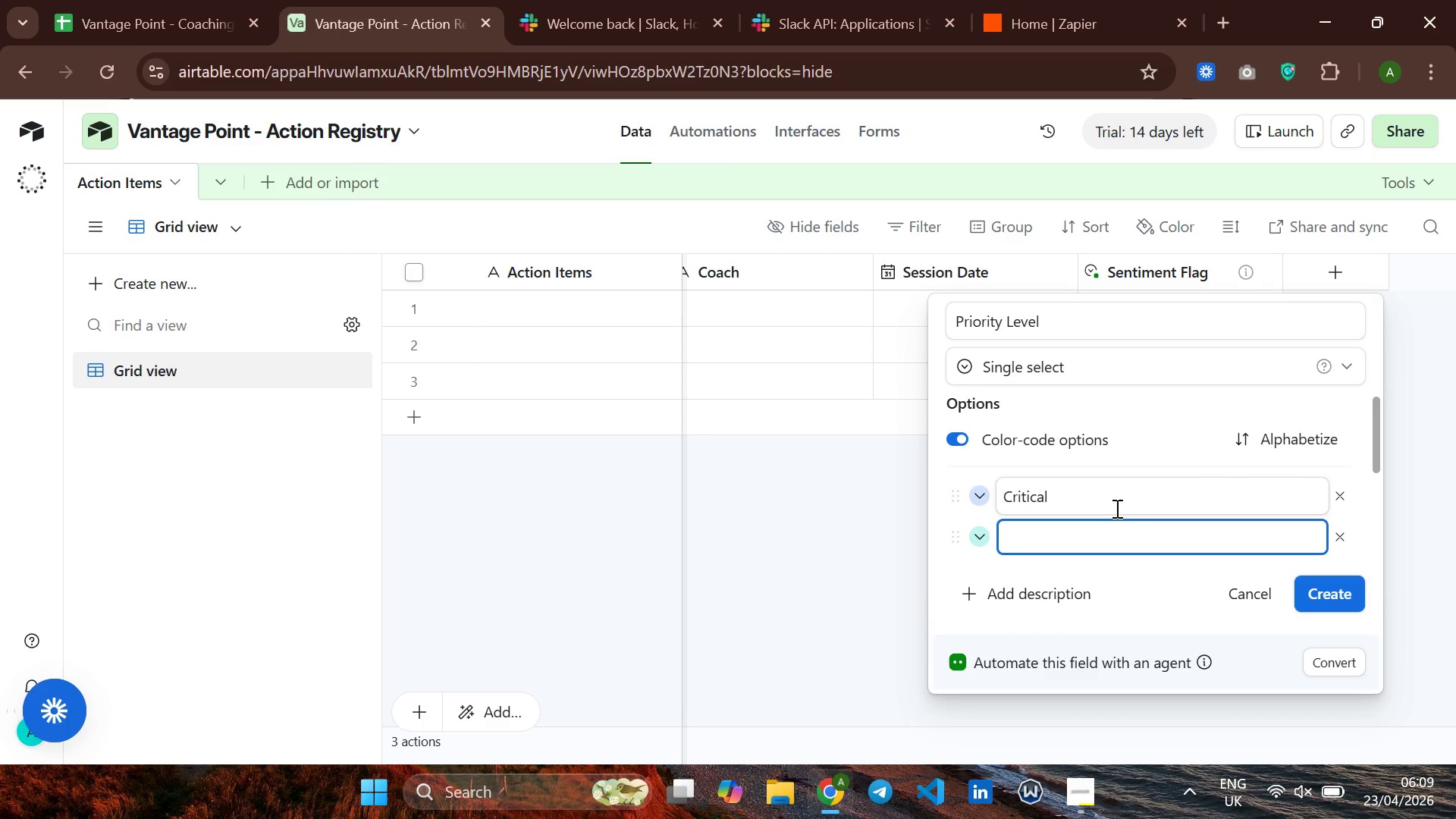 
type(High)
 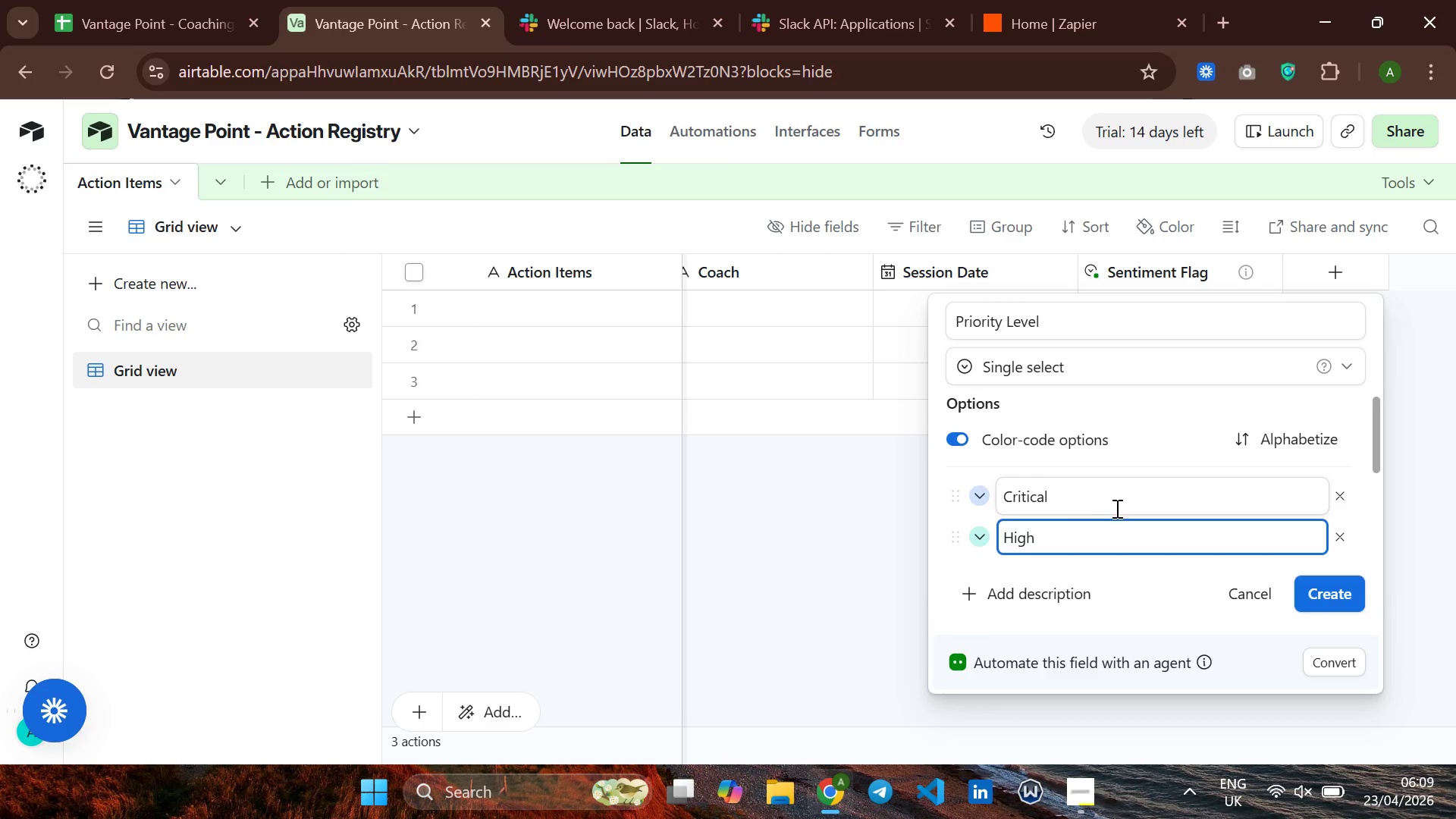 
key(Enter)
 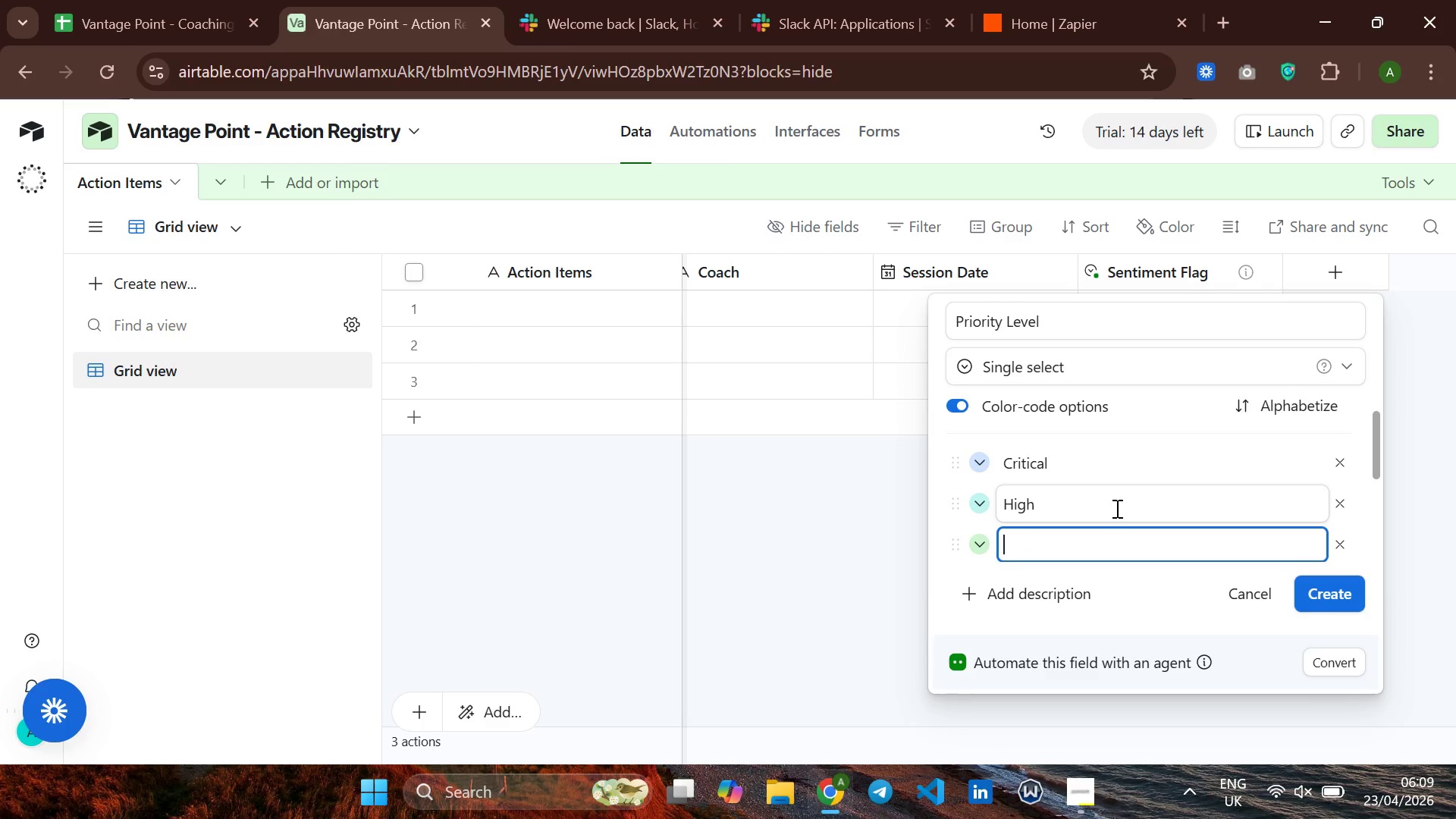 
type(Medium)
 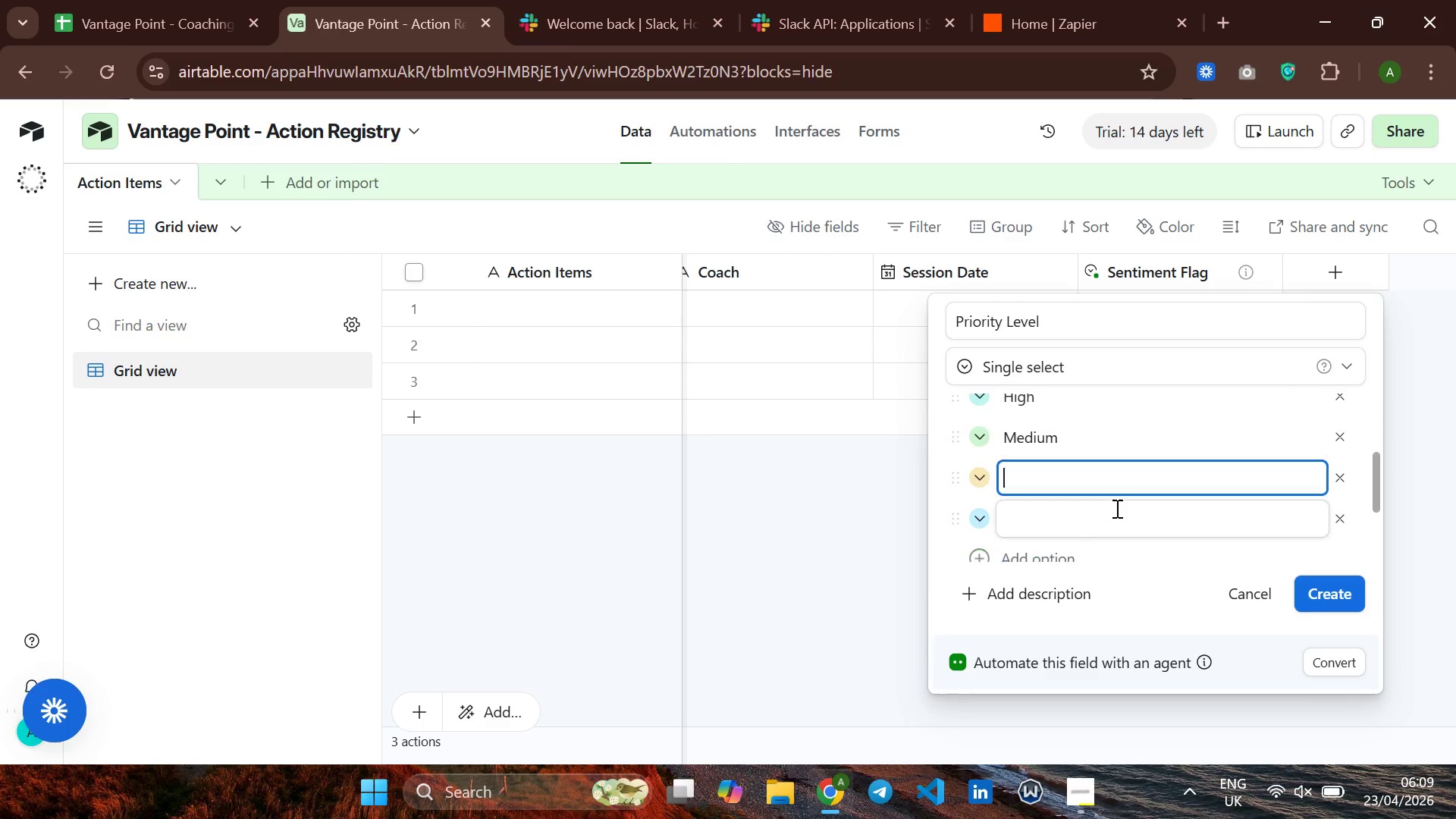 
key(Enter)
 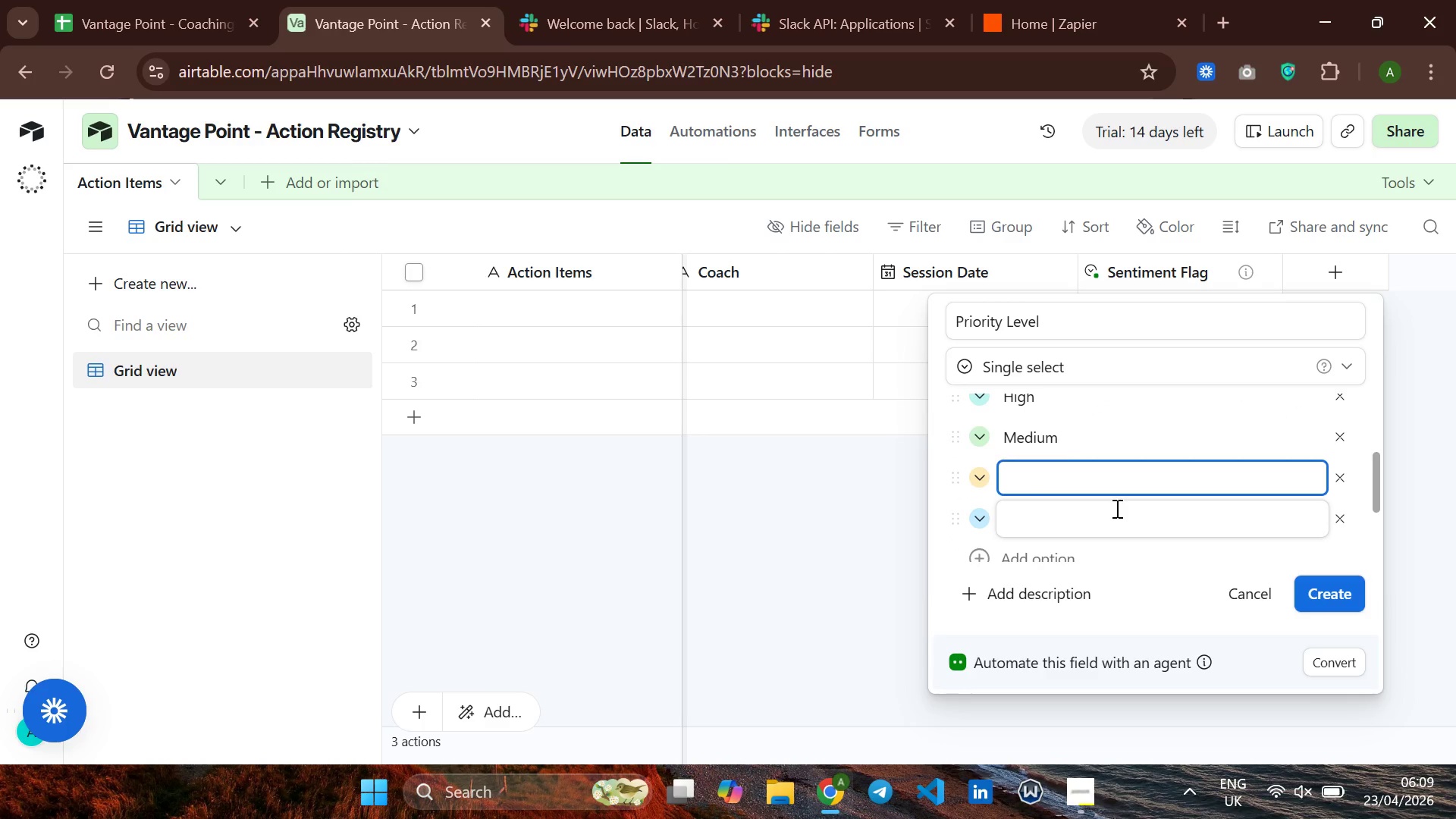 
type(Low)
 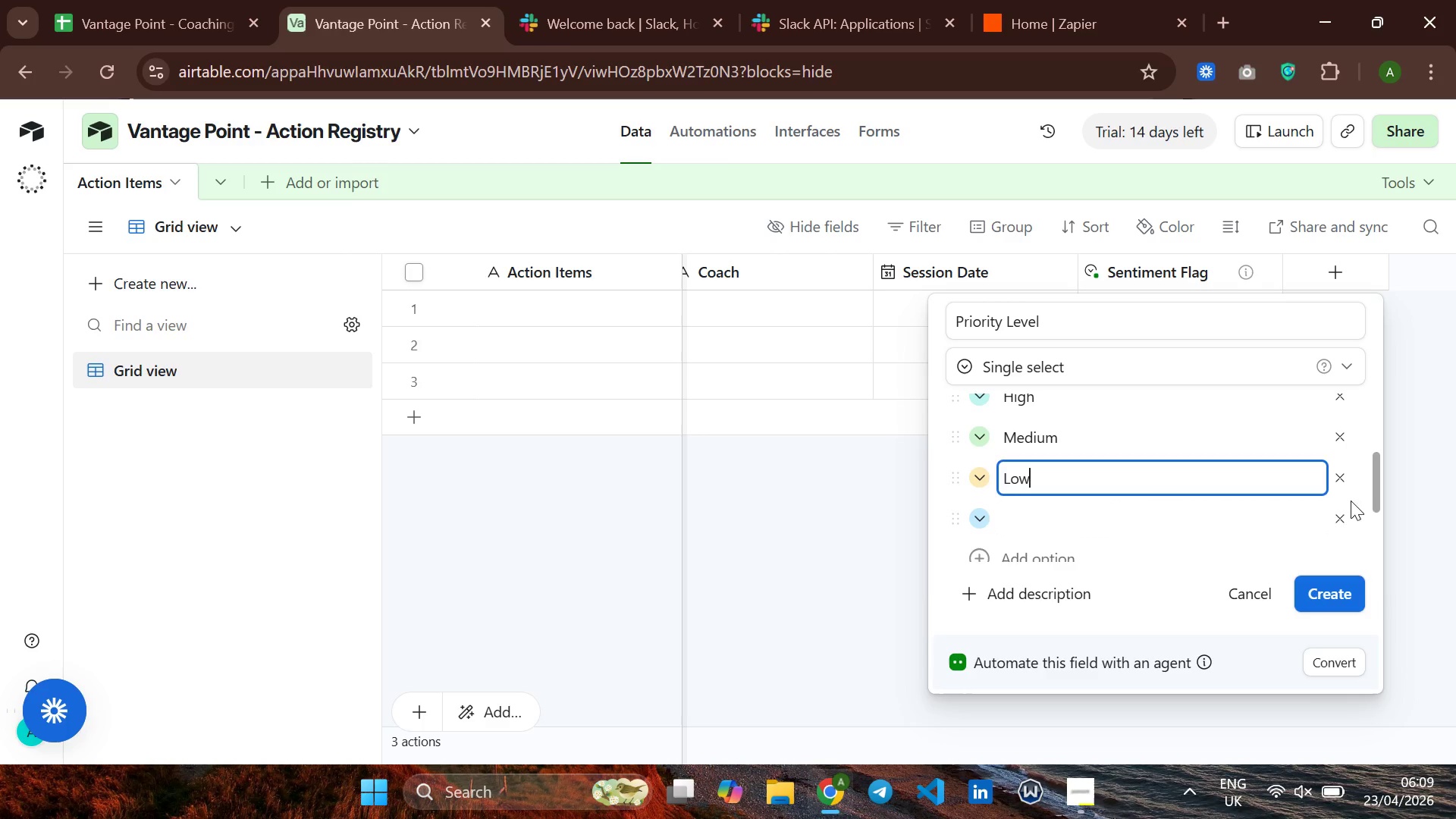 
left_click([1341, 519])
 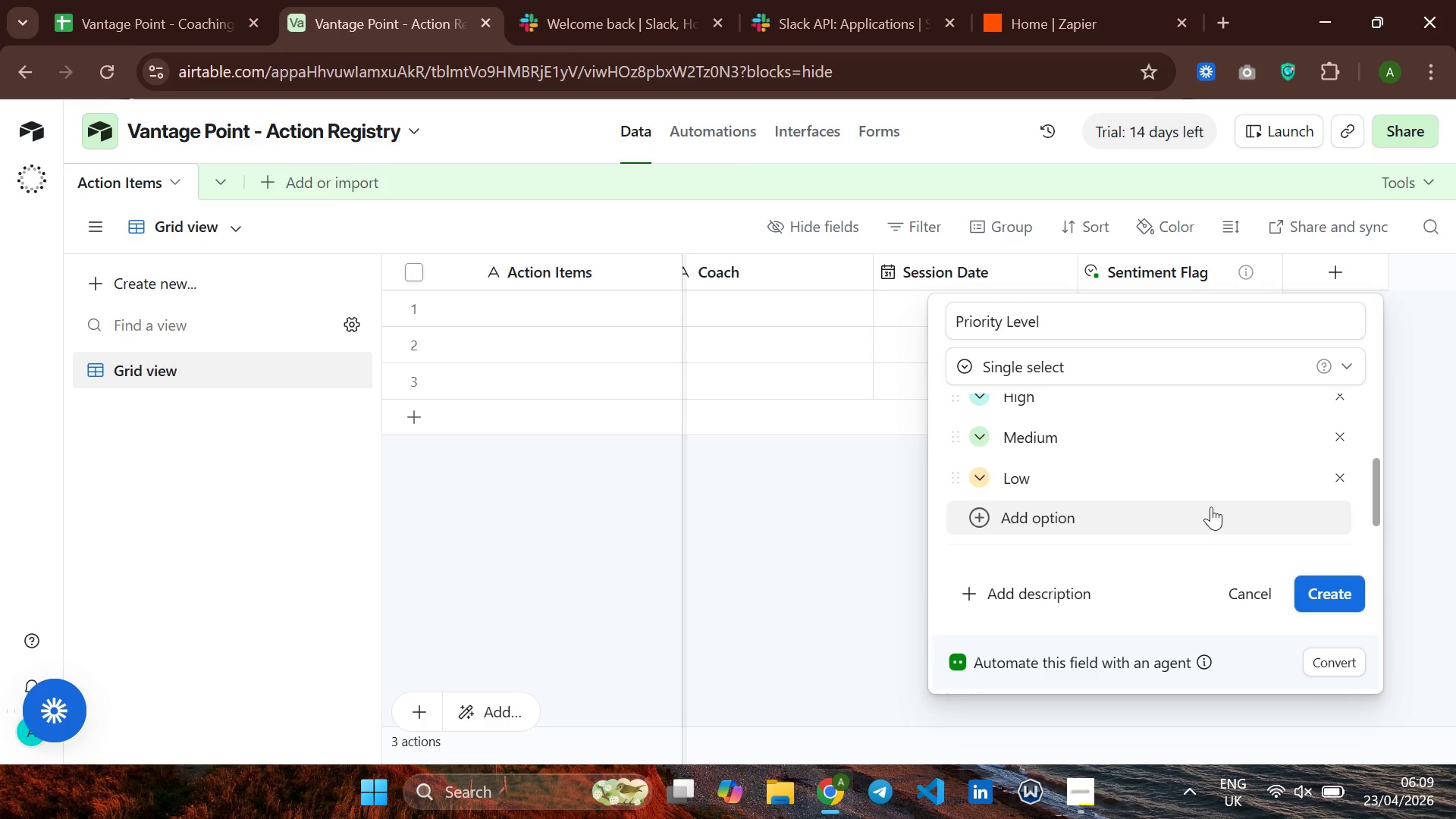 
scroll: coordinate [1203, 488], scroll_direction: none, amount: 0.0
 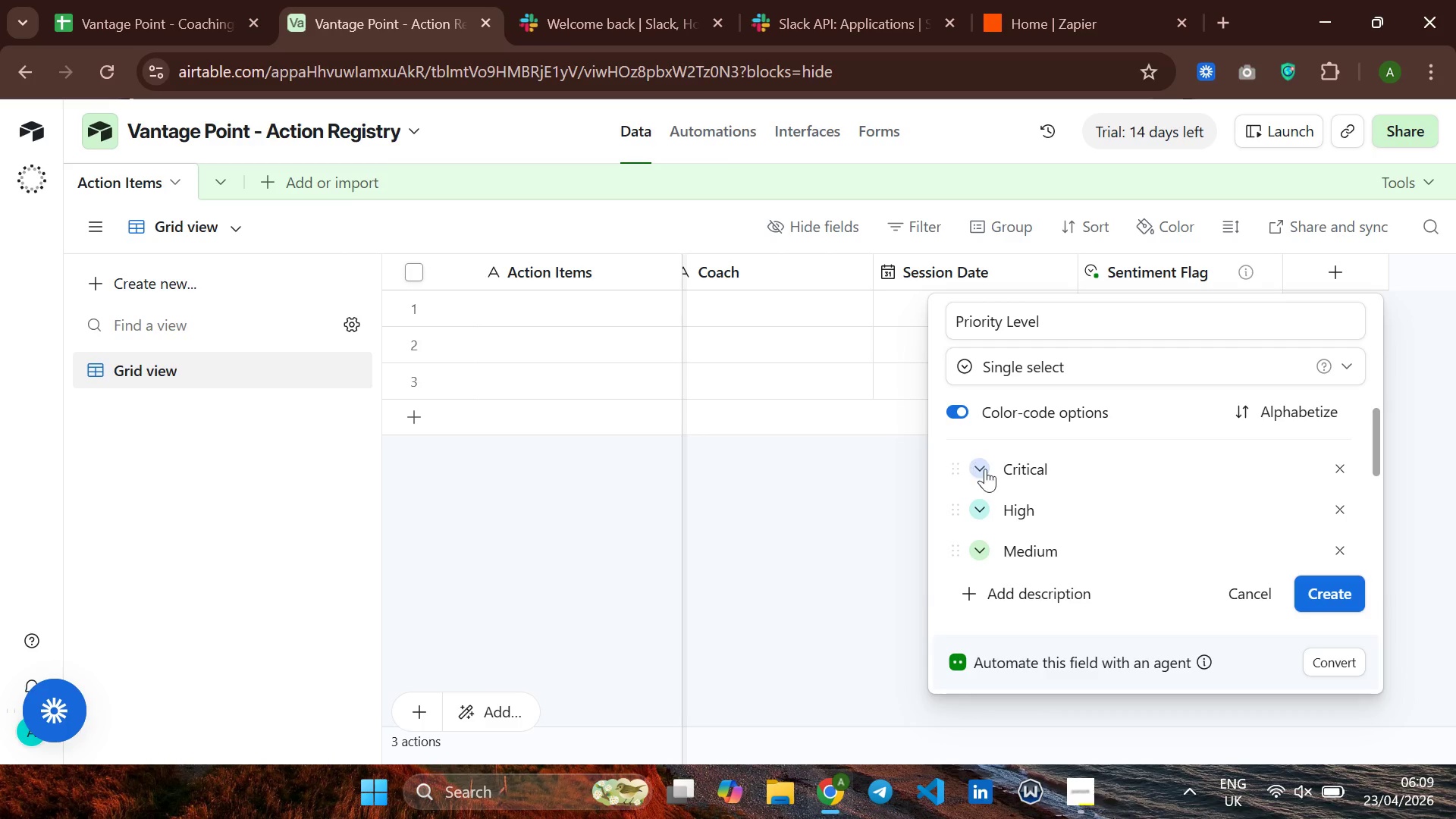 
left_click([985, 468])
 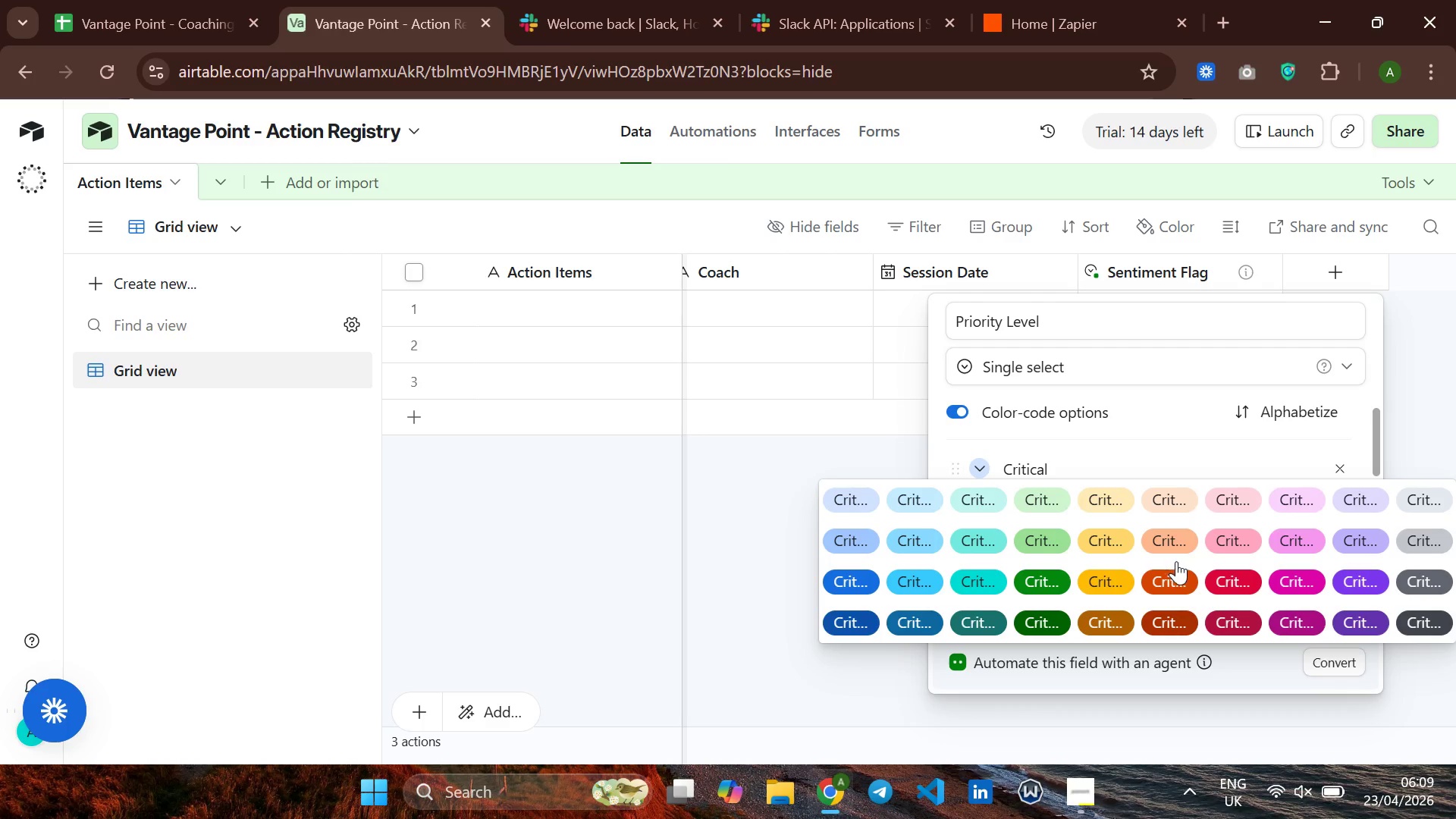 
left_click([1178, 572])
 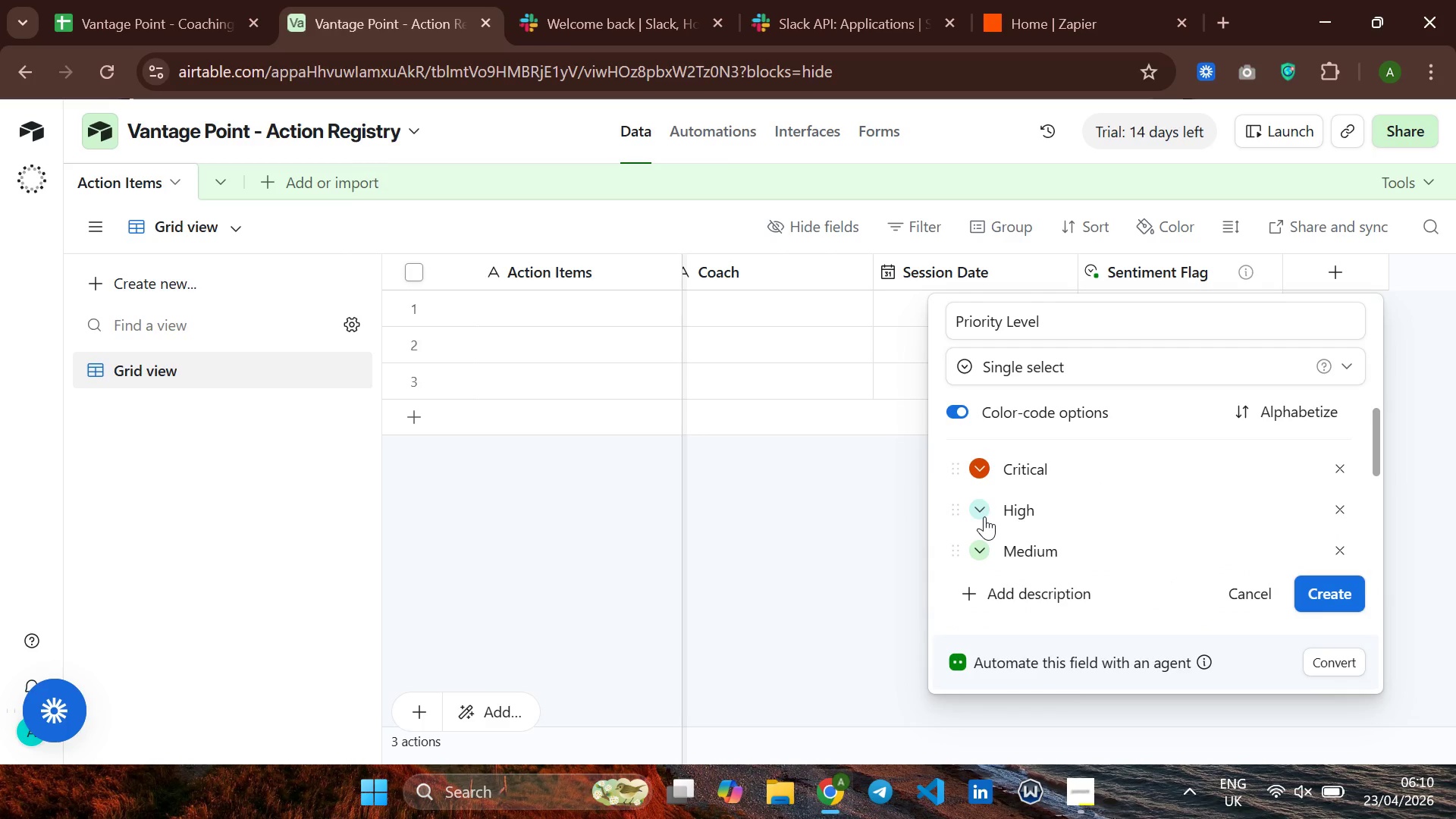 
left_click([984, 515])
 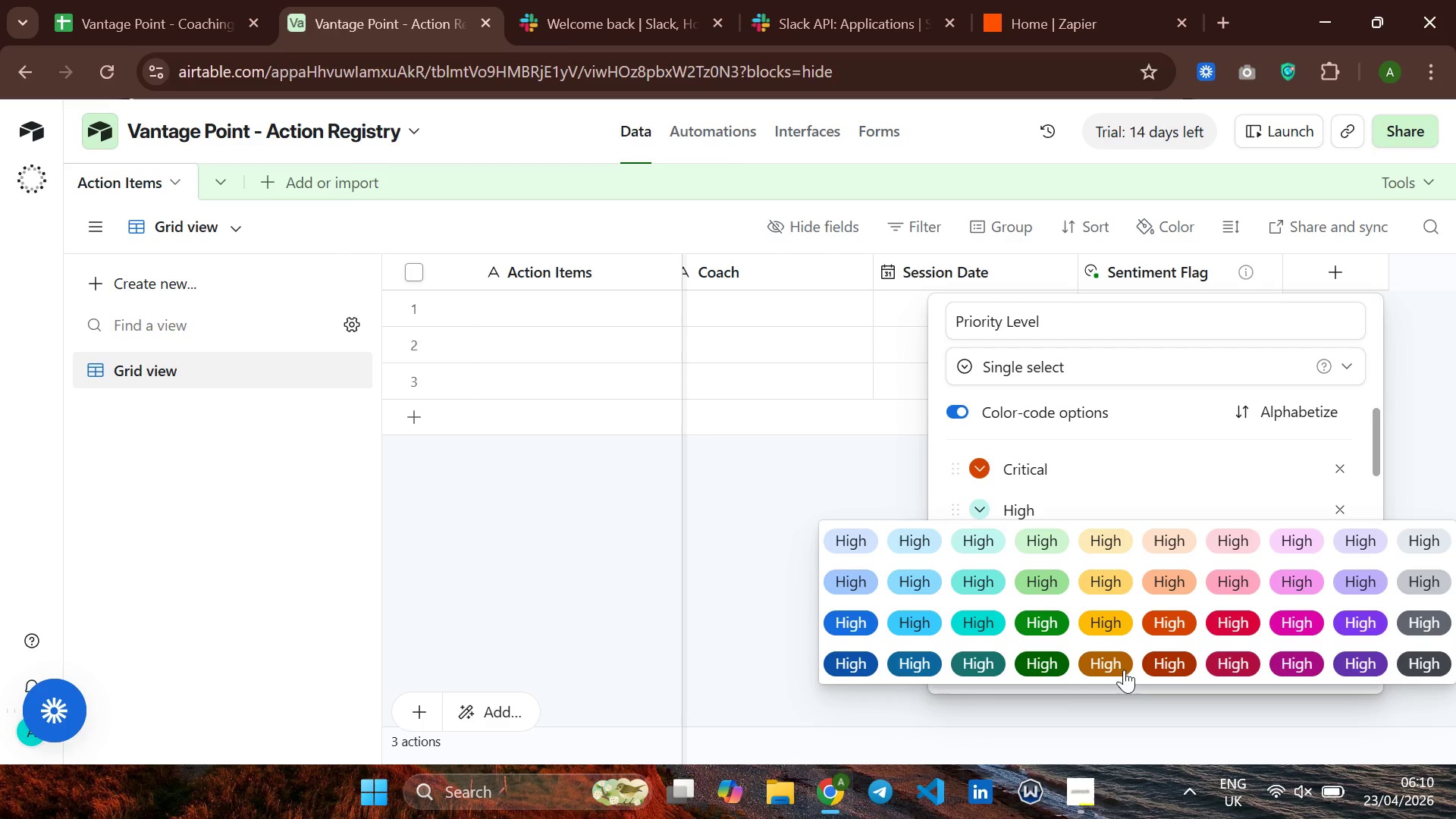 
wait(30.86)
 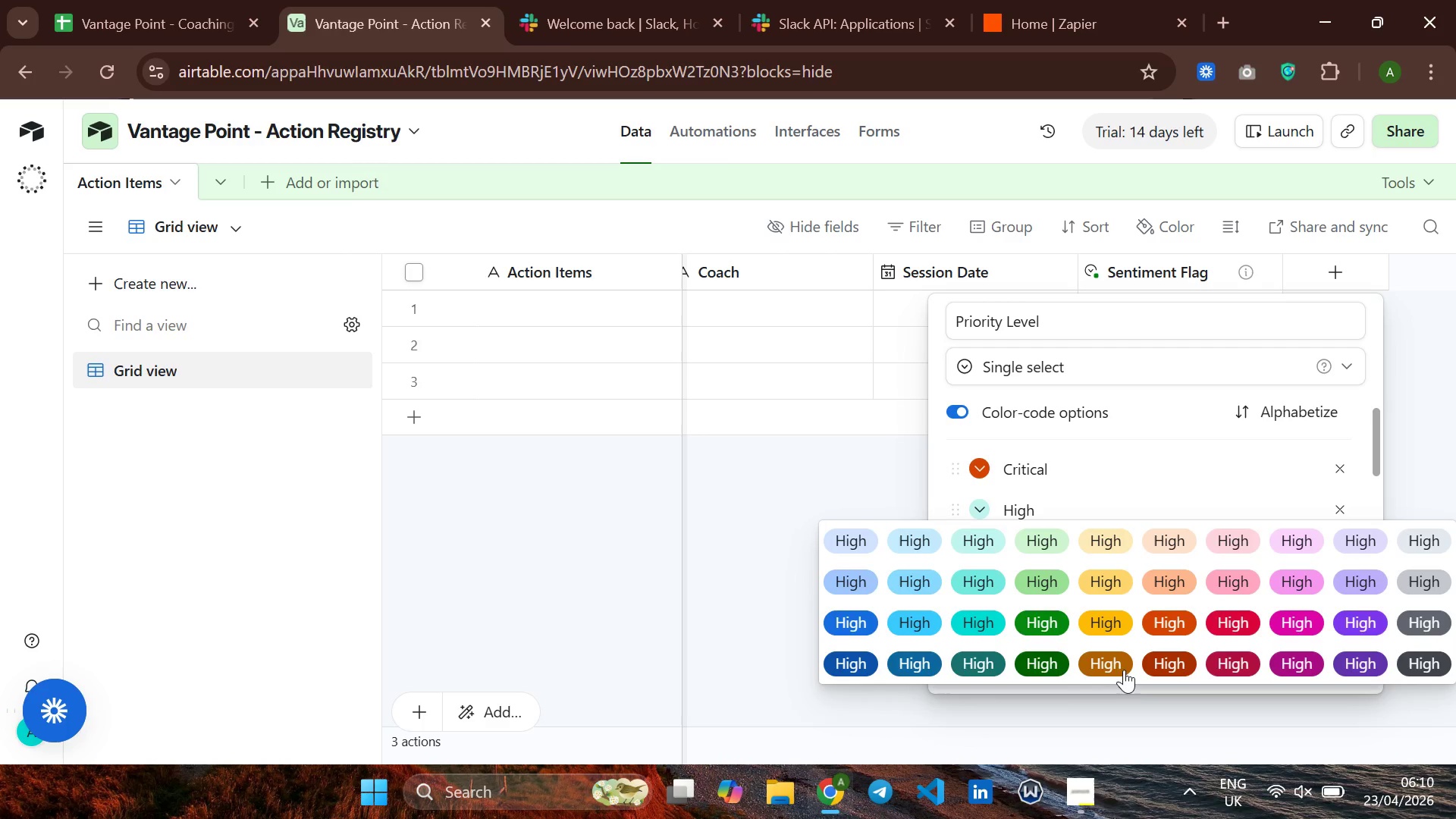 
left_click([1108, 615])
 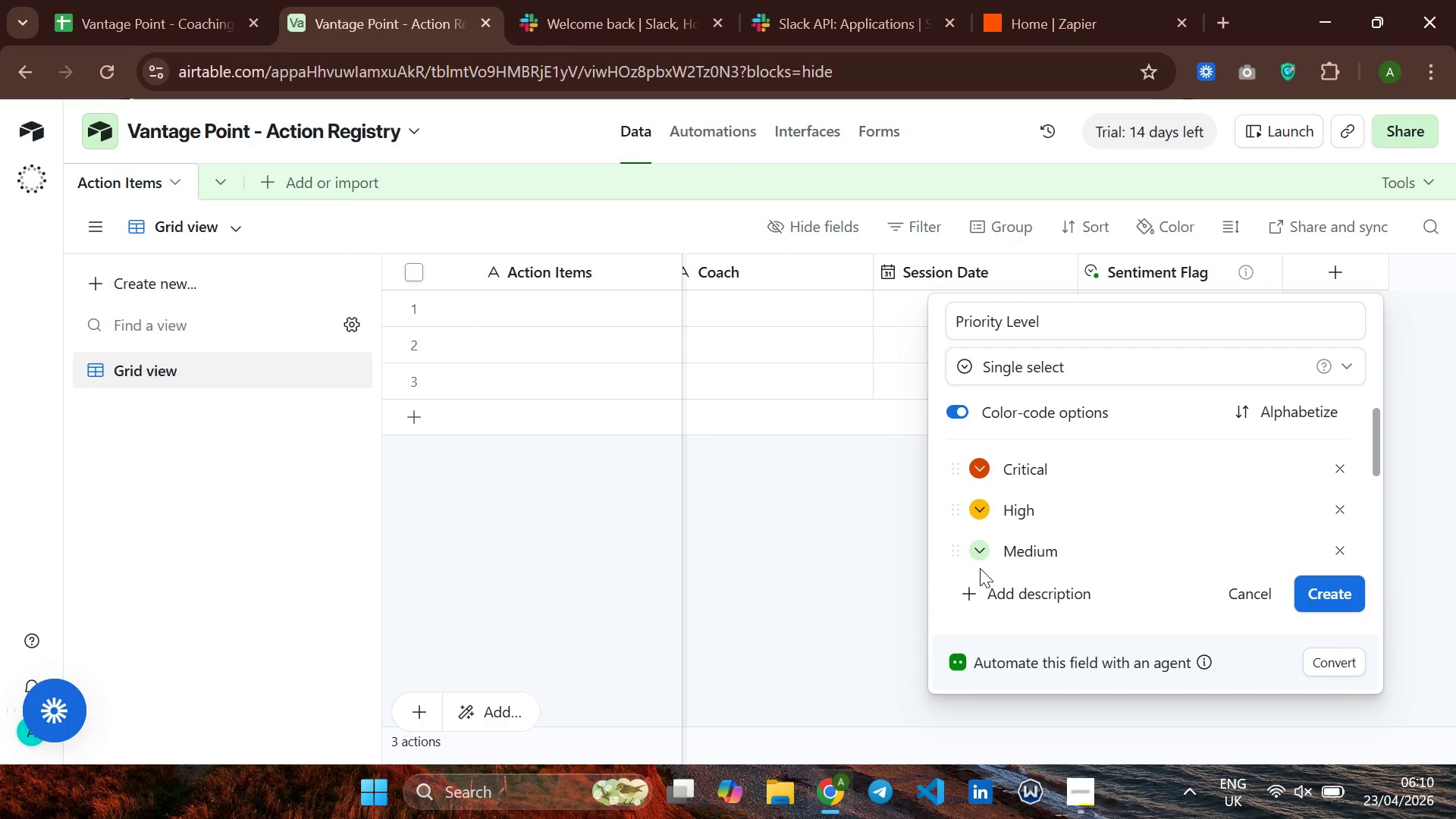 
left_click([980, 559])
 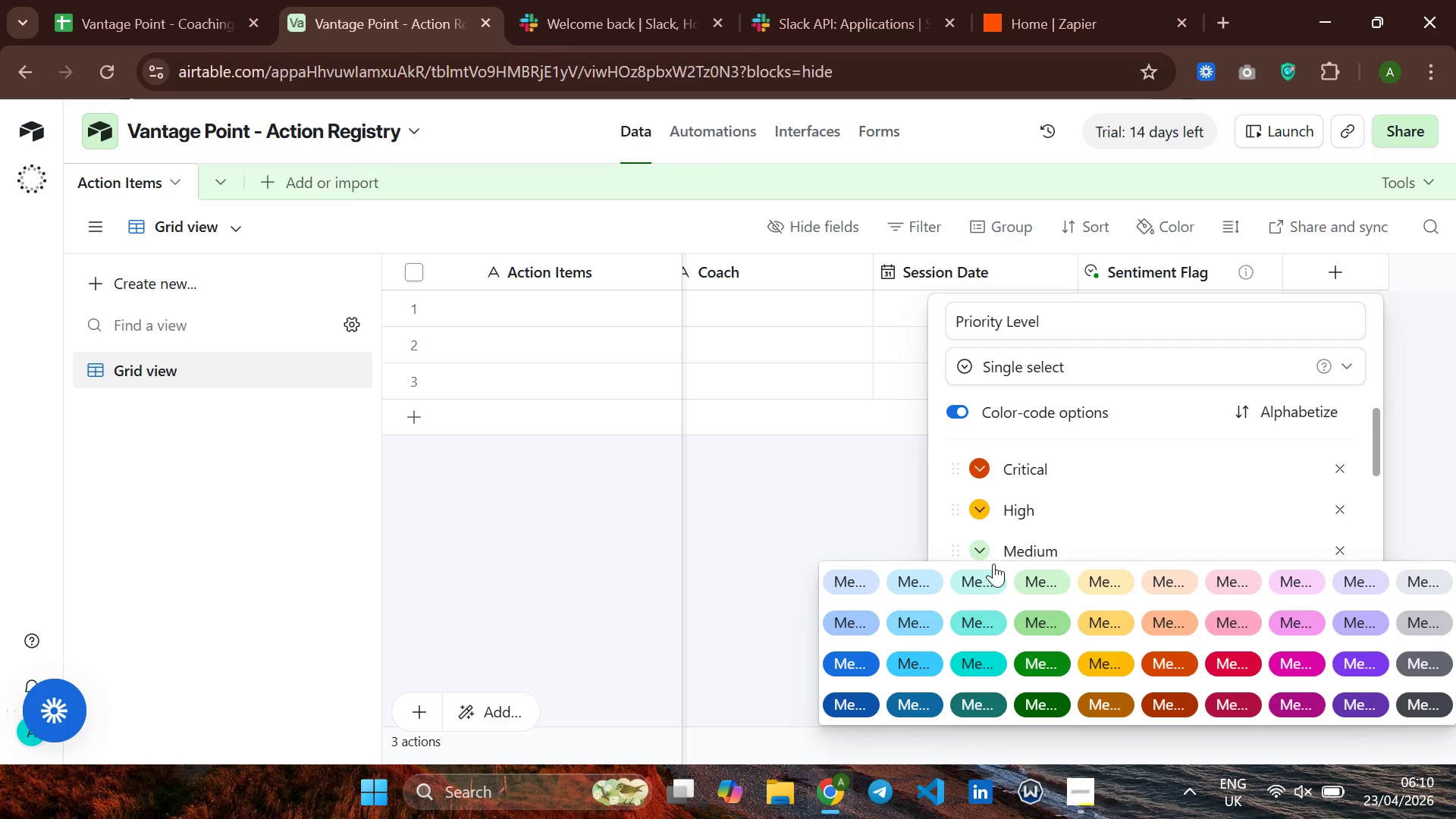 
wait(8.48)
 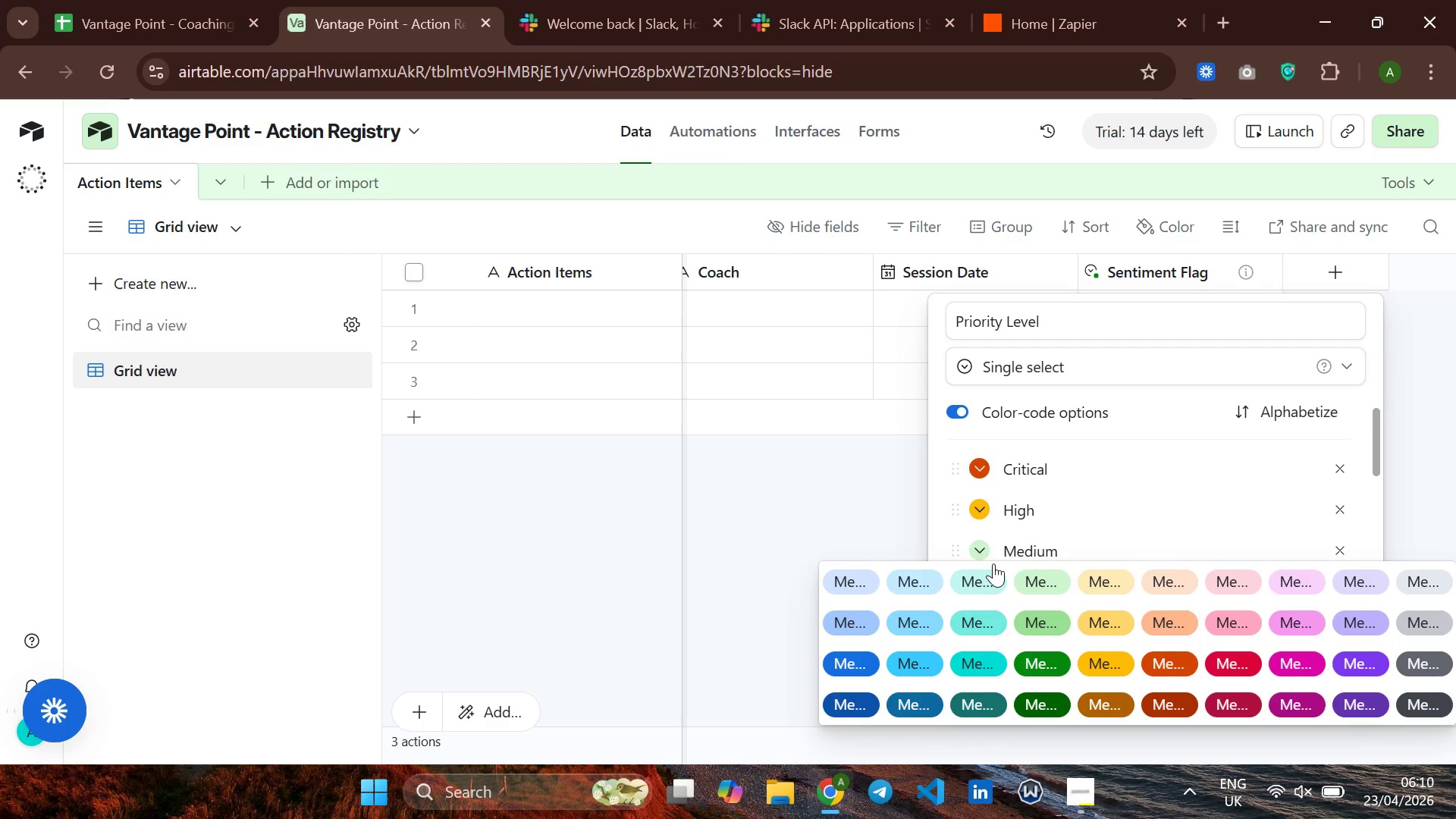 
scroll: coordinate [1069, 565], scroll_direction: down, amount: 1.0
 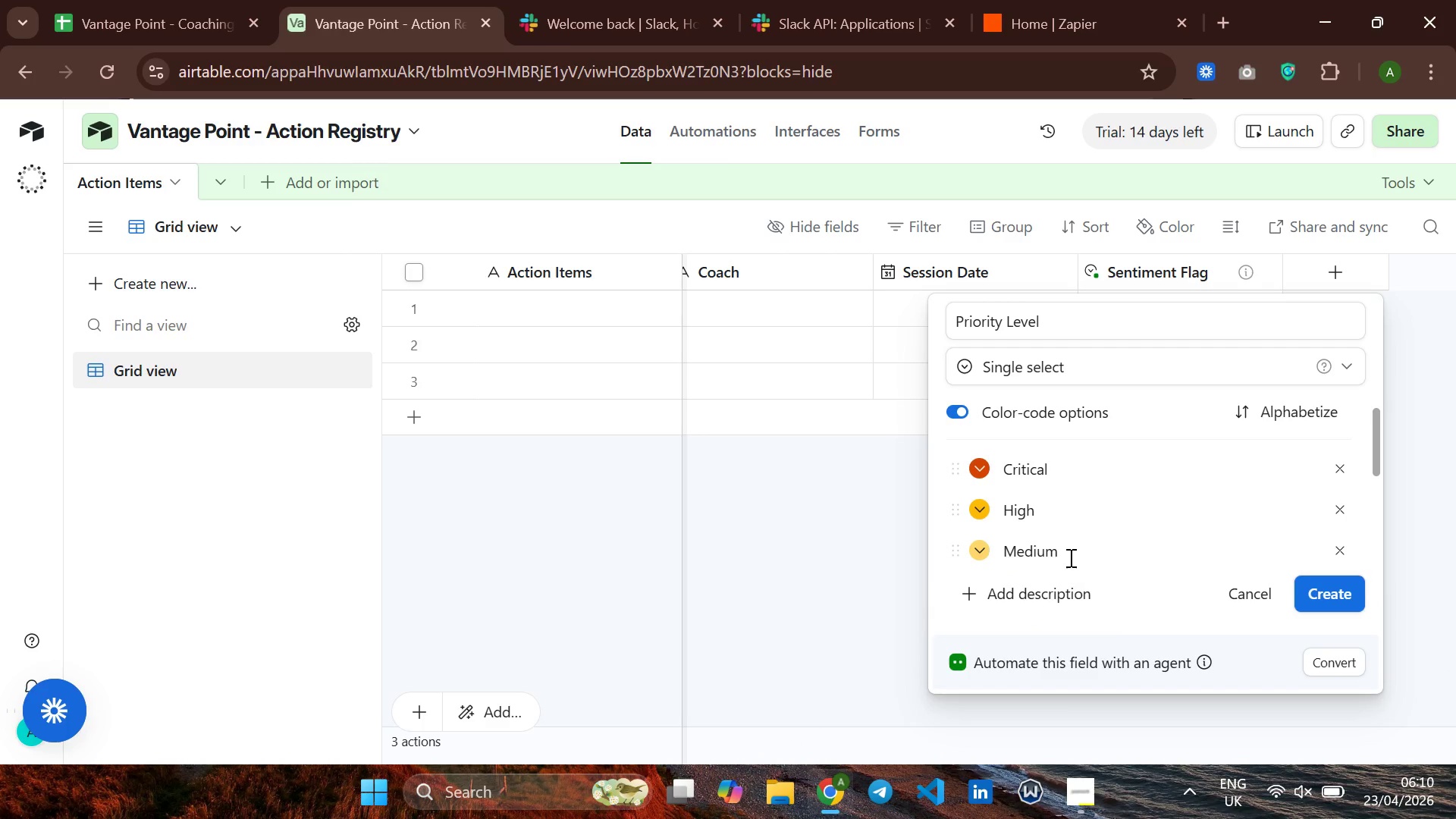 
scroll: coordinate [1068, 556], scroll_direction: none, amount: 0.0
 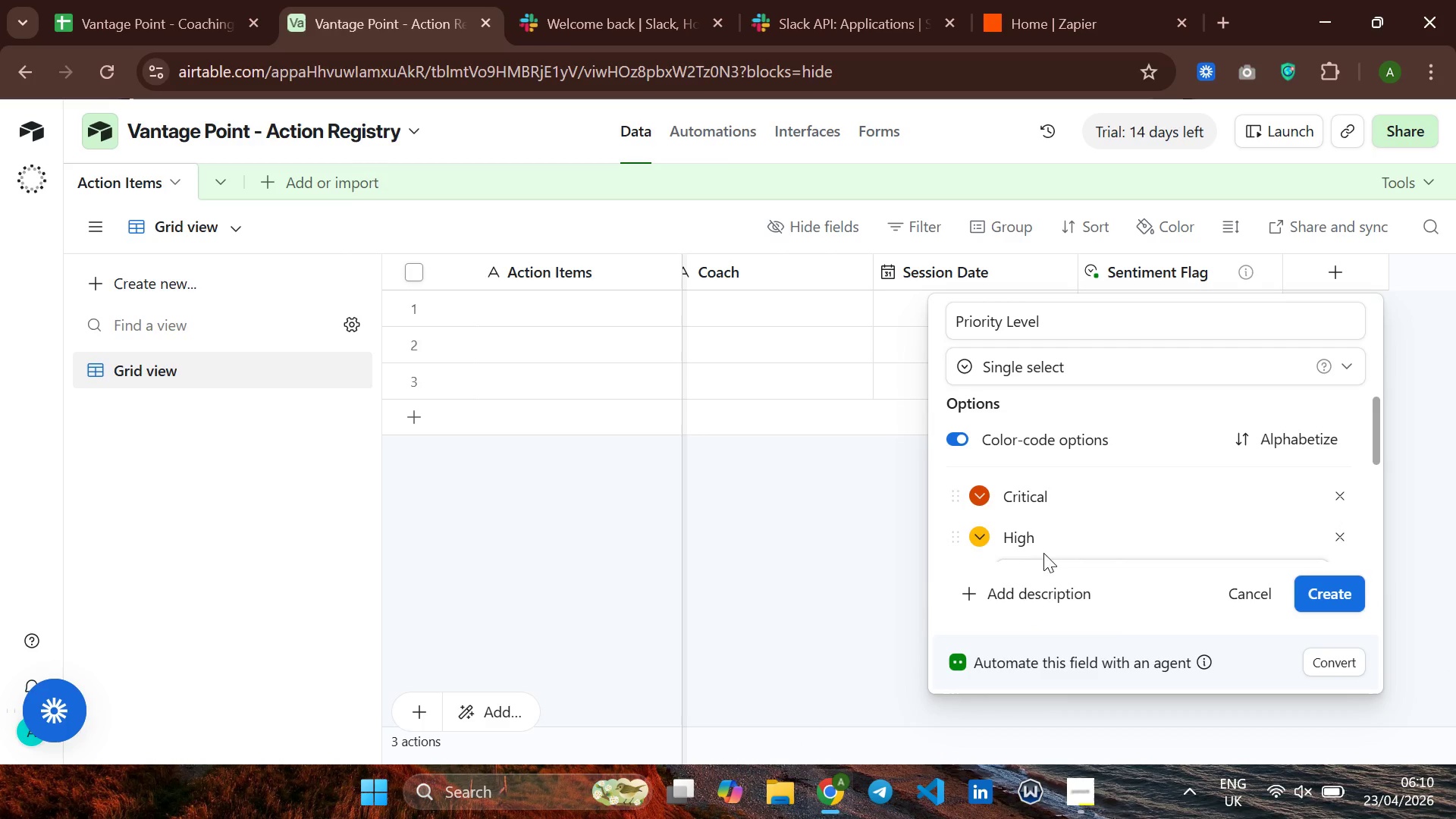 
mouse_move([1055, 528])
 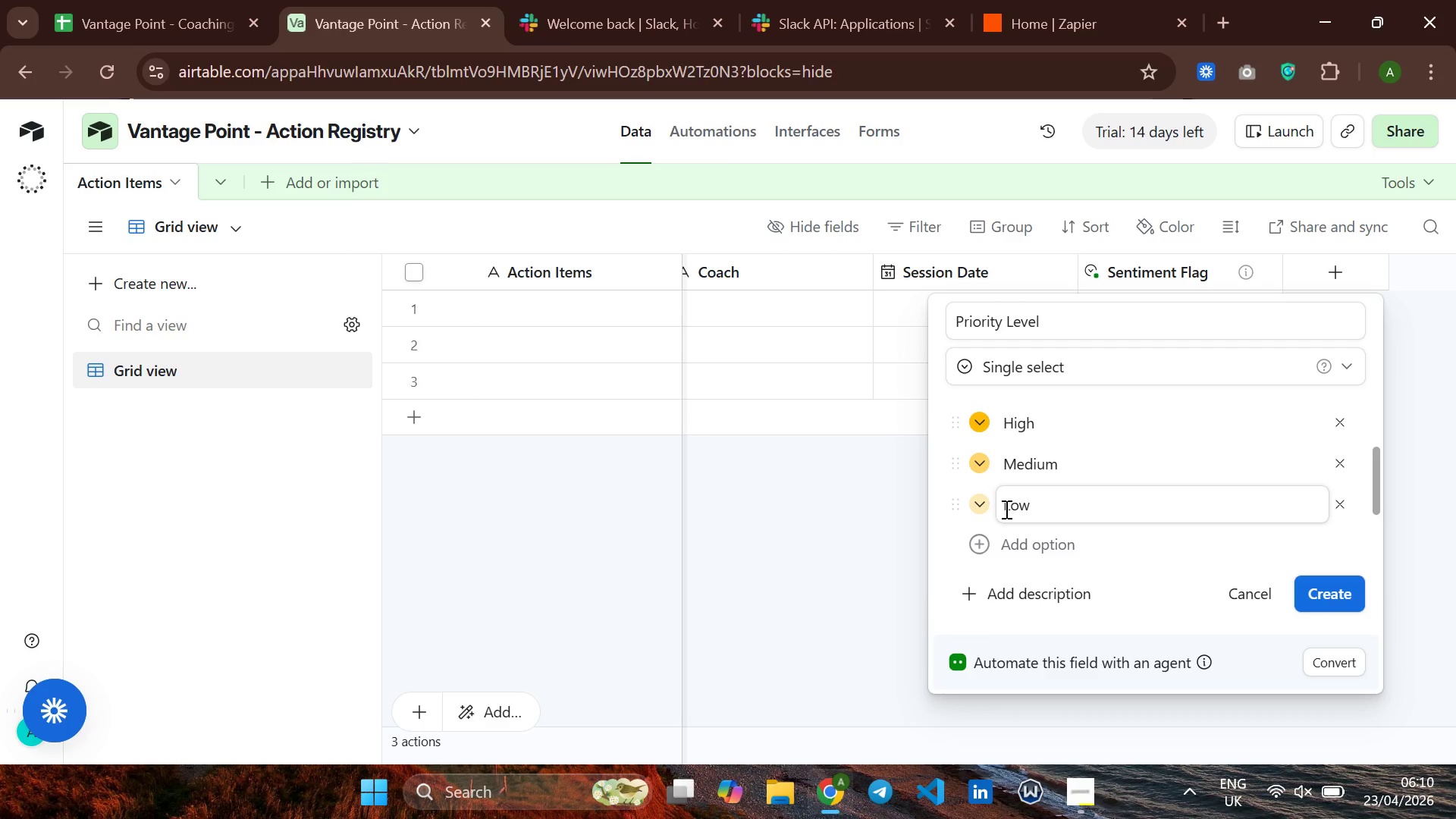 
mouse_move([990, 516])
 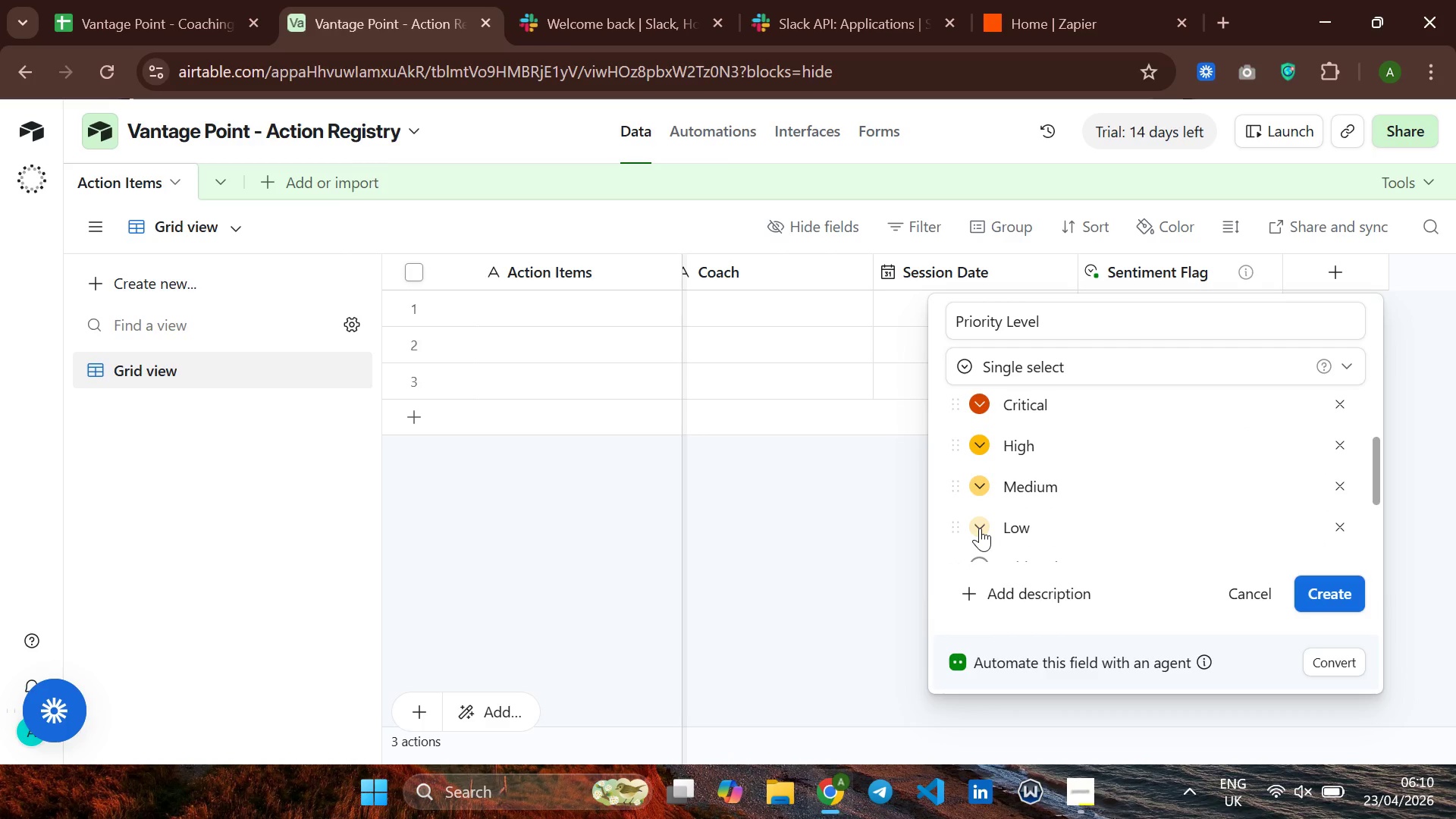 
left_click([980, 528])
 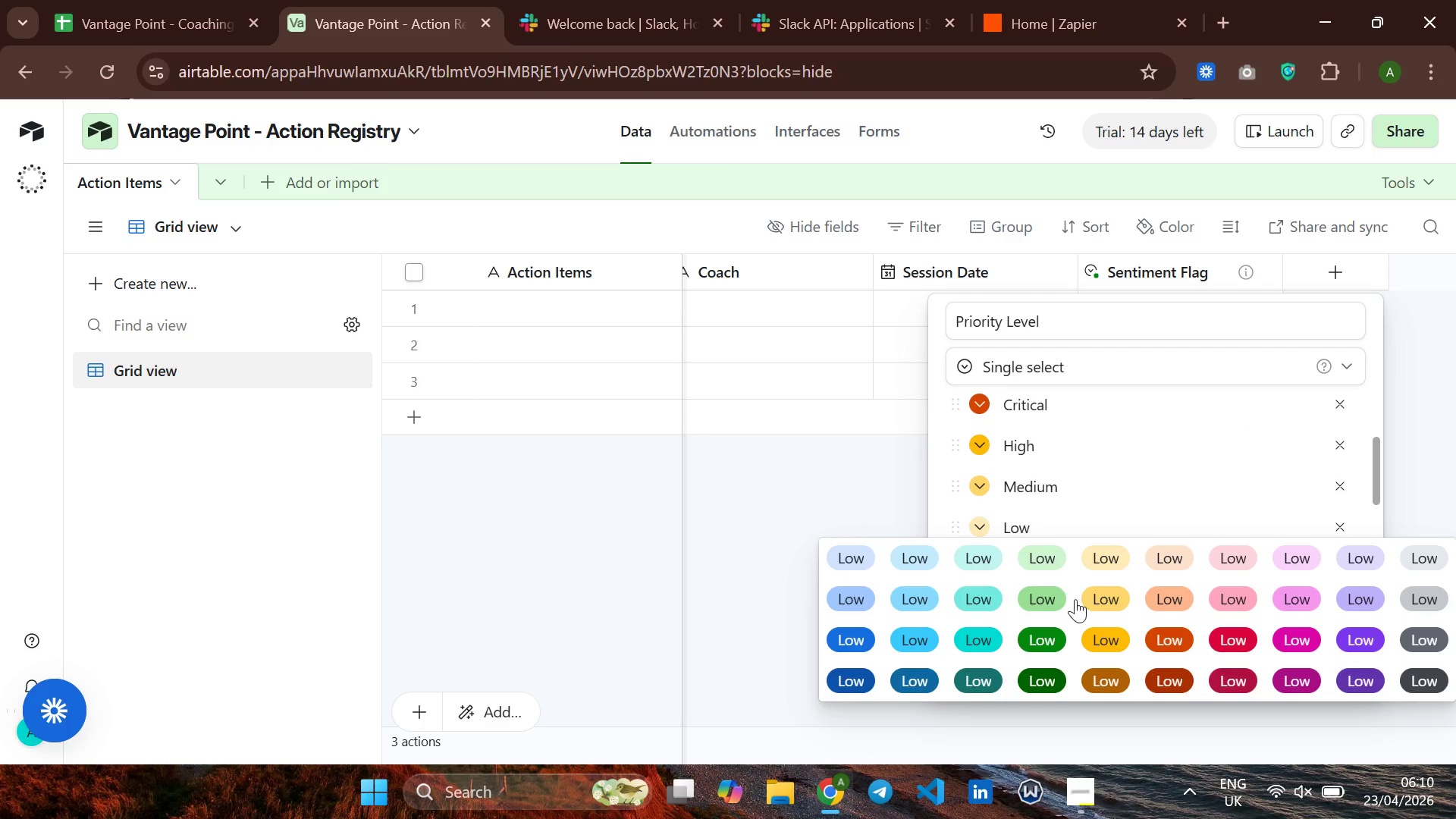 
left_click([1042, 600])
 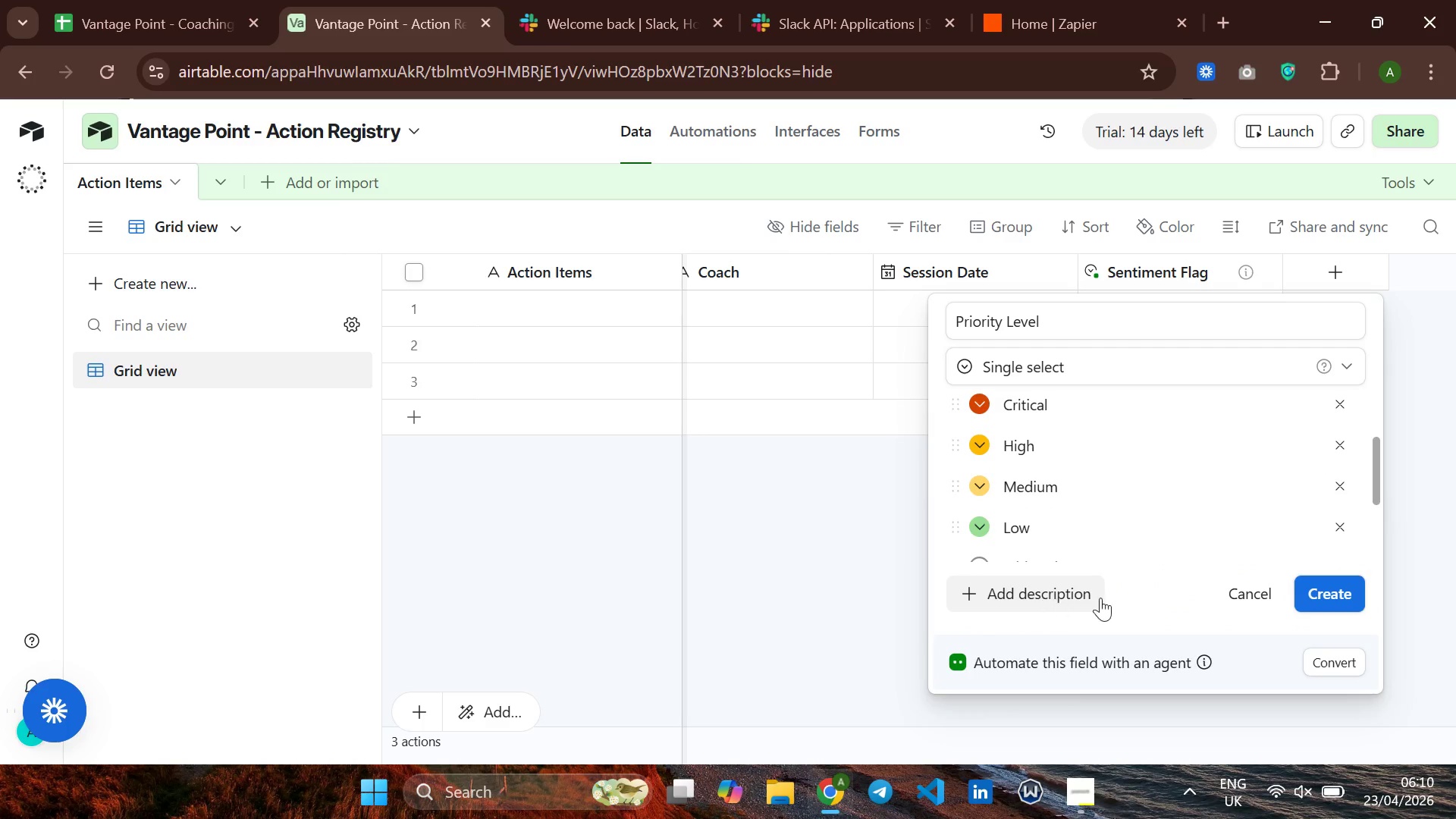 
wait(7.2)
 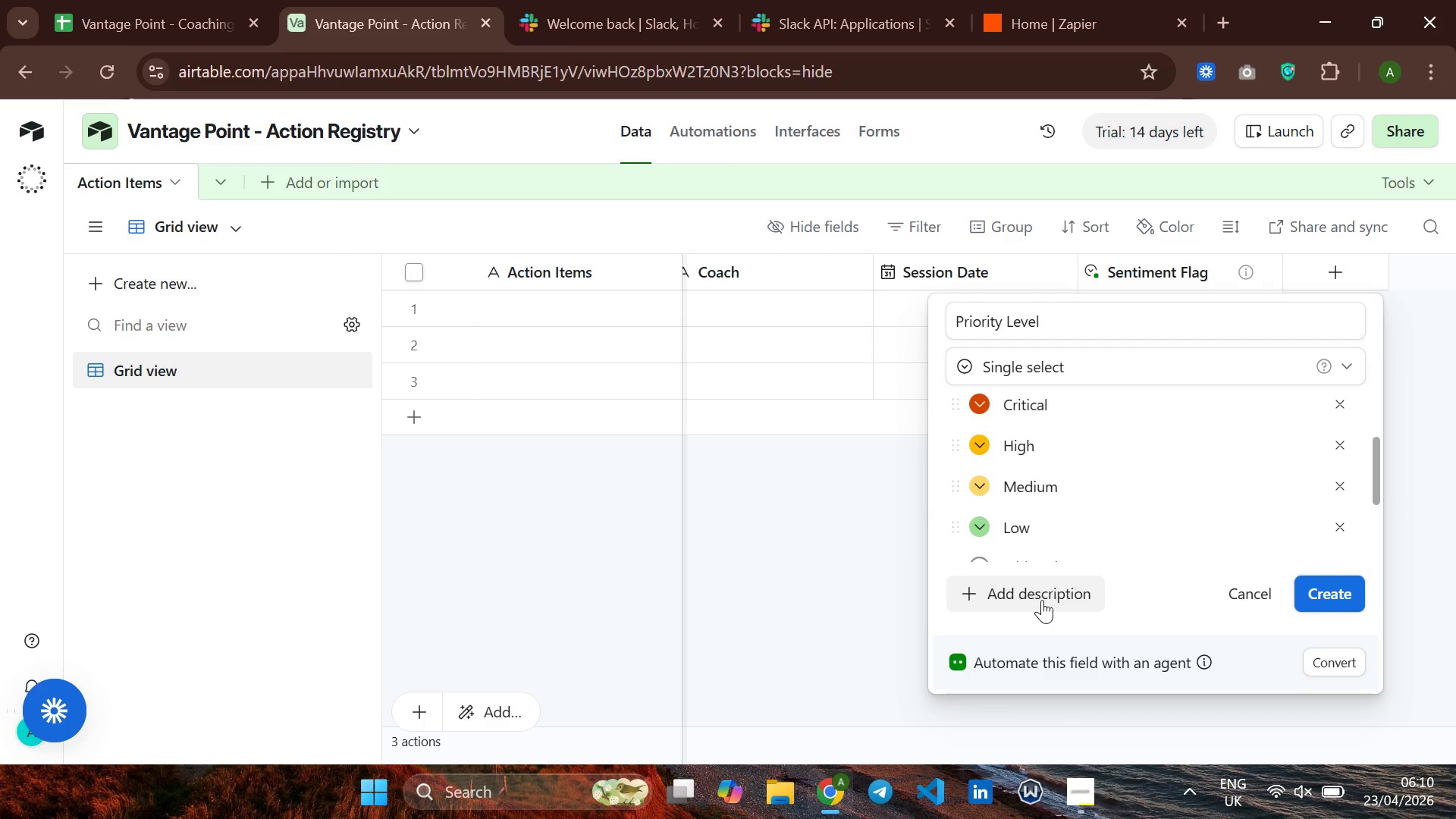 
left_click([1329, 592])
 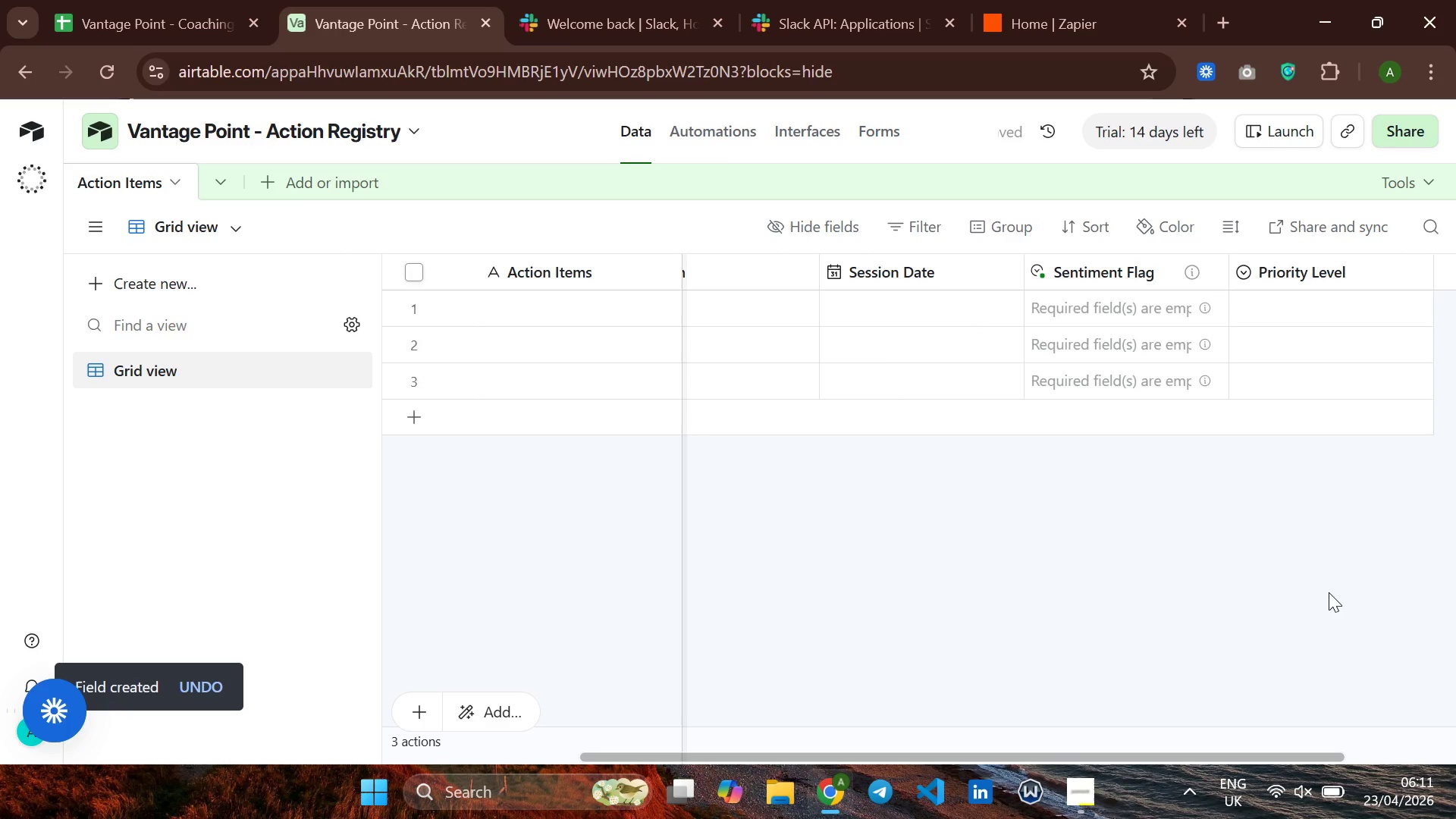 
wait(9.47)
 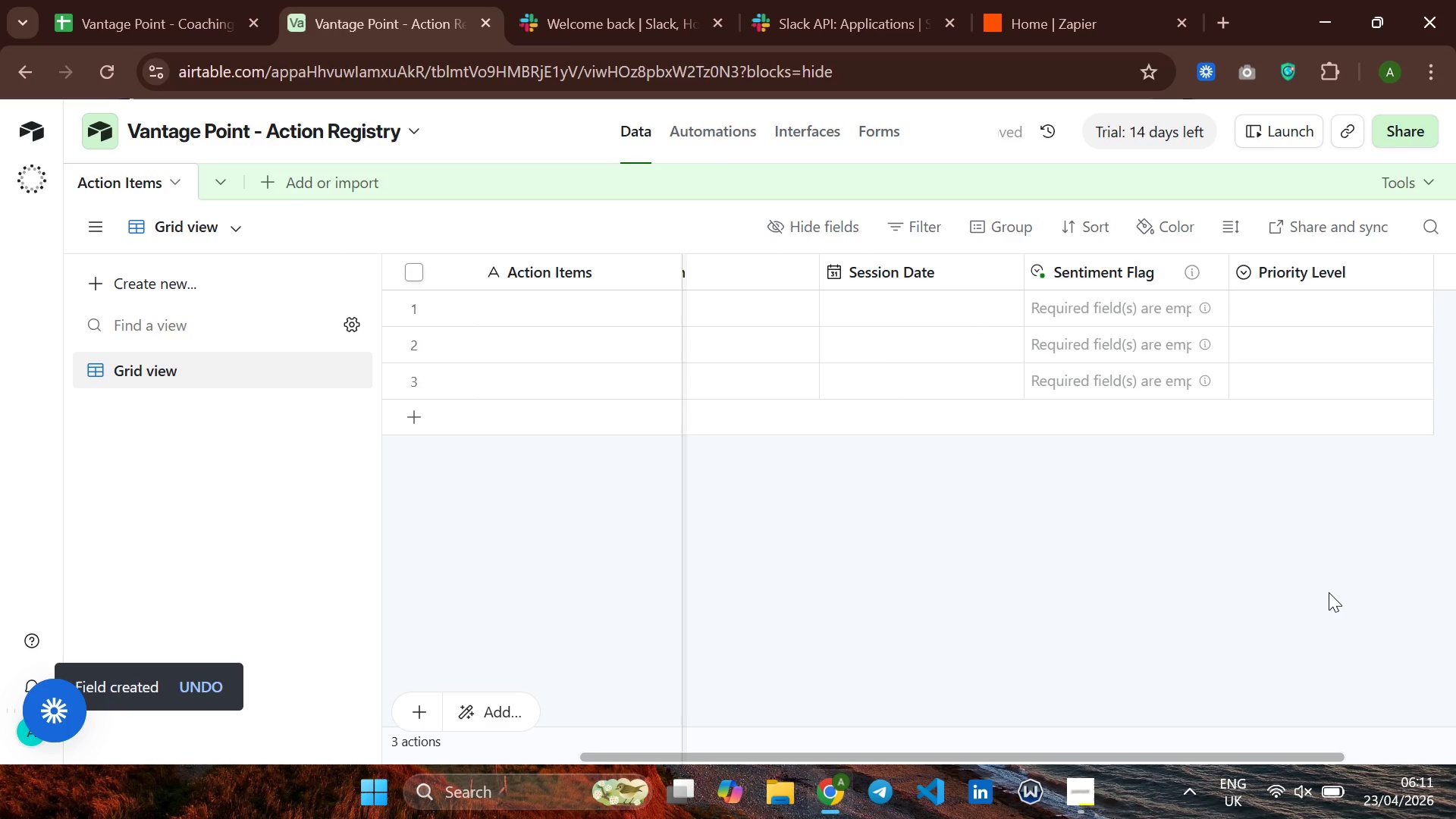 
left_click([1336, 274])
 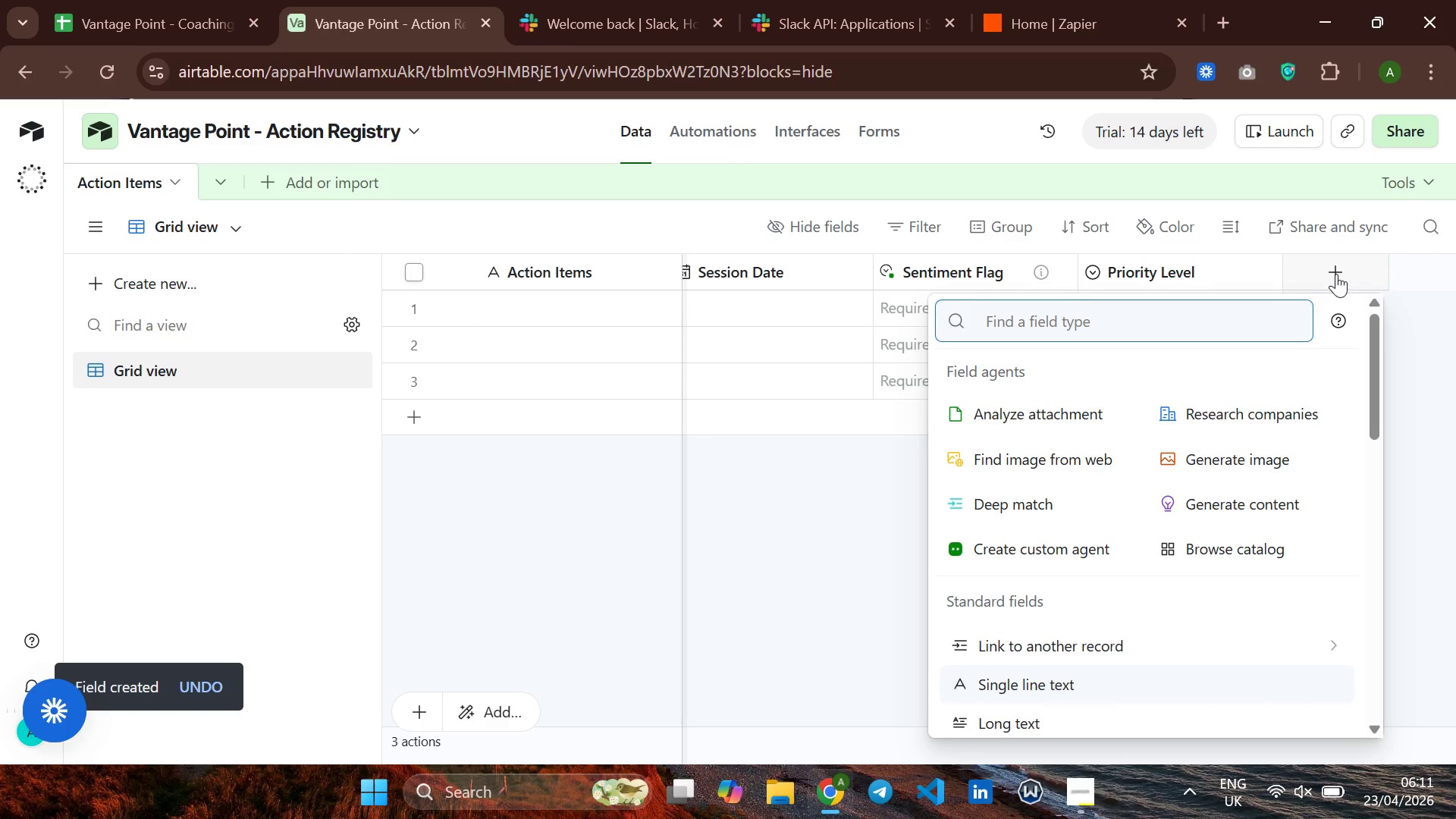 
type(Stu)
key(Backspace)
key(Backspace)
key(Backspace)
 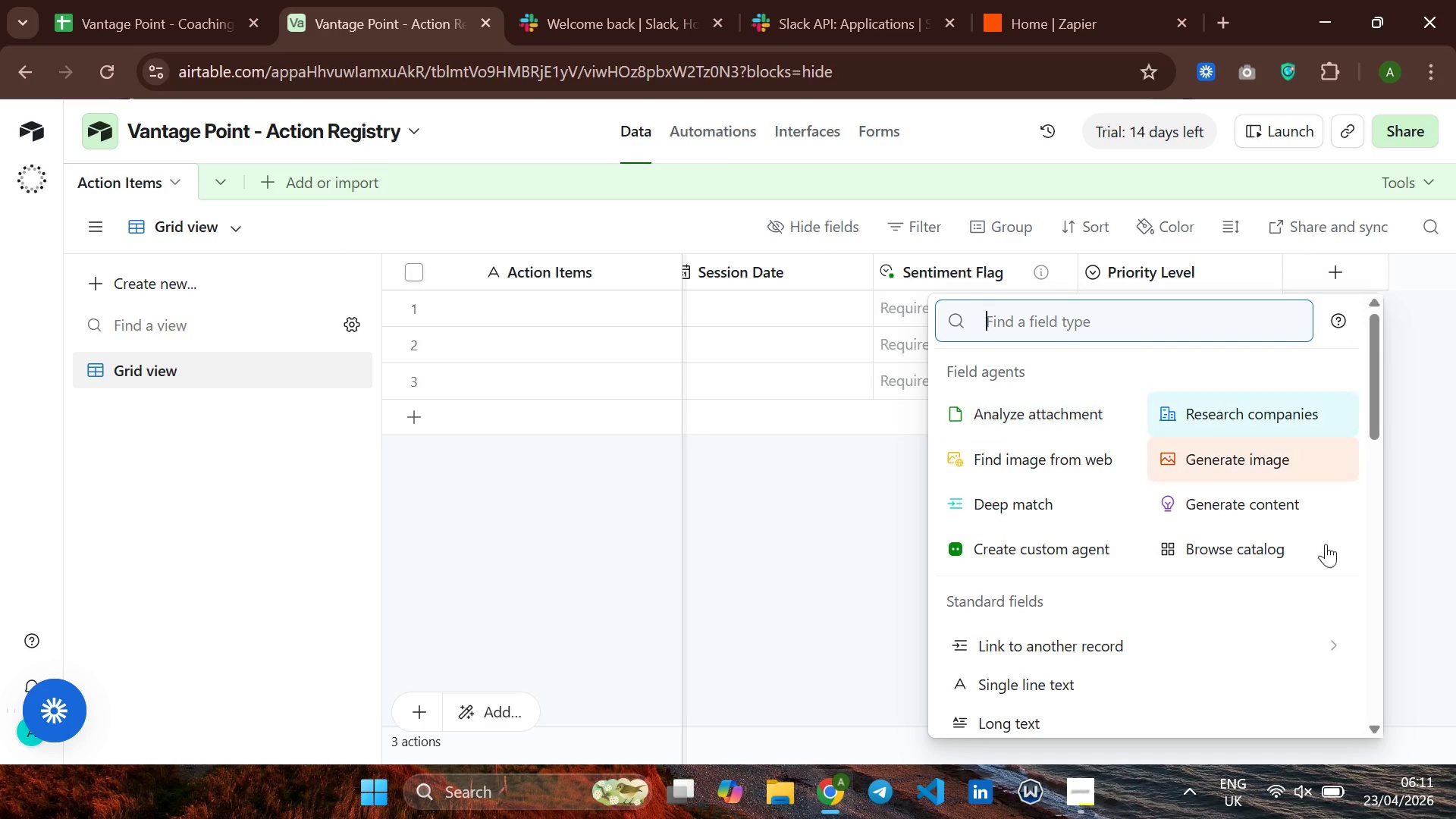 
mouse_move([1087, 690])
 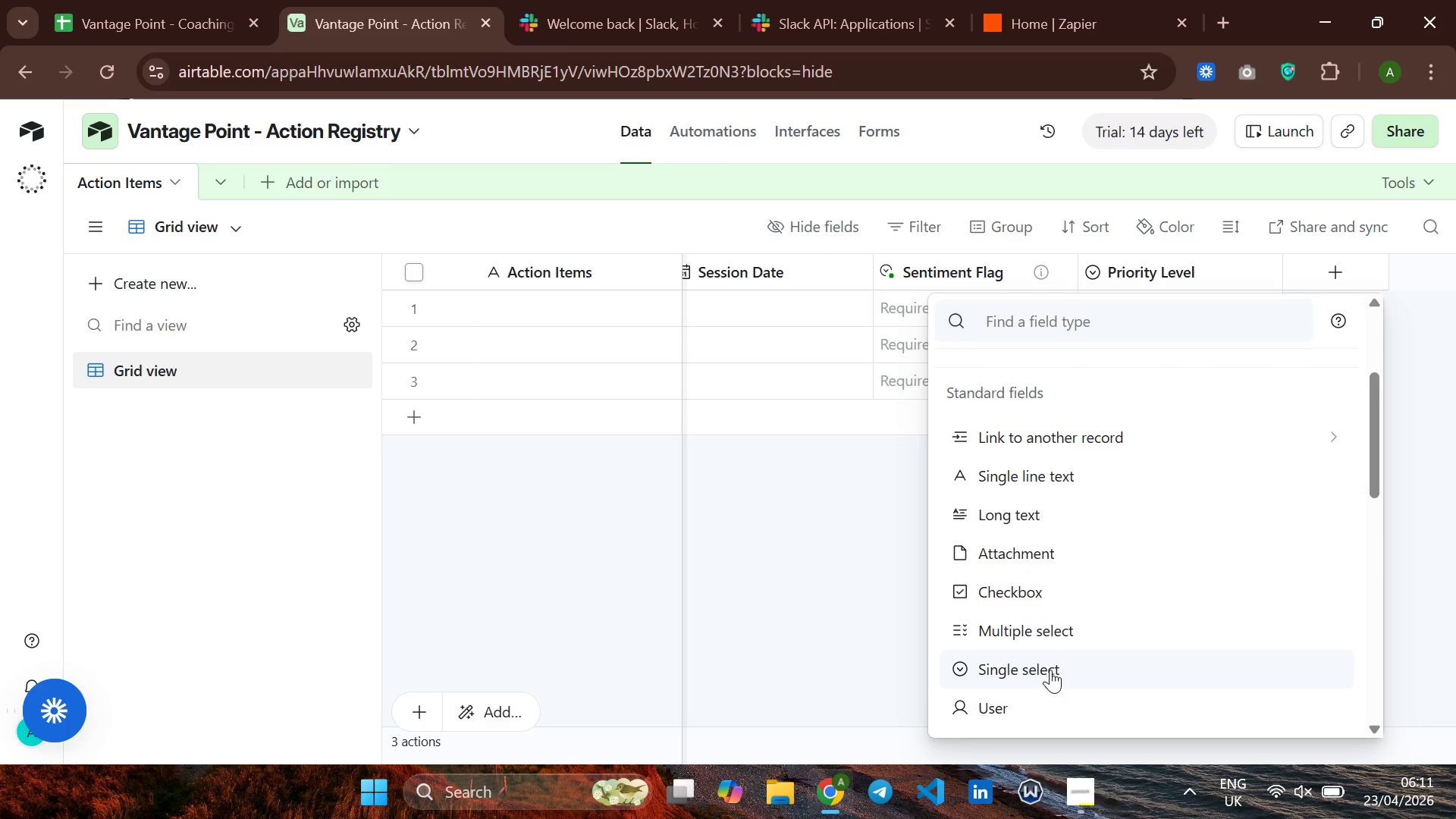 
left_click([1050, 670])
 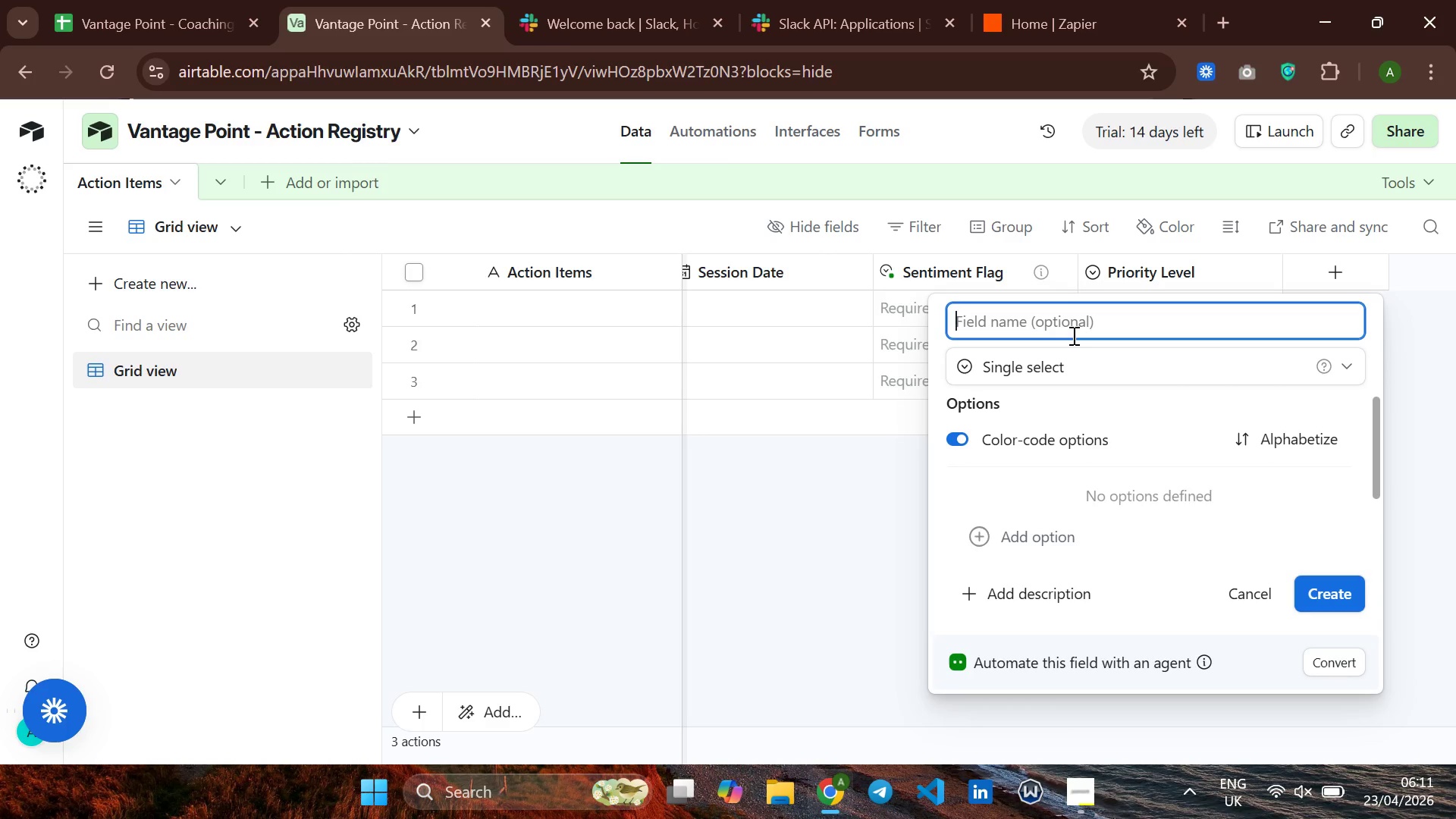 
type(Stu)
key(Backspace)
type(atus)
 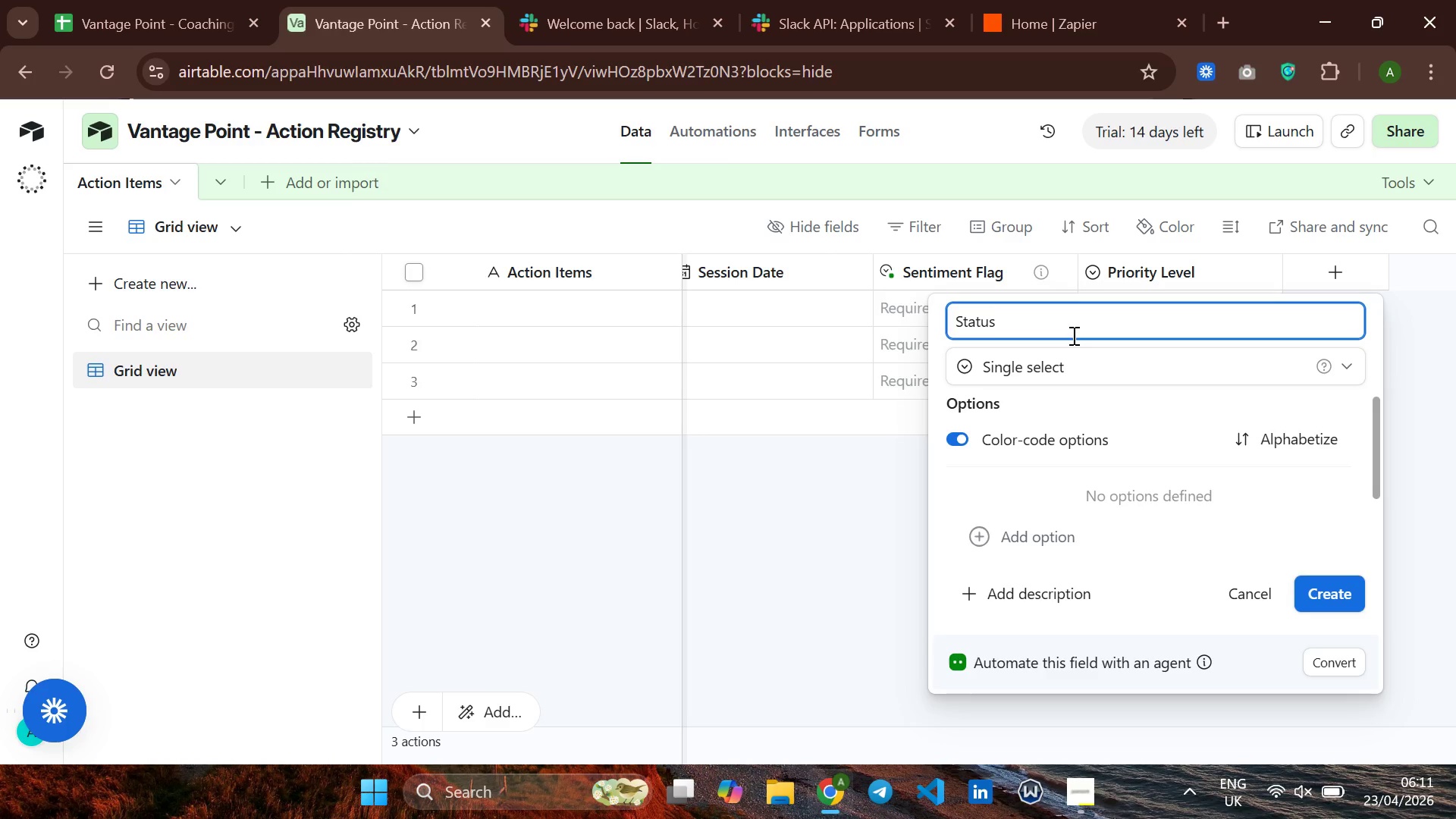 
key(Enter)
 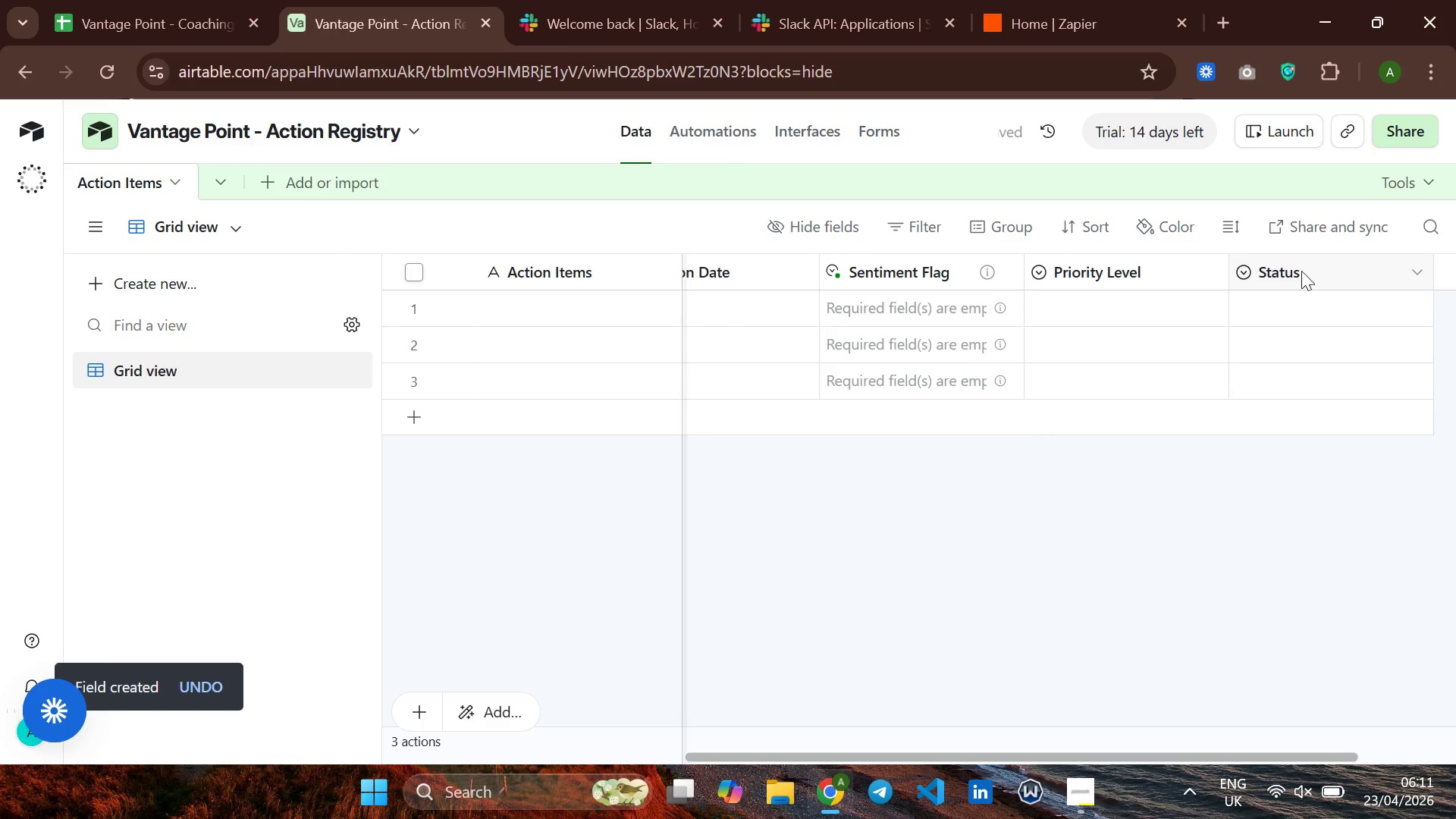 
left_click([1304, 269])
 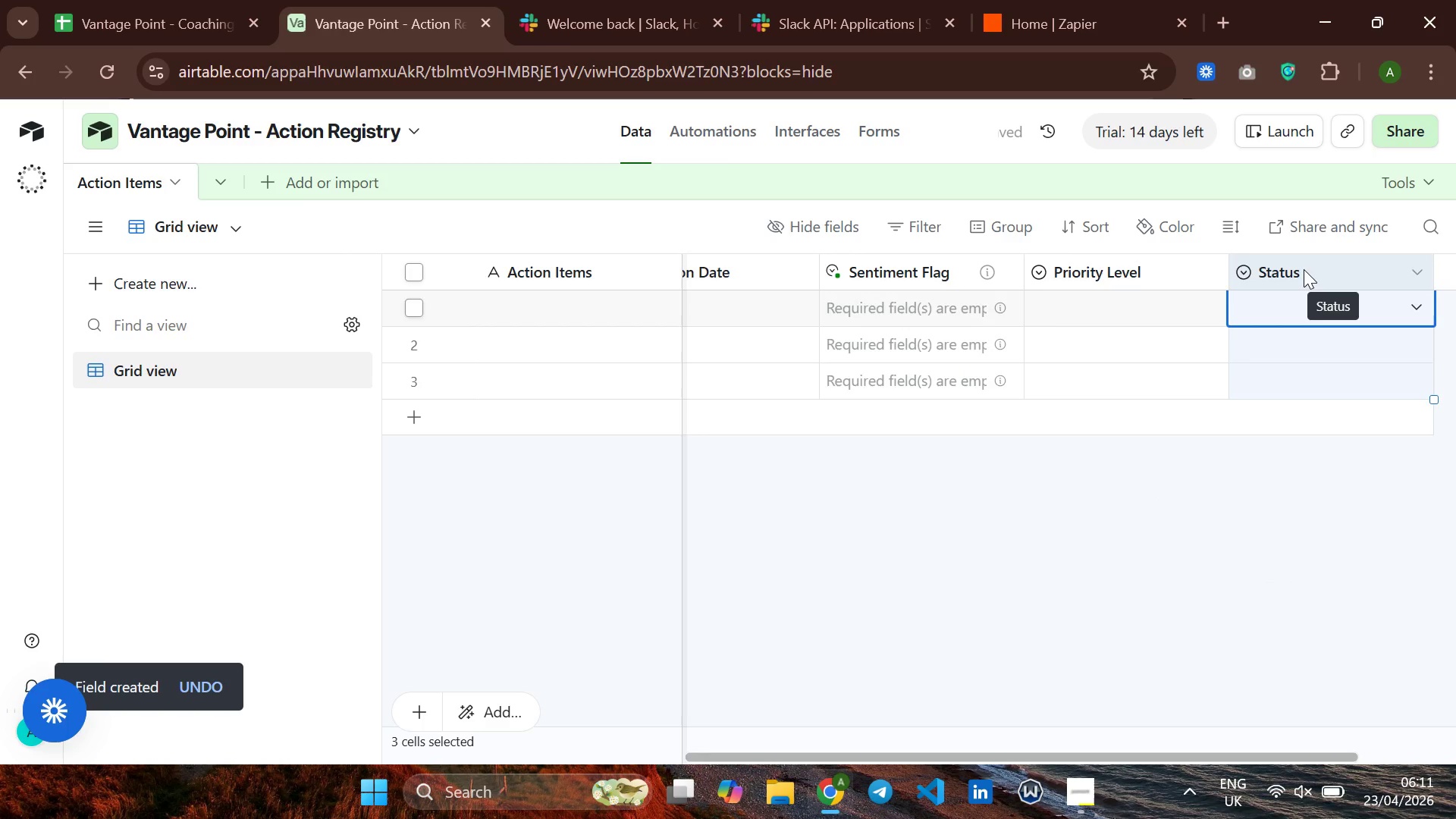 
right_click([1304, 269])
 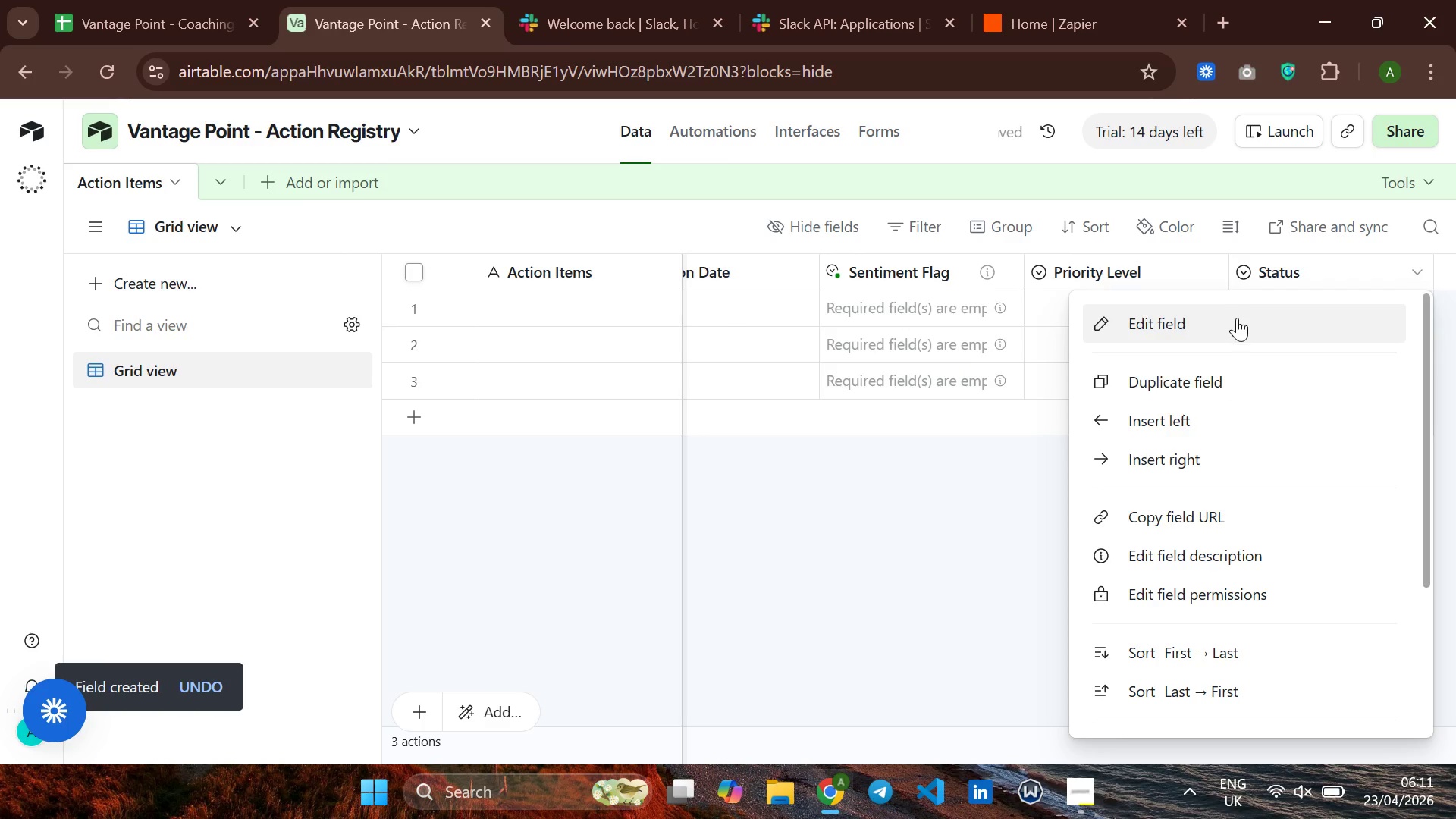 
left_click([1237, 318])
 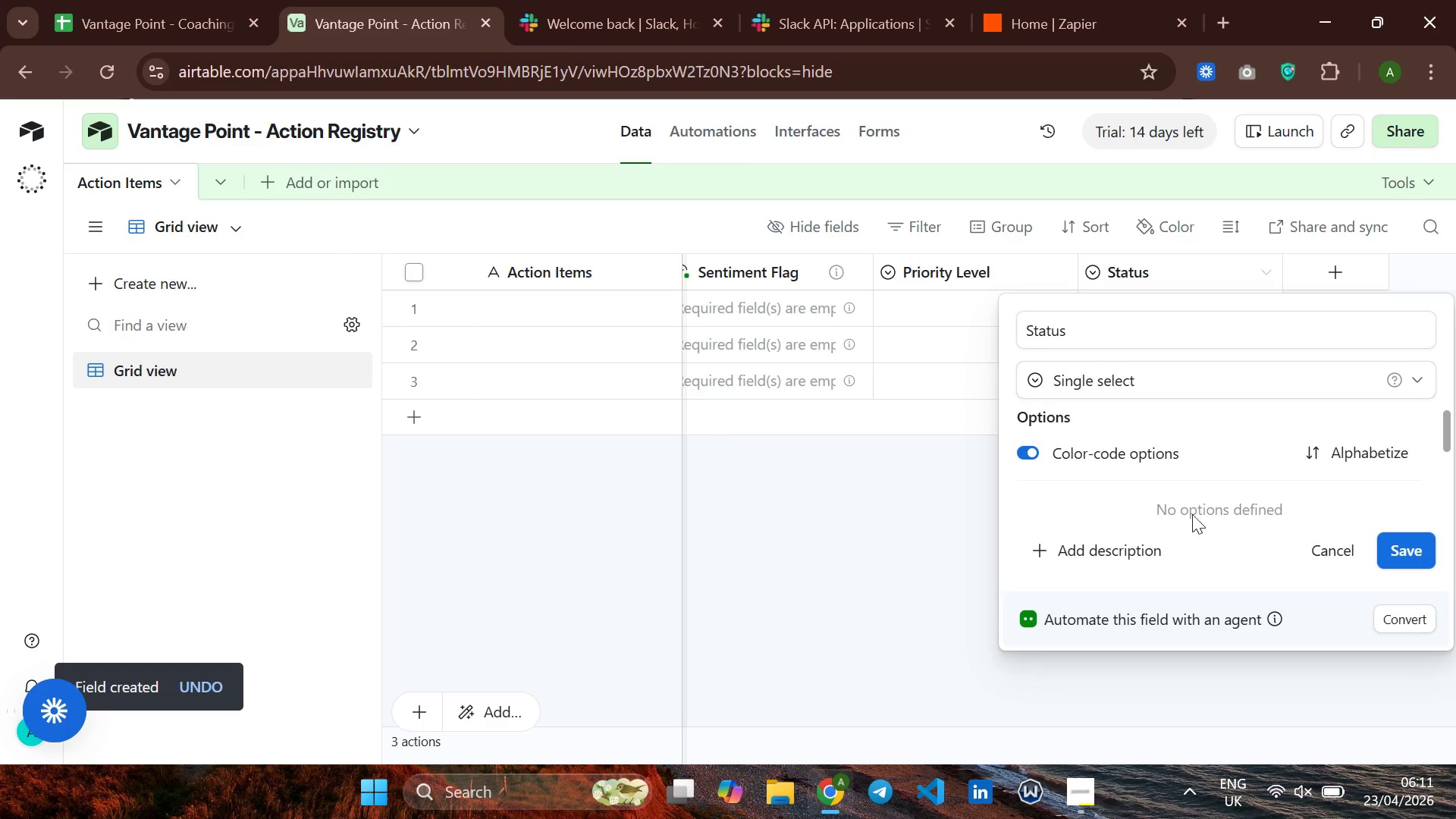 
wait(5.17)
 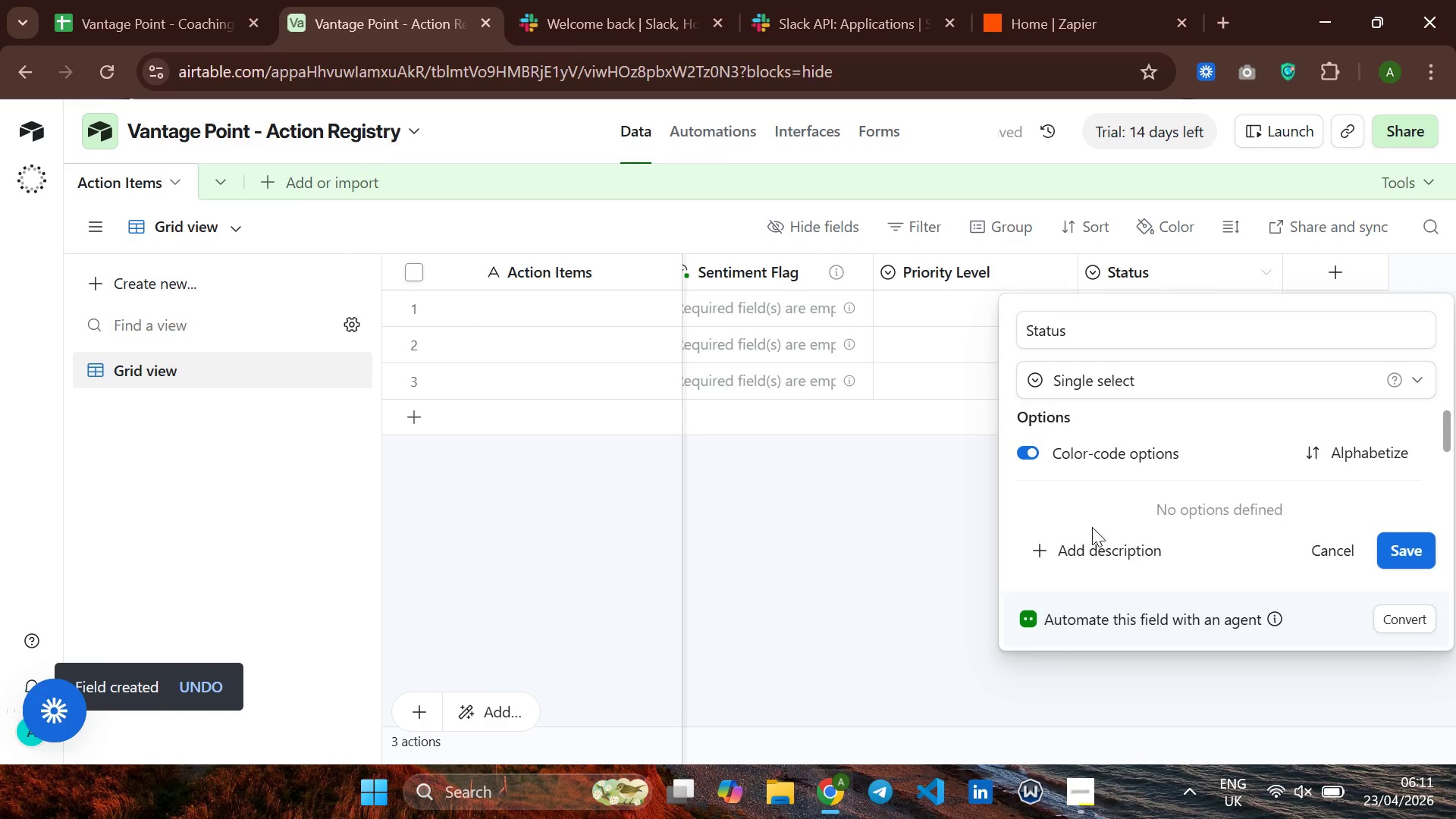 
left_click([1226, 510])
 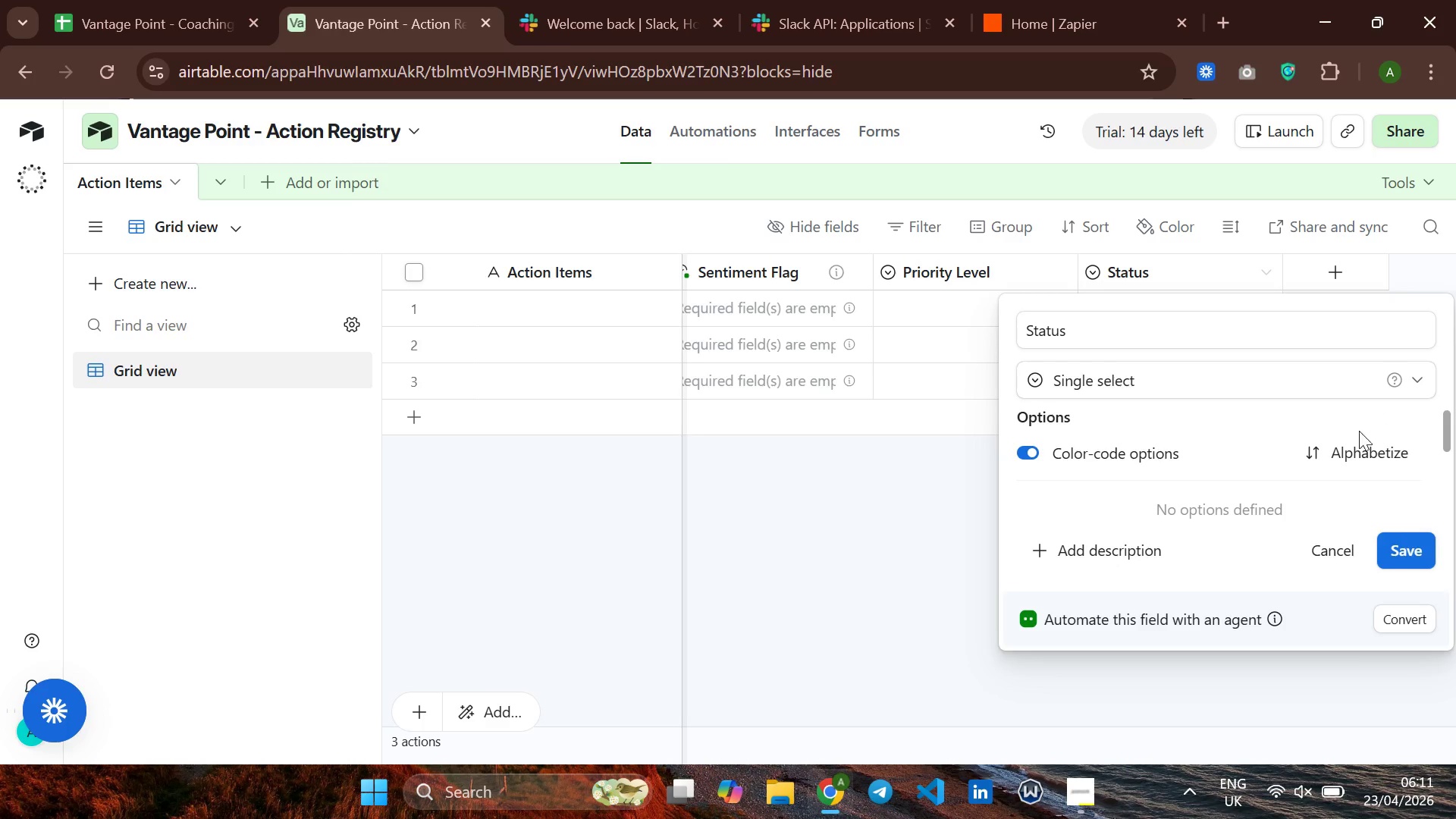 
scroll: coordinate [1276, 475], scroll_direction: none, amount: 0.0
 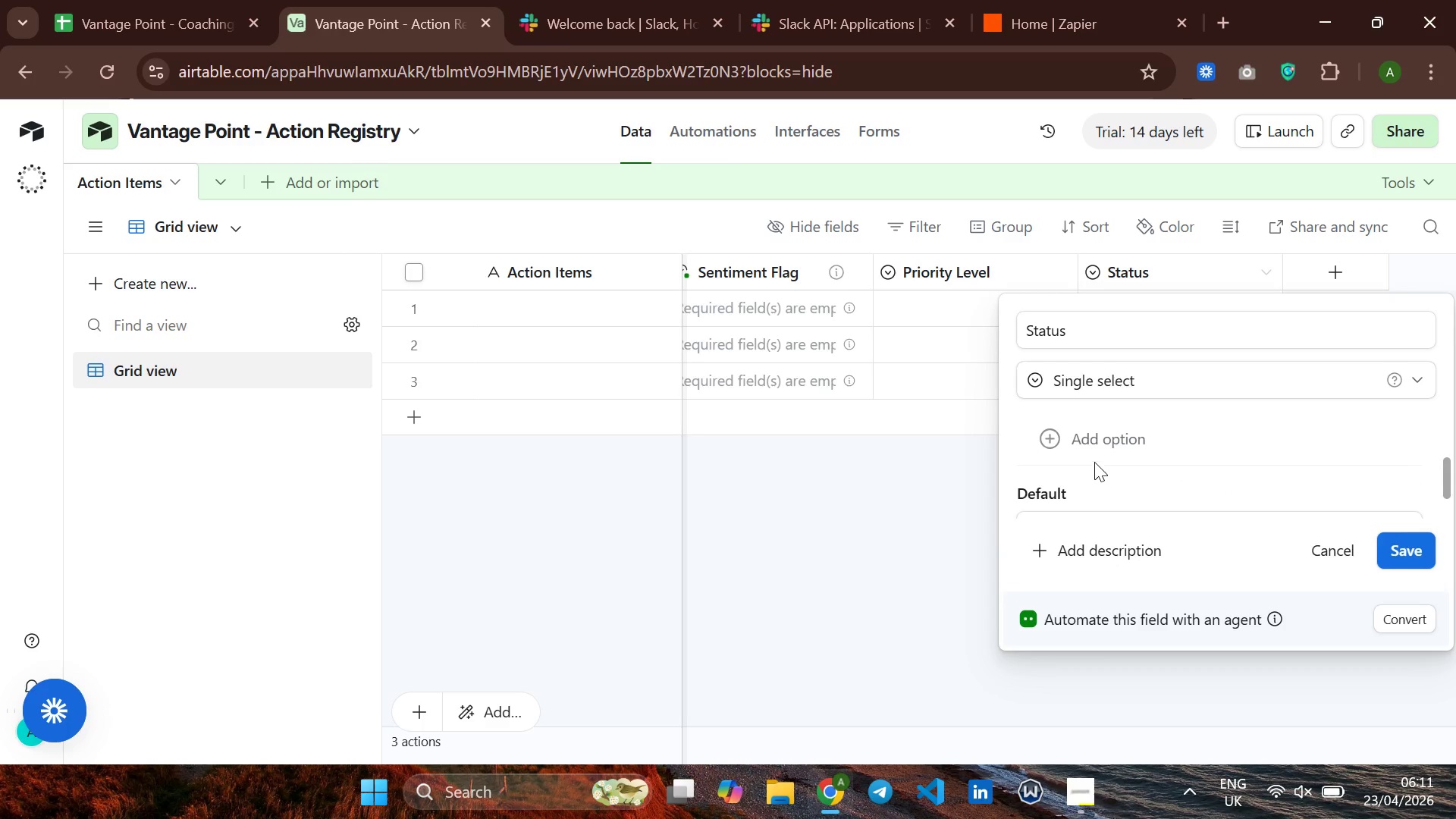 
left_click([1078, 444])
 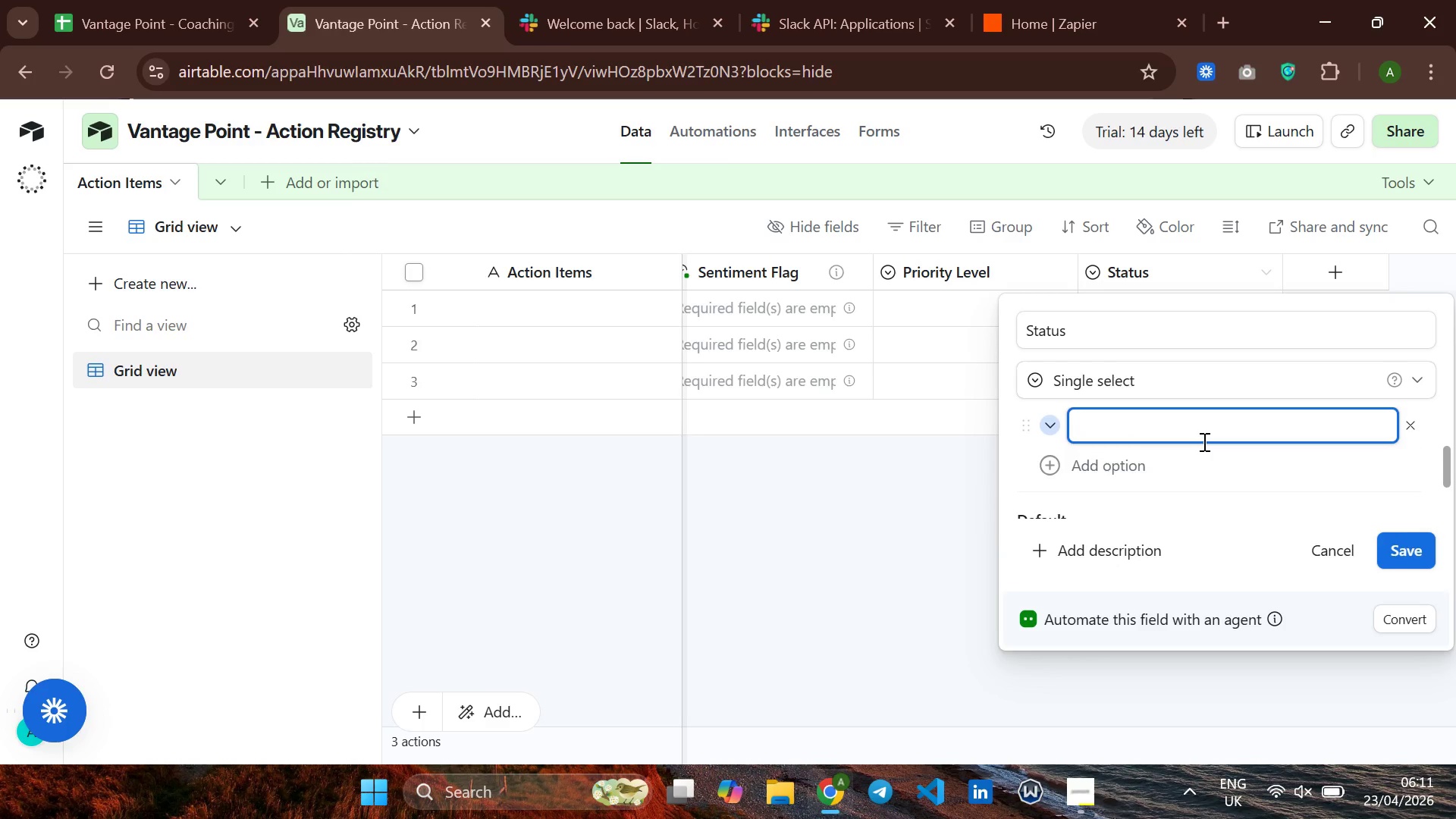 
type(Open )
key(Backspace)
 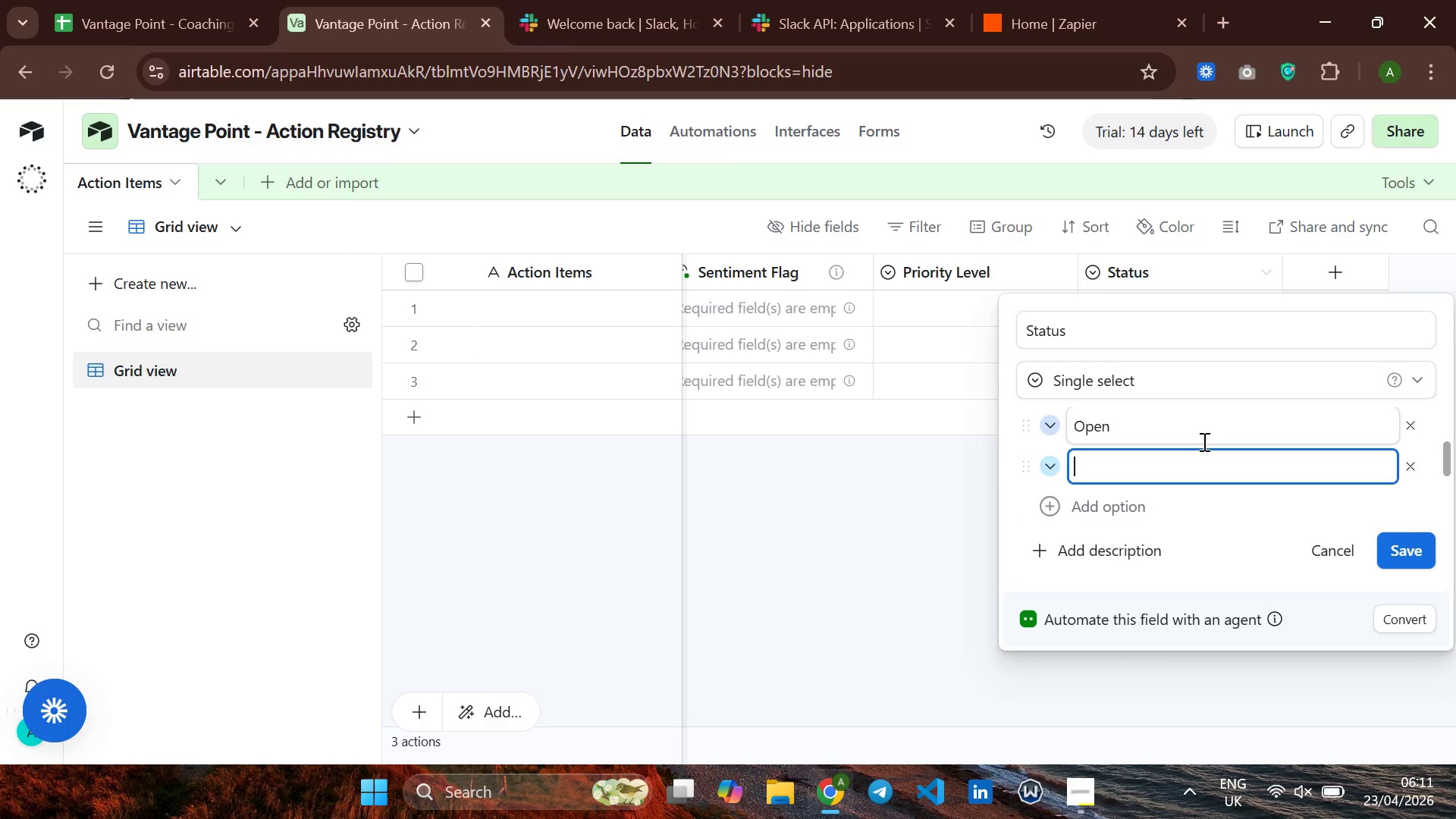 
key(Enter)
 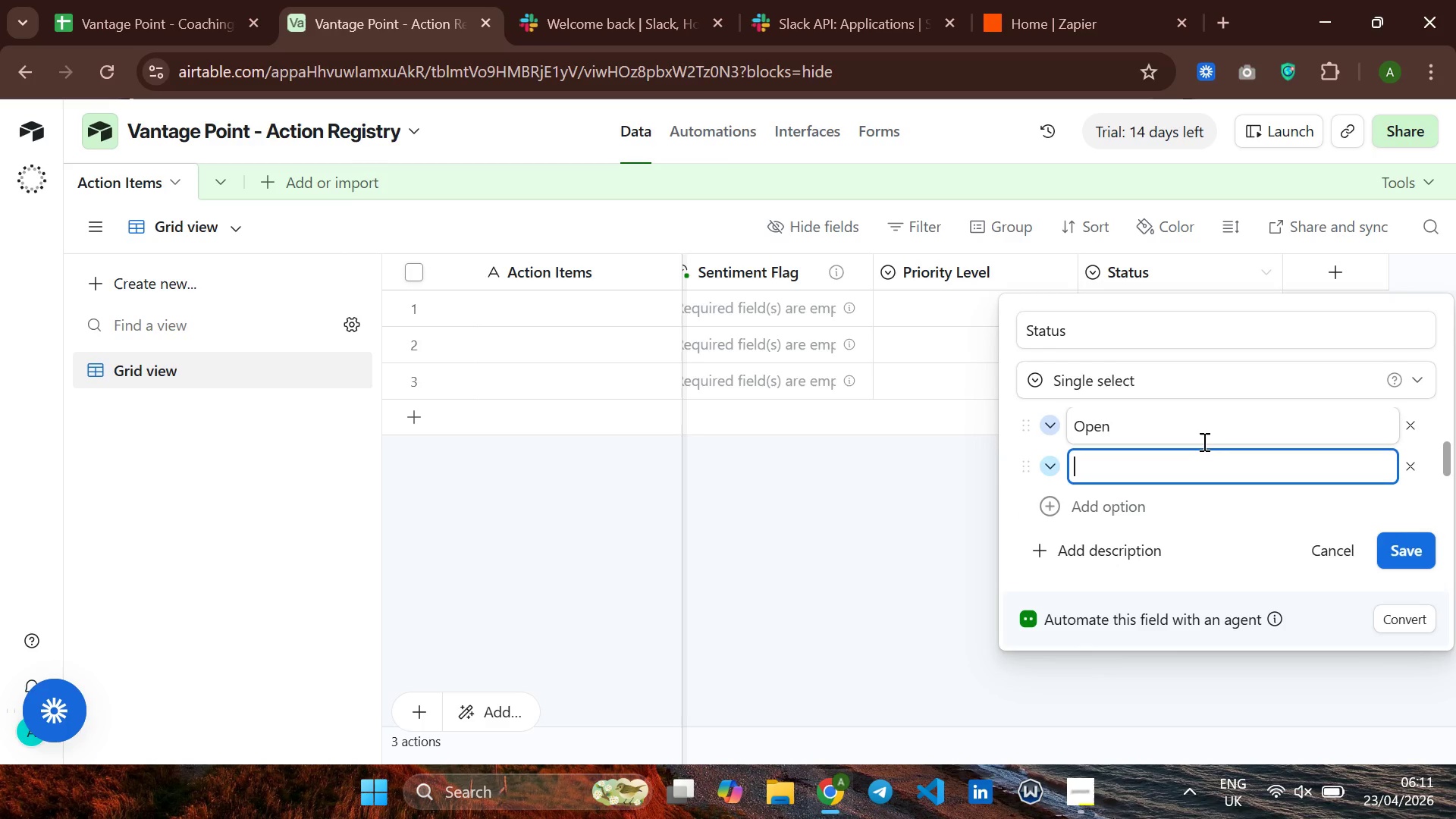 
type(In Progress)
 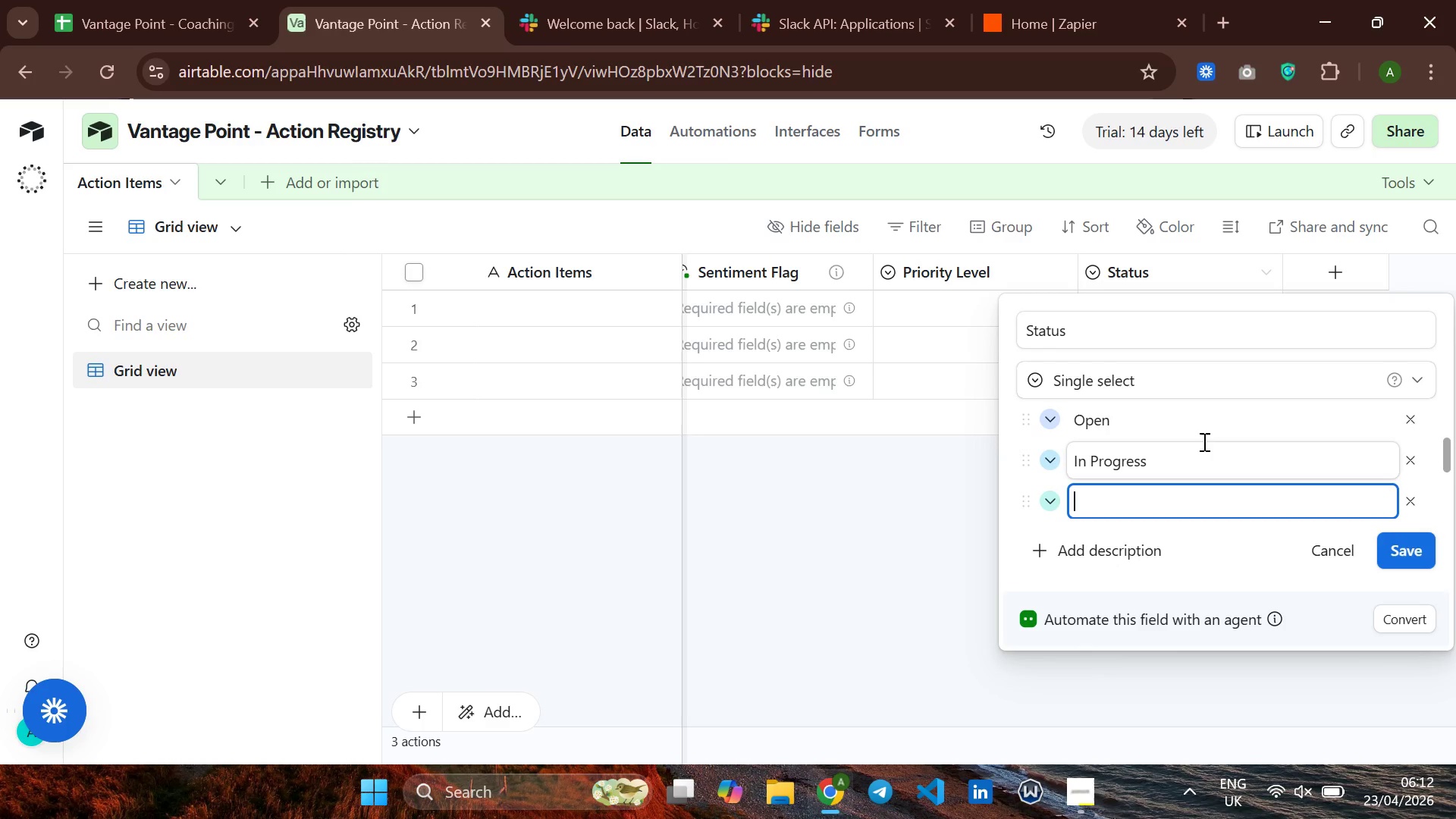 
key(Enter)
 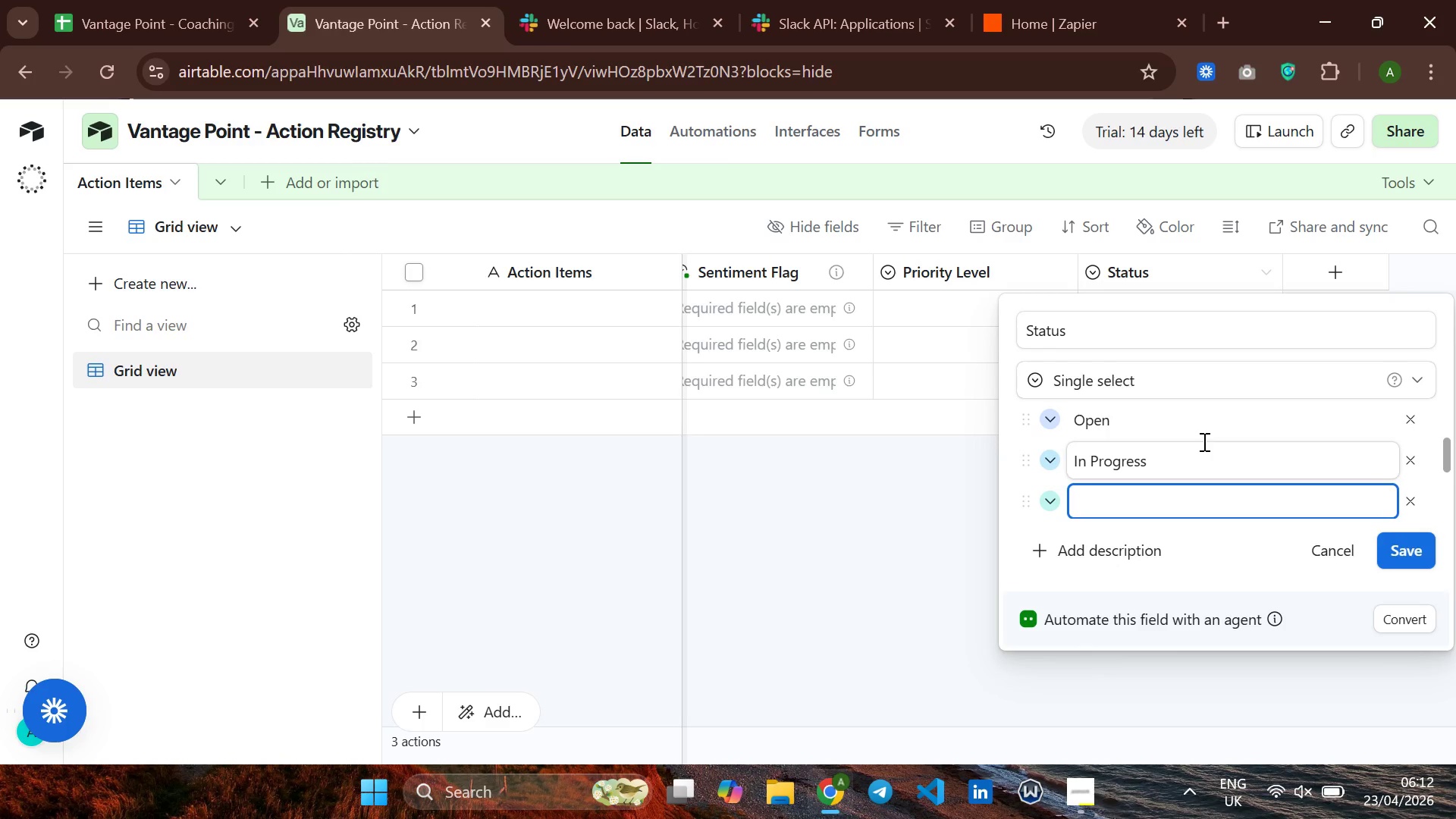 
type(Completed)
 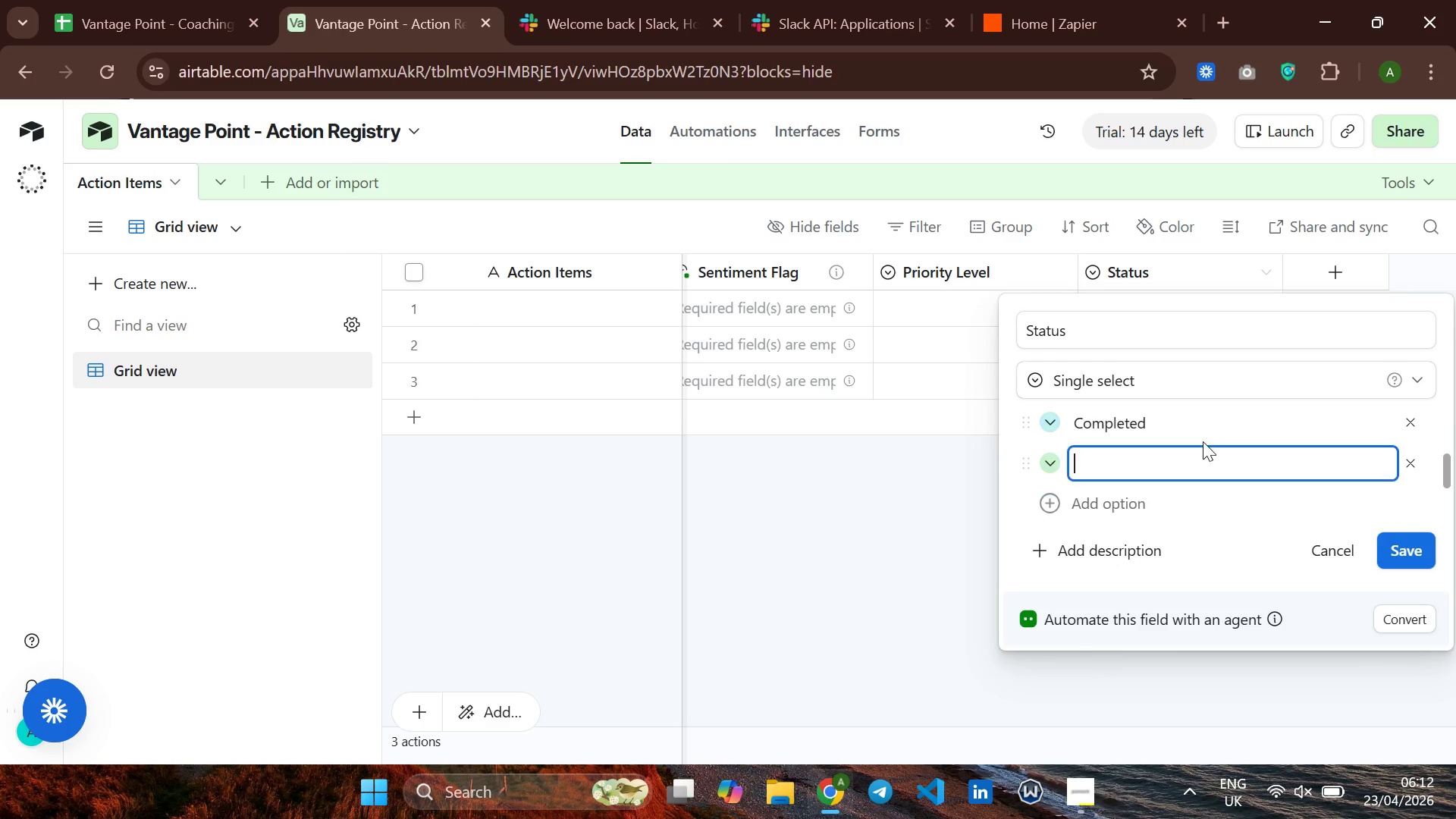 
key(Enter)
 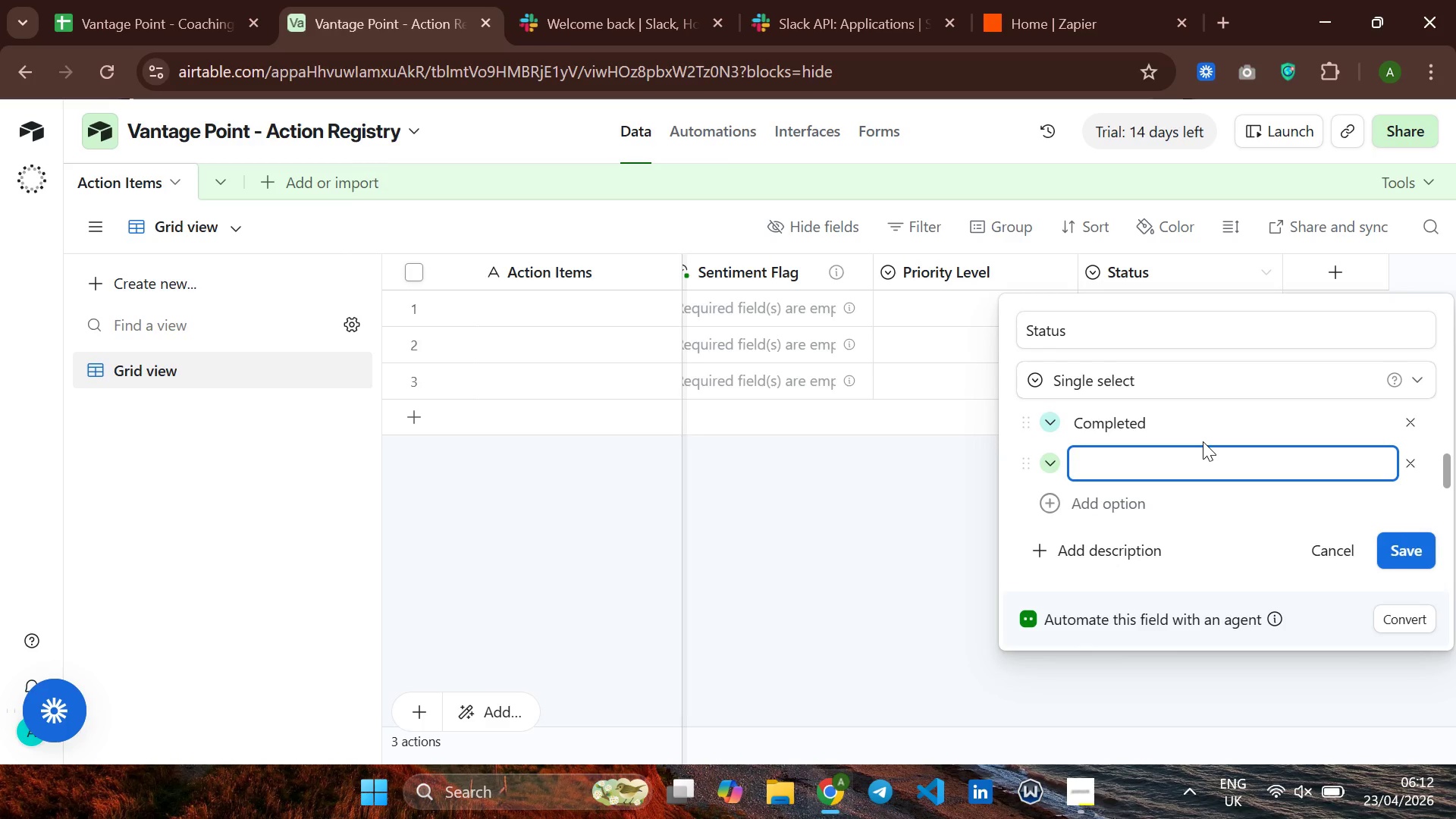 
type(Escalar)
key(Backspace)
type(ted)
 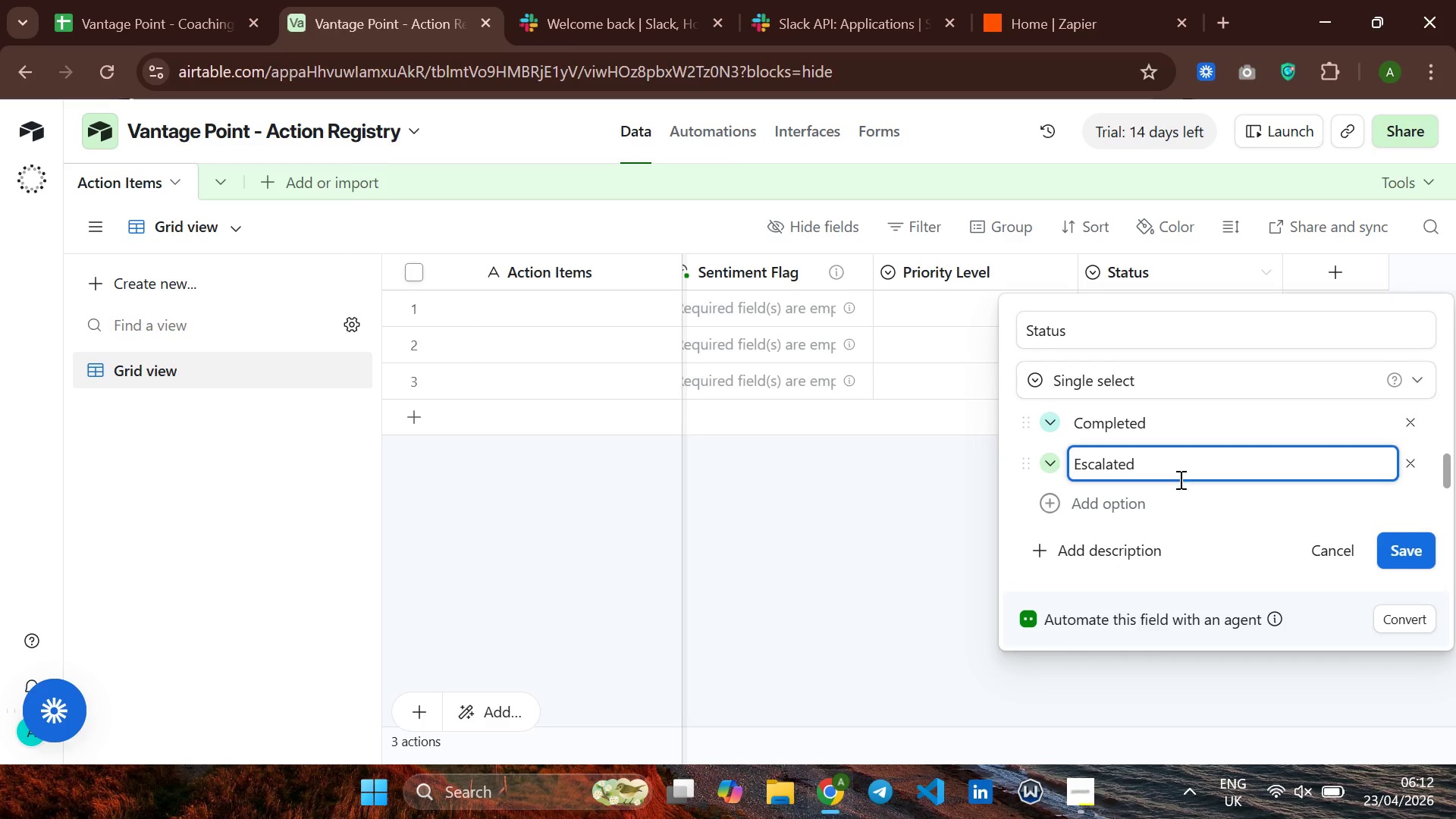 
scroll: coordinate [1116, 460], scroll_direction: up, amount: 1.0
 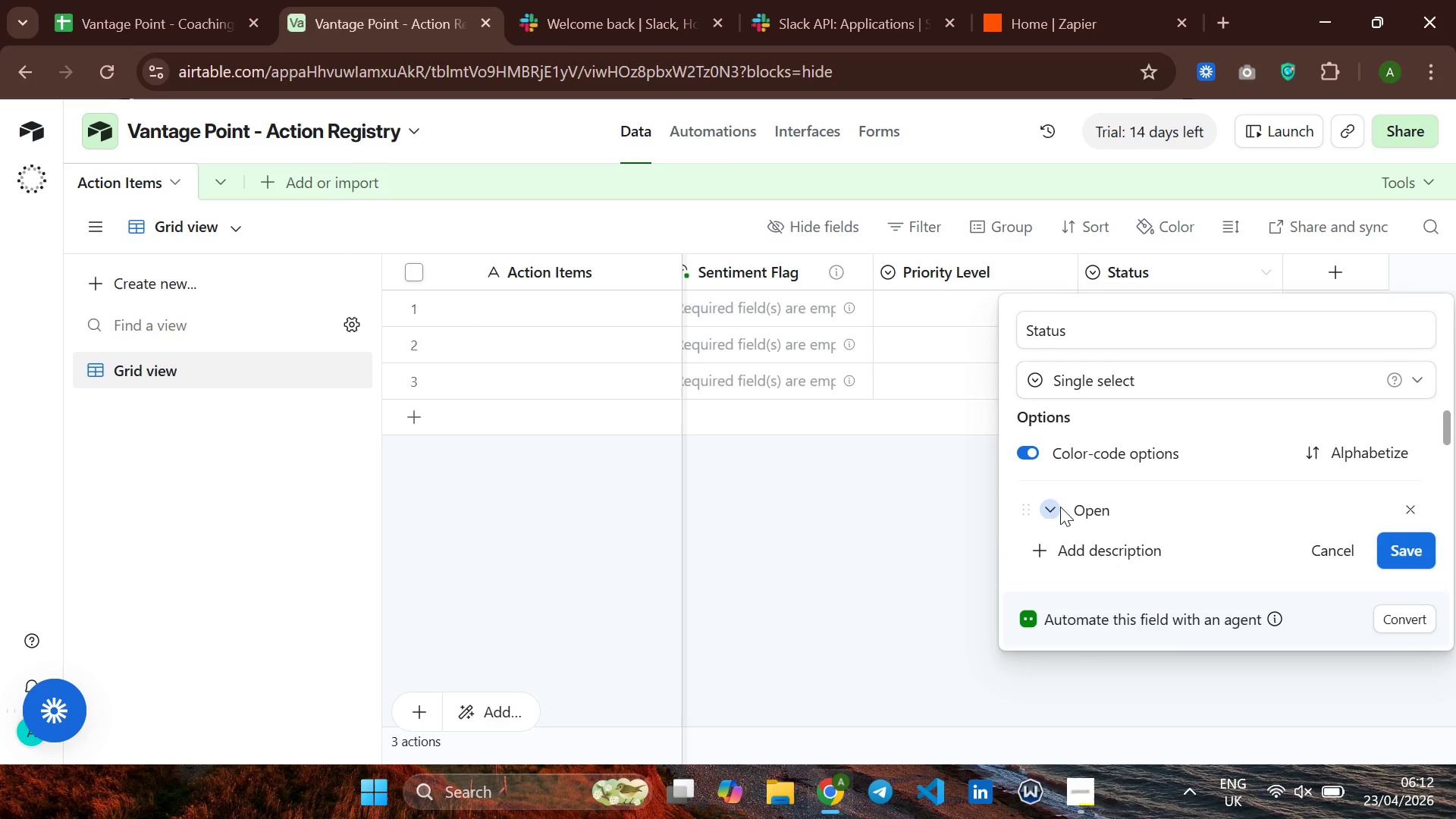 
left_click([1047, 516])
 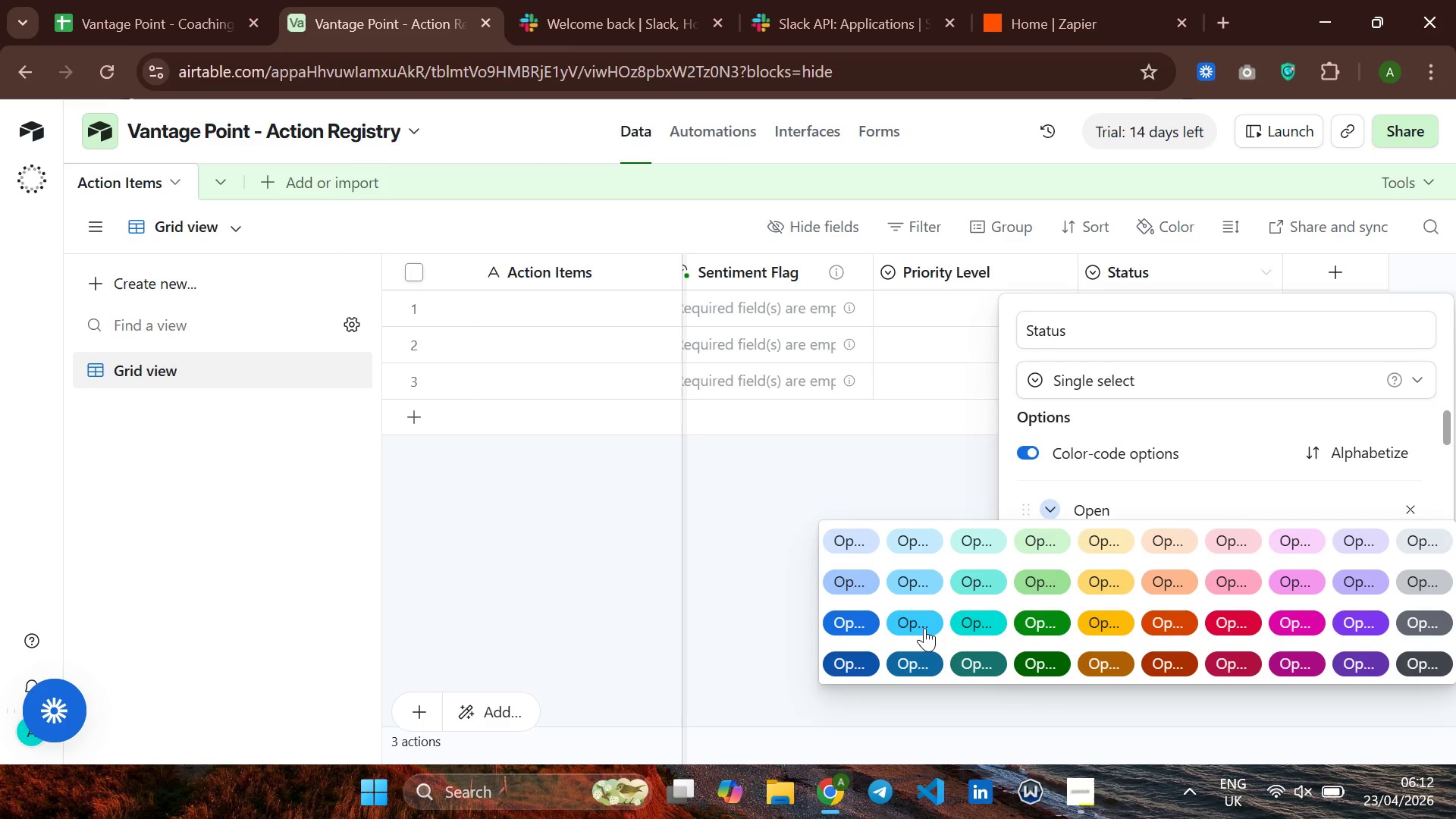 
left_click([924, 623])
 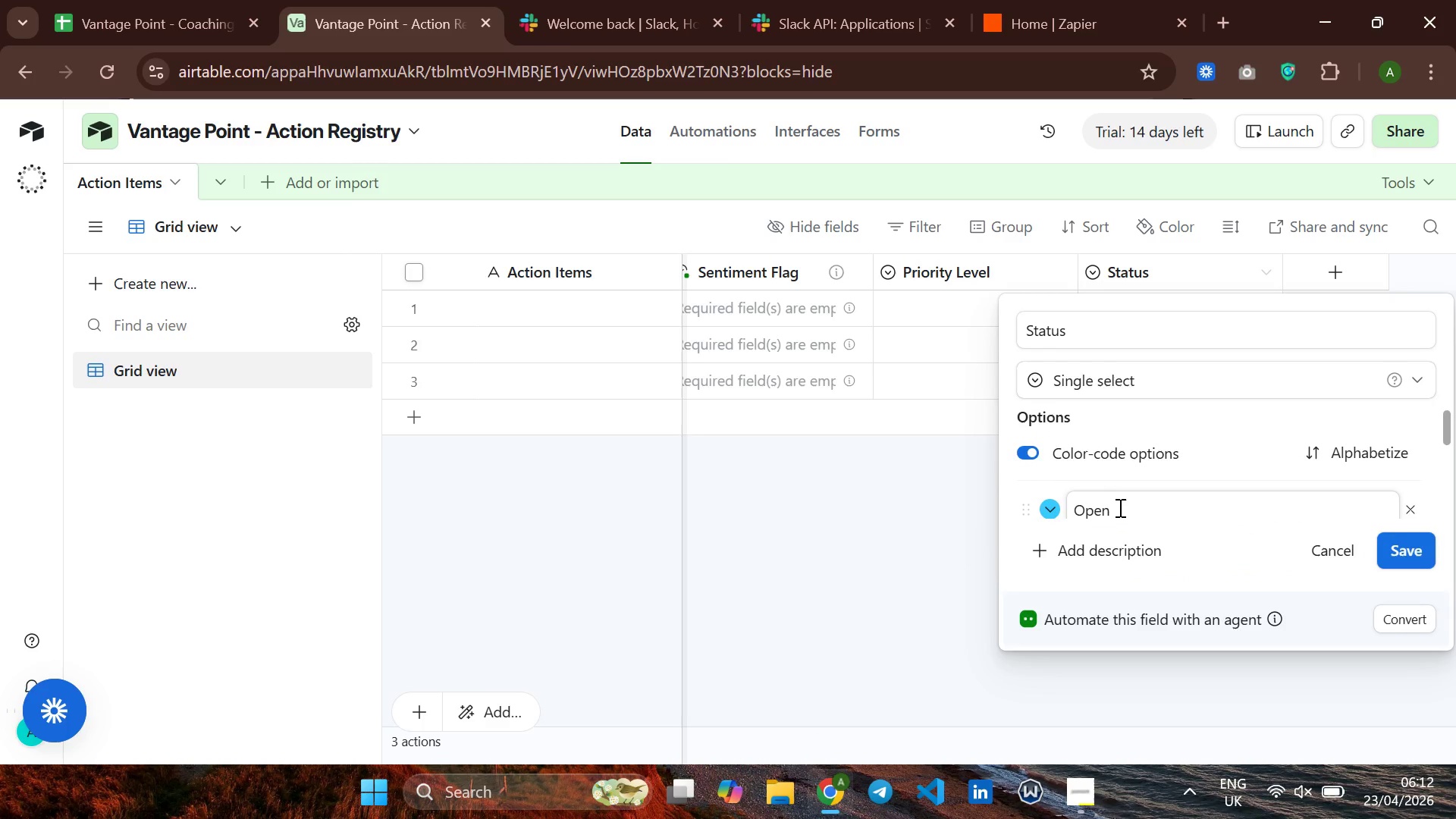 
scroll: coordinate [1060, 451], scroll_direction: none, amount: 0.0
 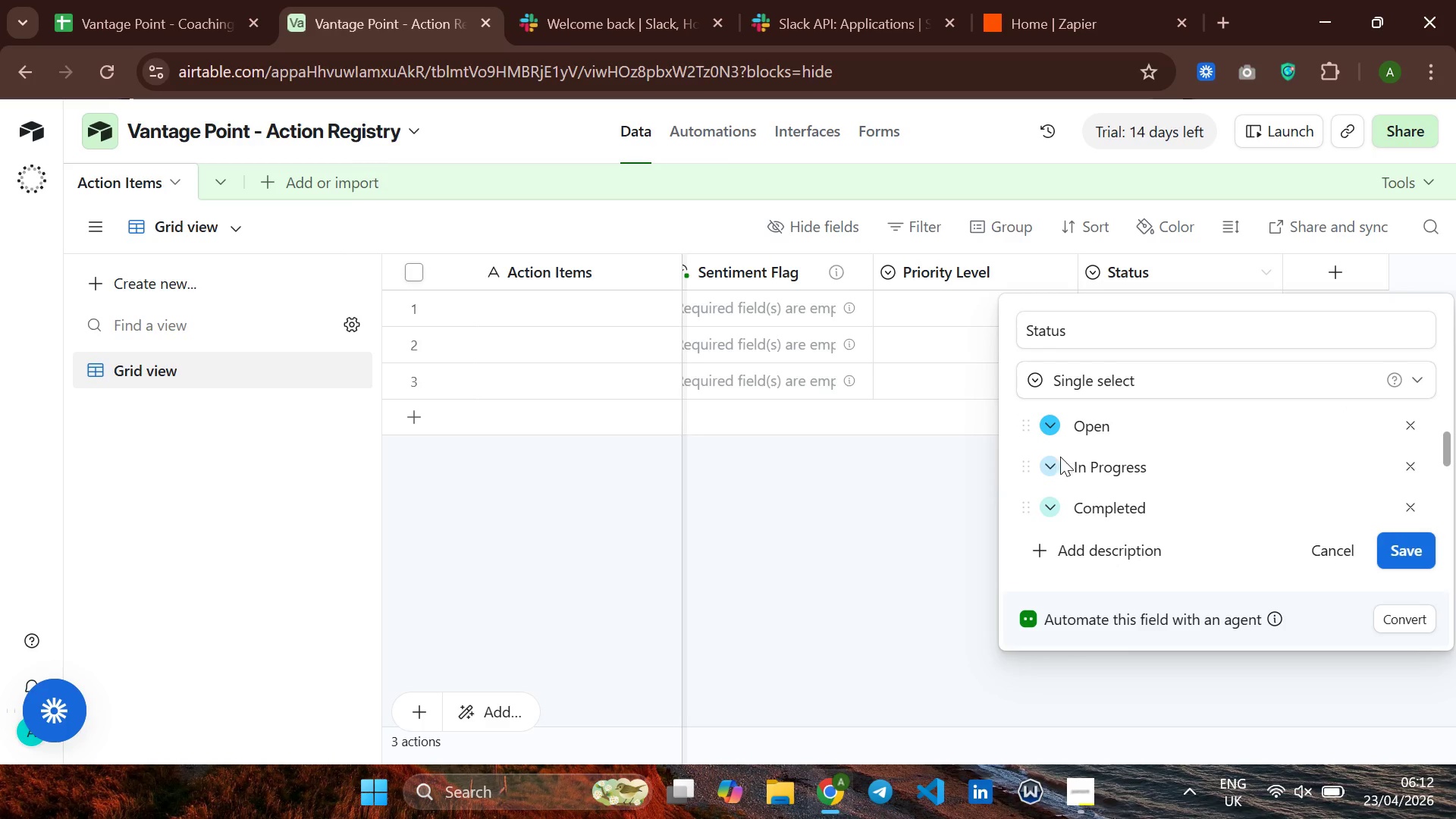 
left_click([1051, 463])
 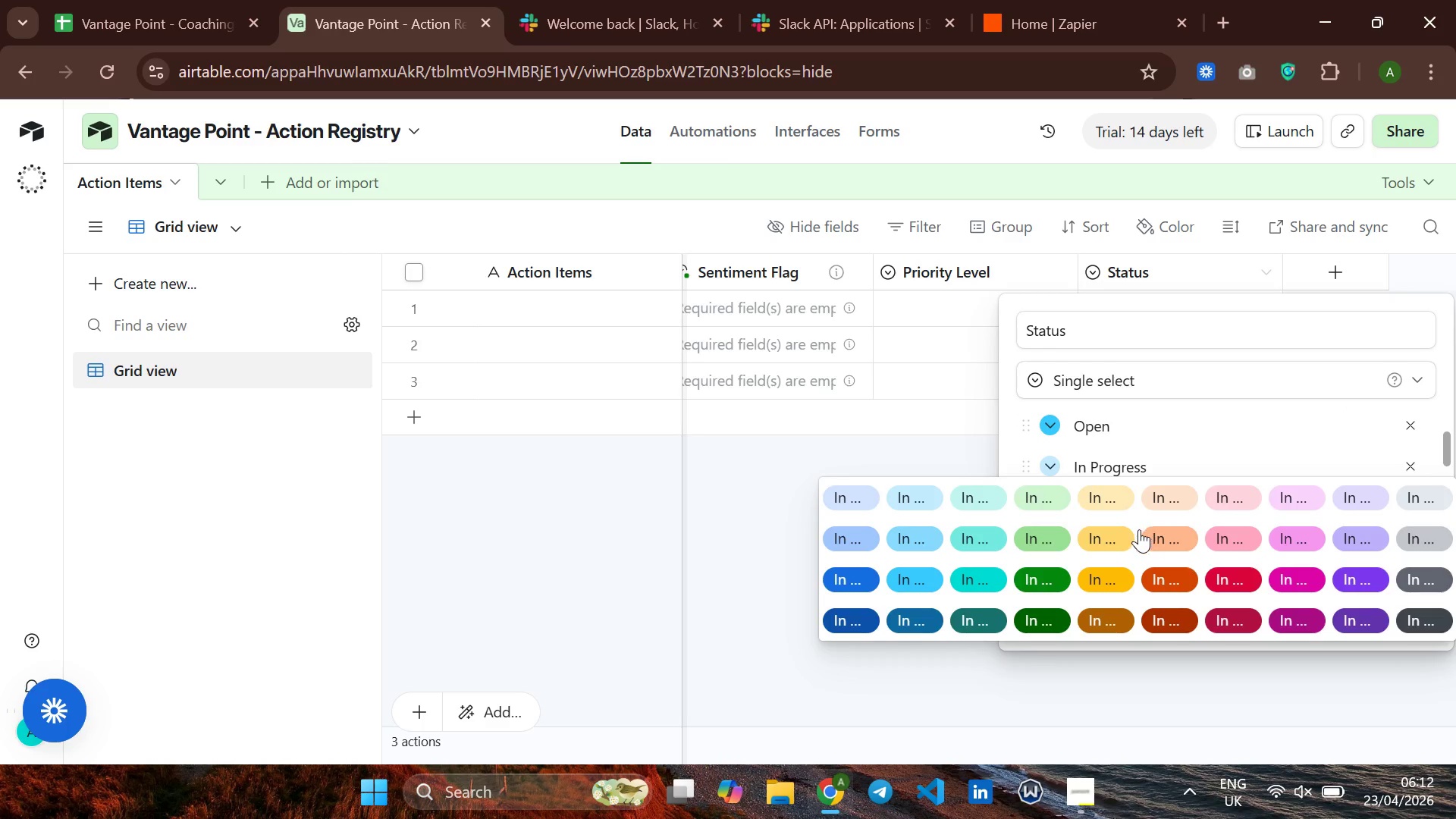 
left_click([1117, 532])
 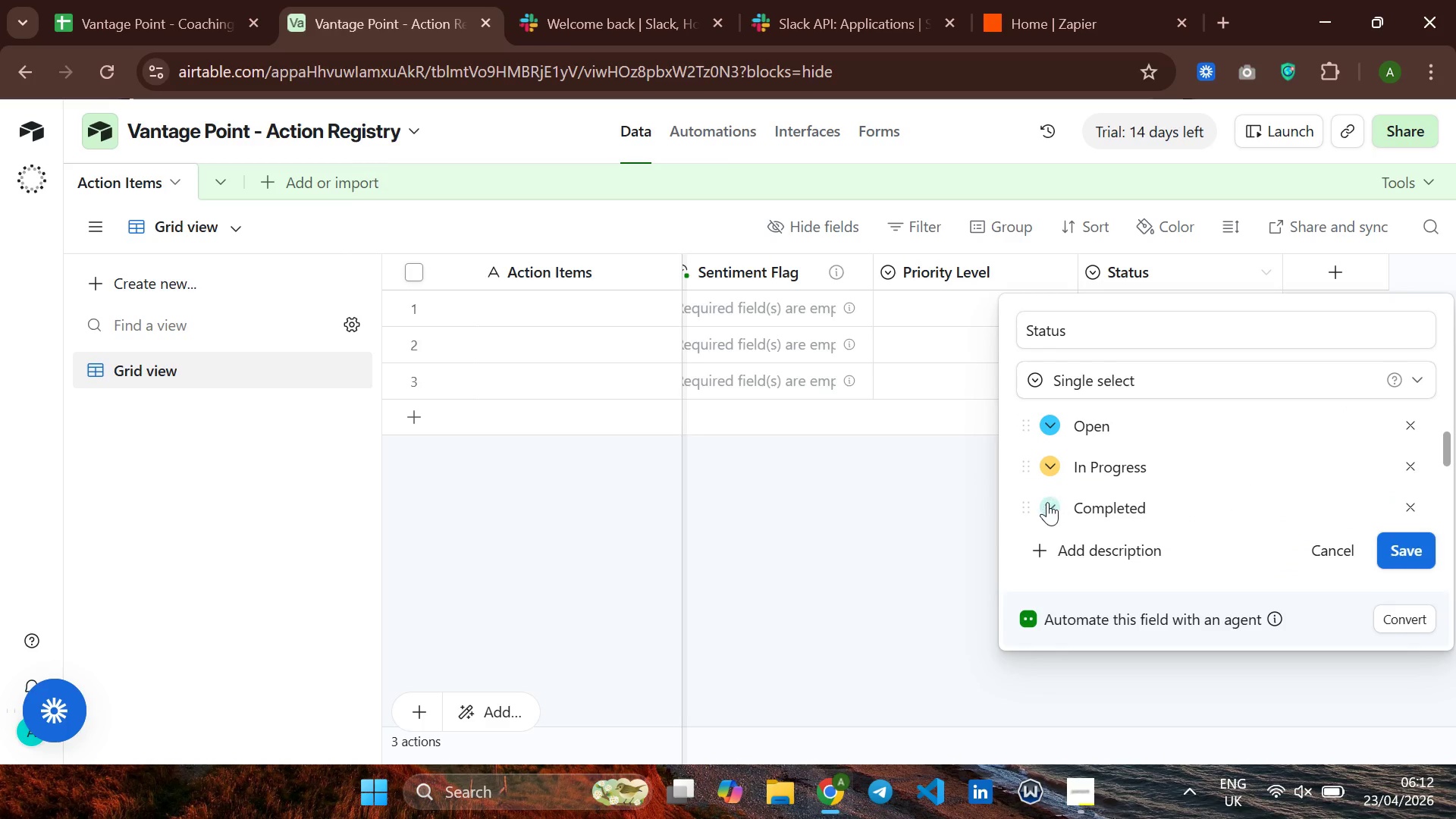 
left_click([1047, 502])
 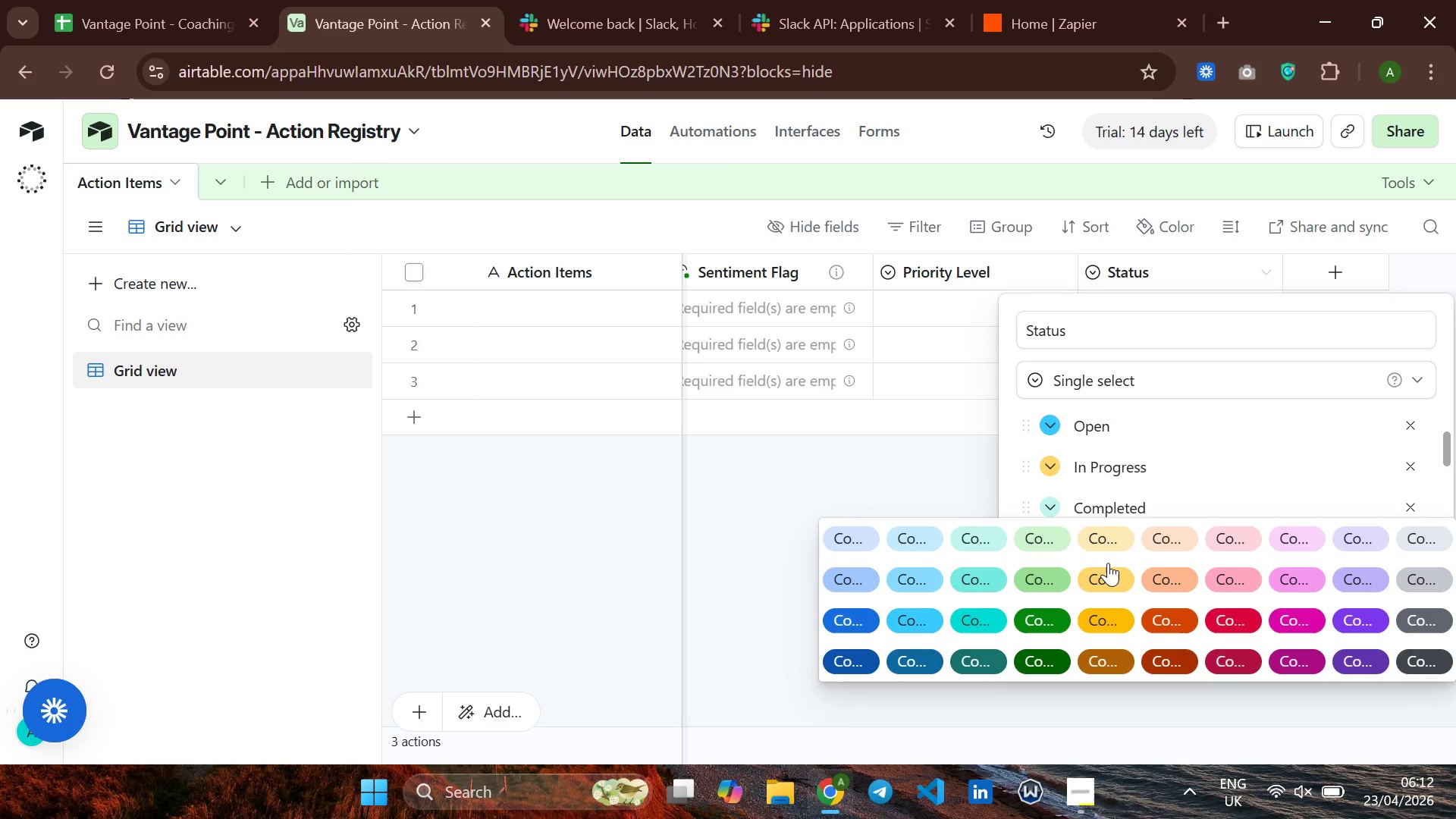 
left_click([1040, 572])
 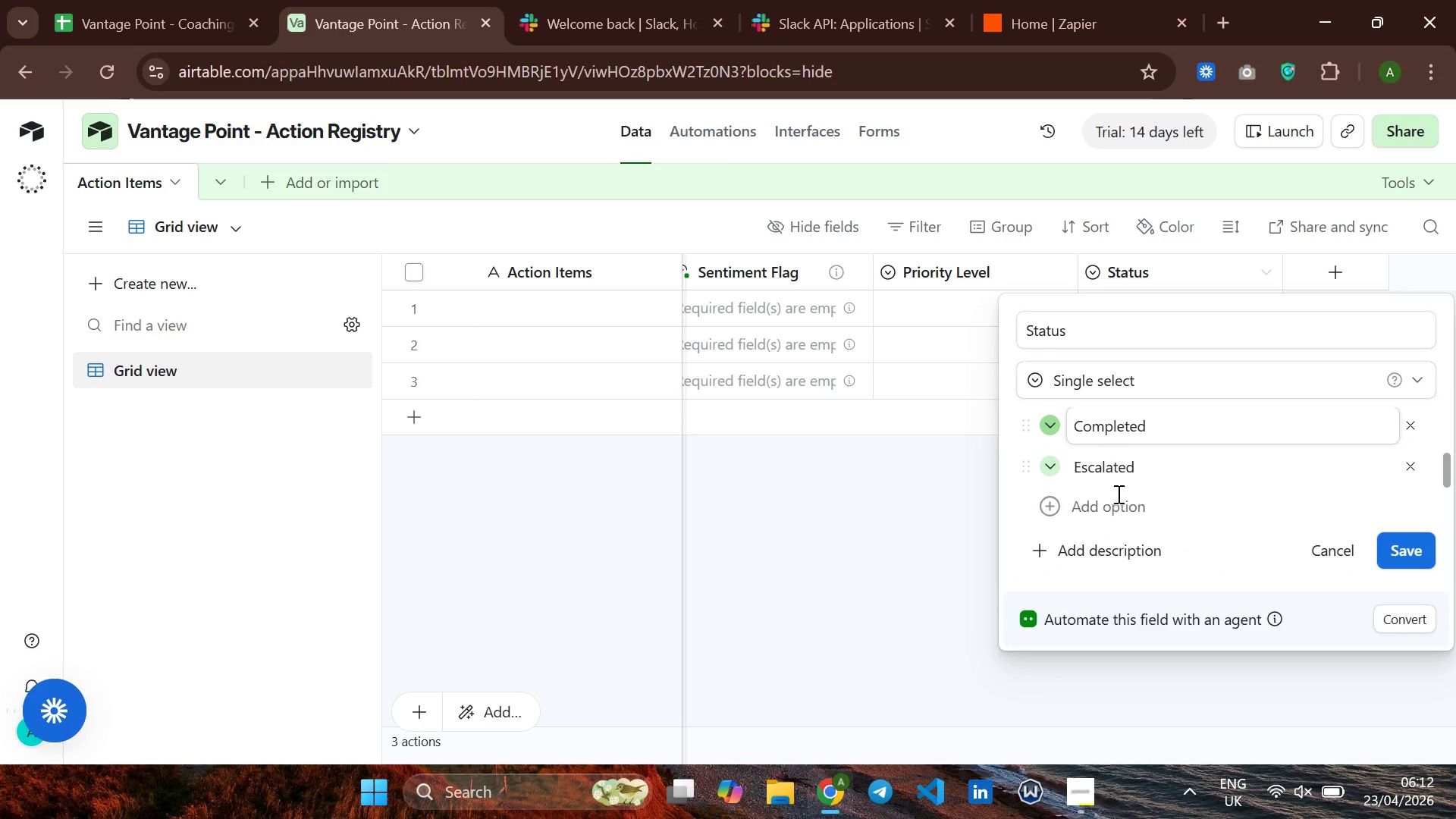 
left_click([1046, 462])
 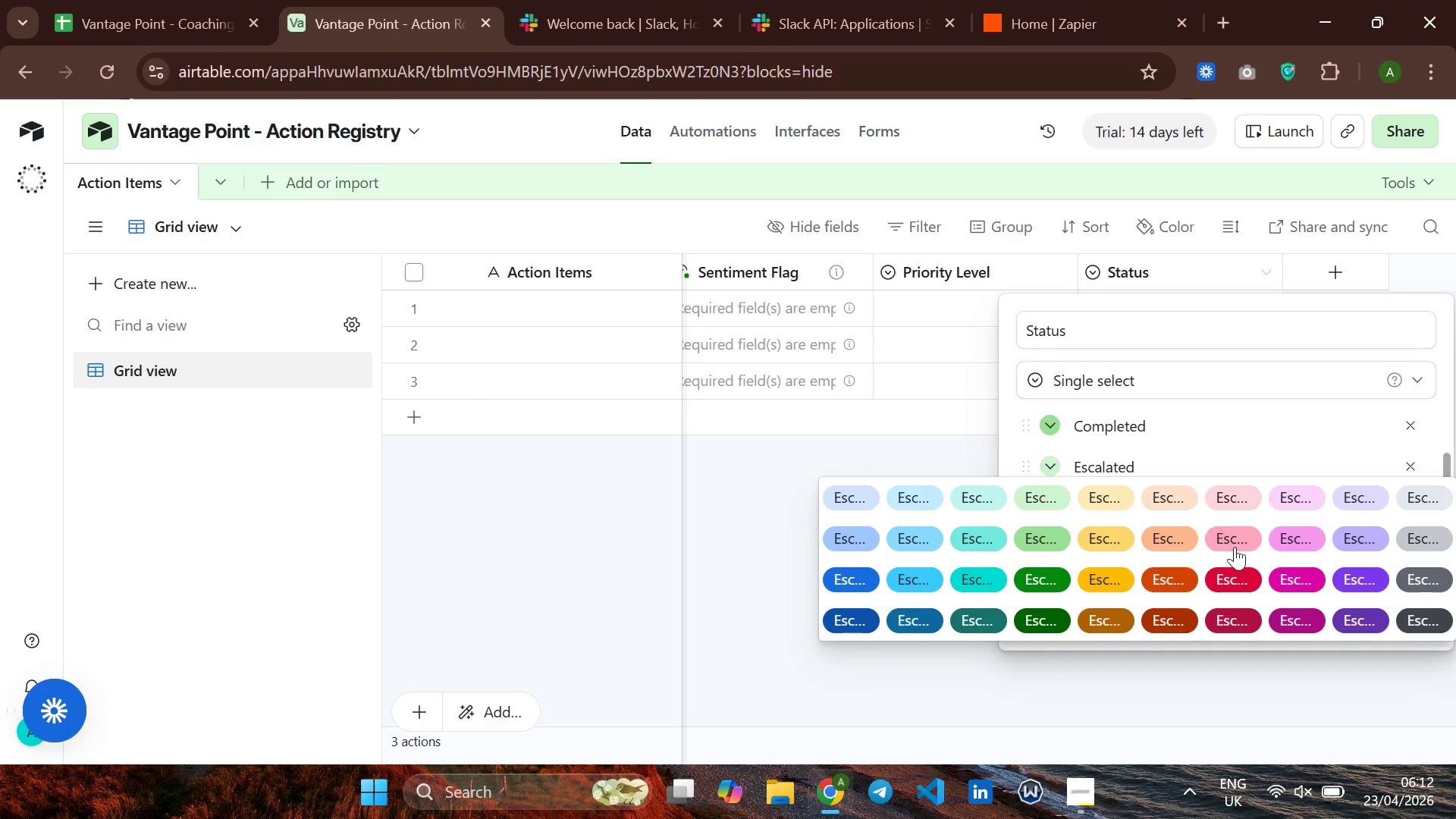 
left_click([1187, 573])
 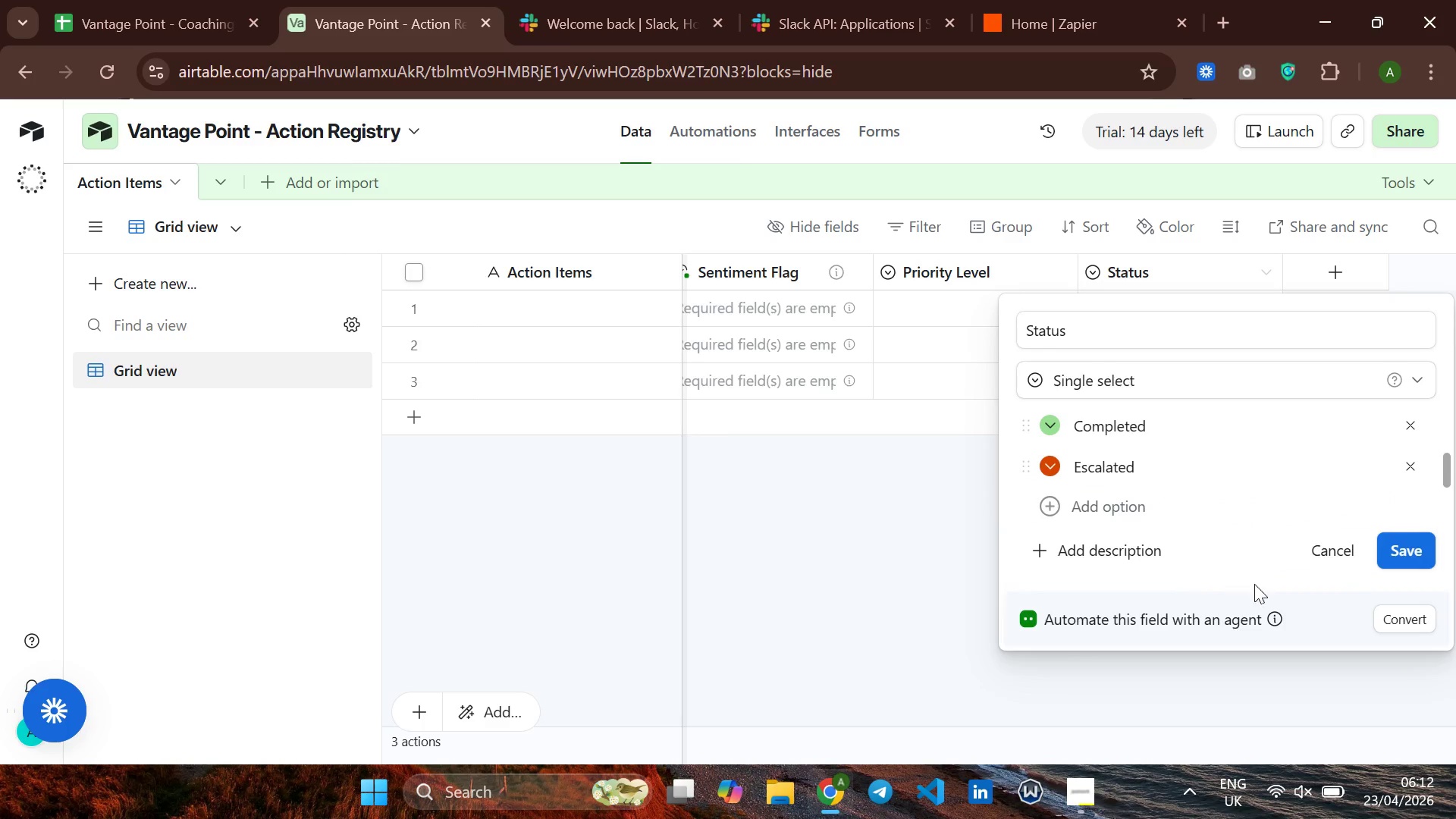 
left_click([1404, 554])
 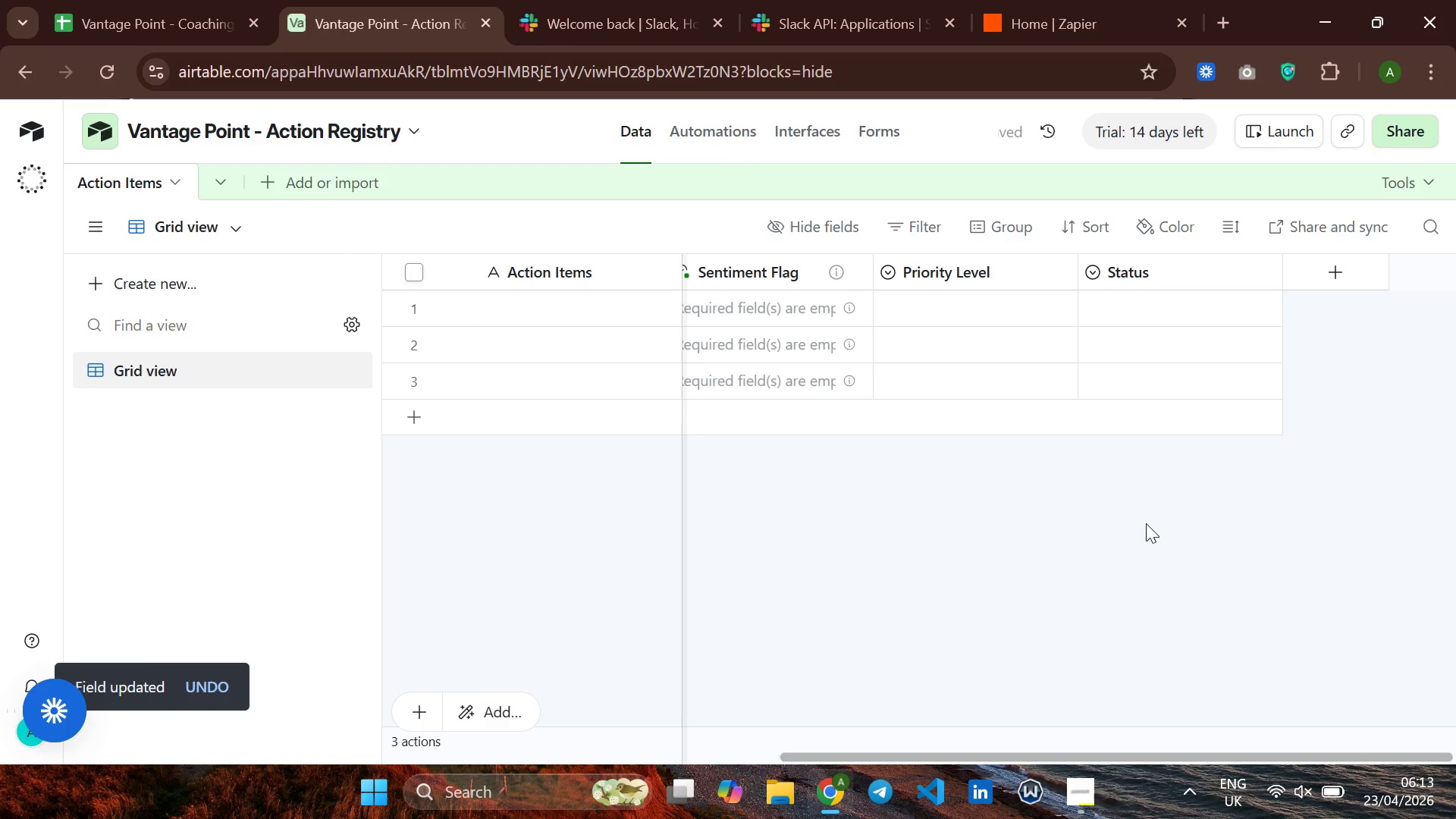 
wait(10.59)
 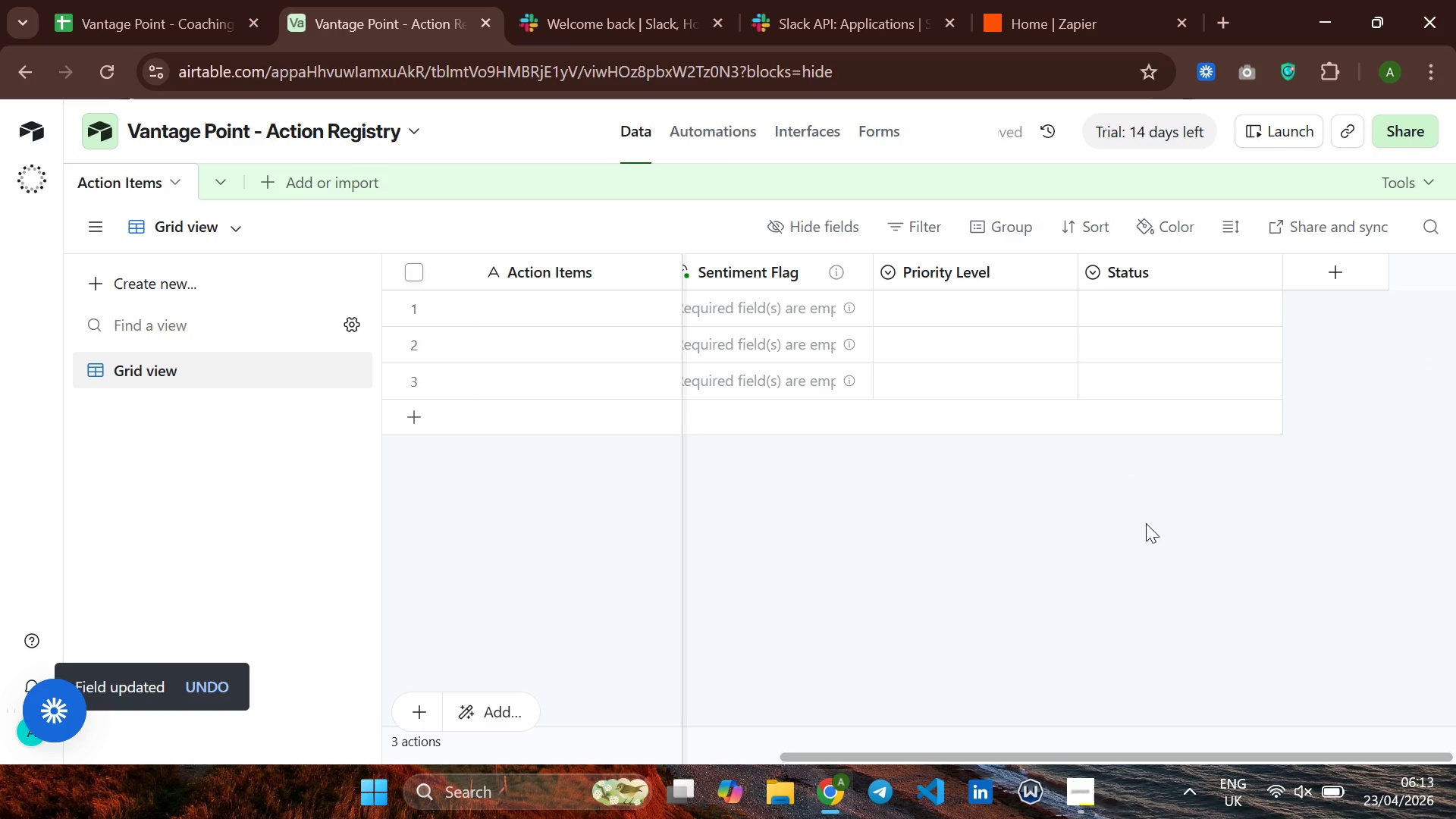 
left_click([1342, 279])
 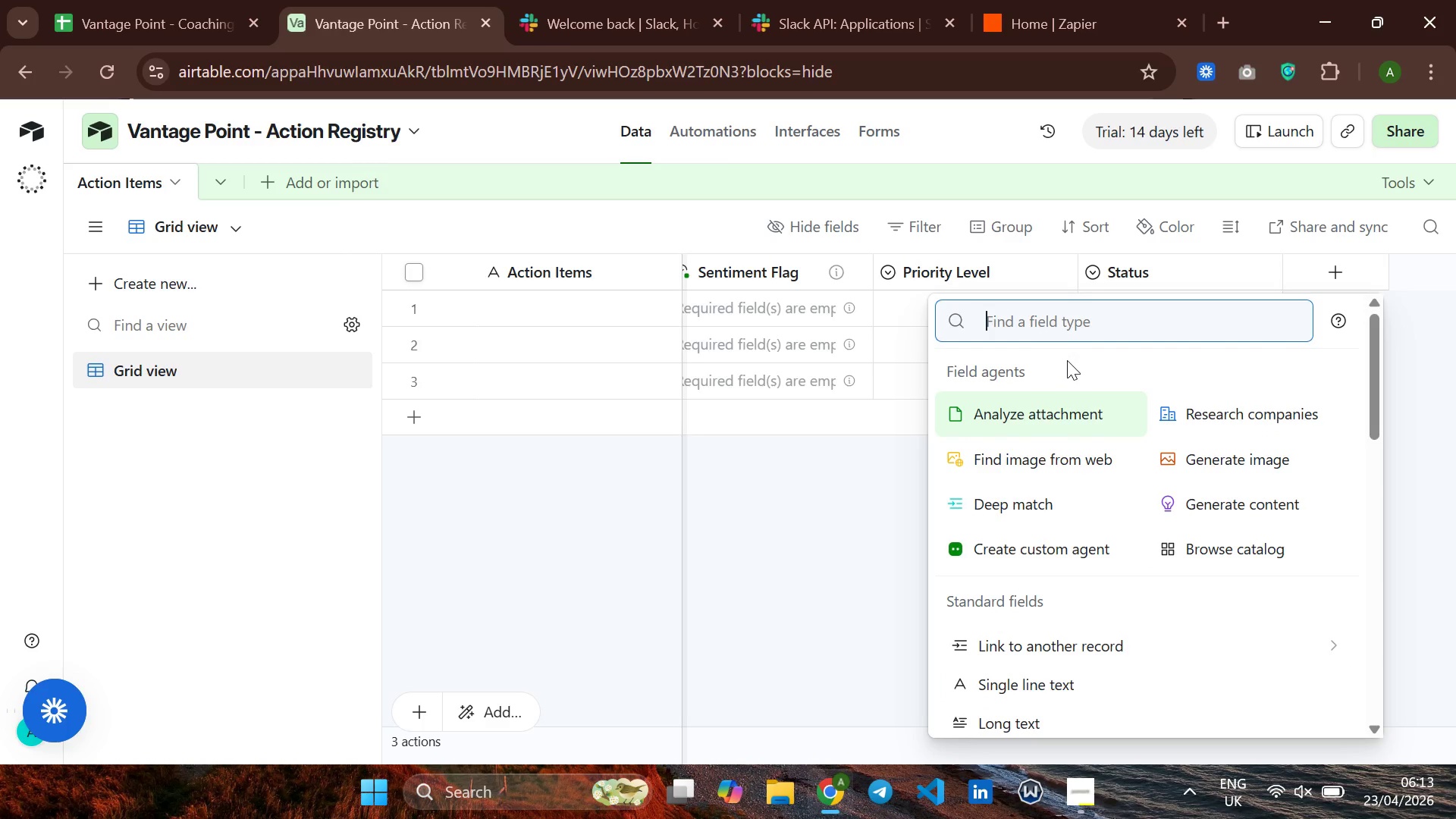 
wait(5.19)
 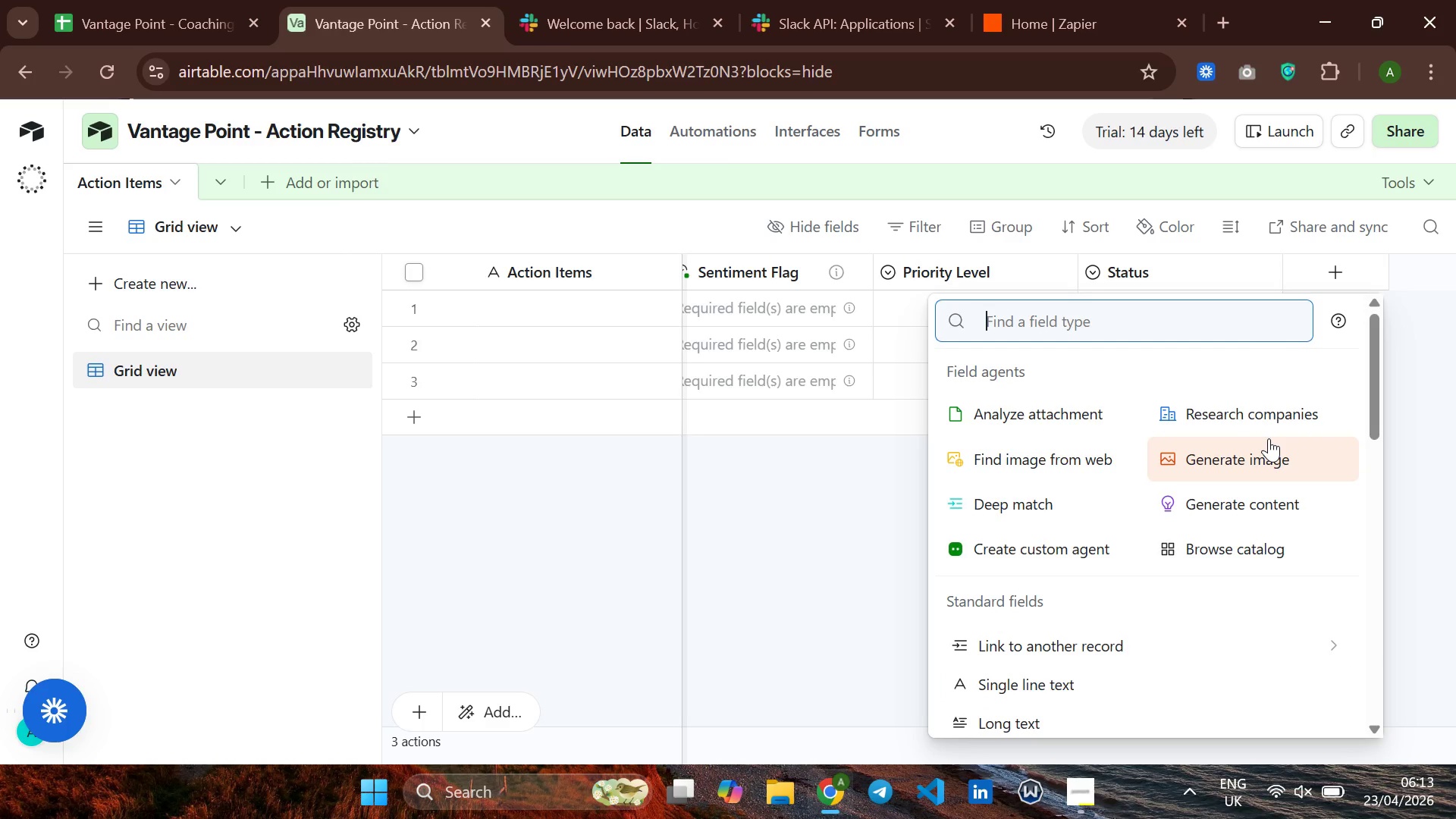 
type(Date)
 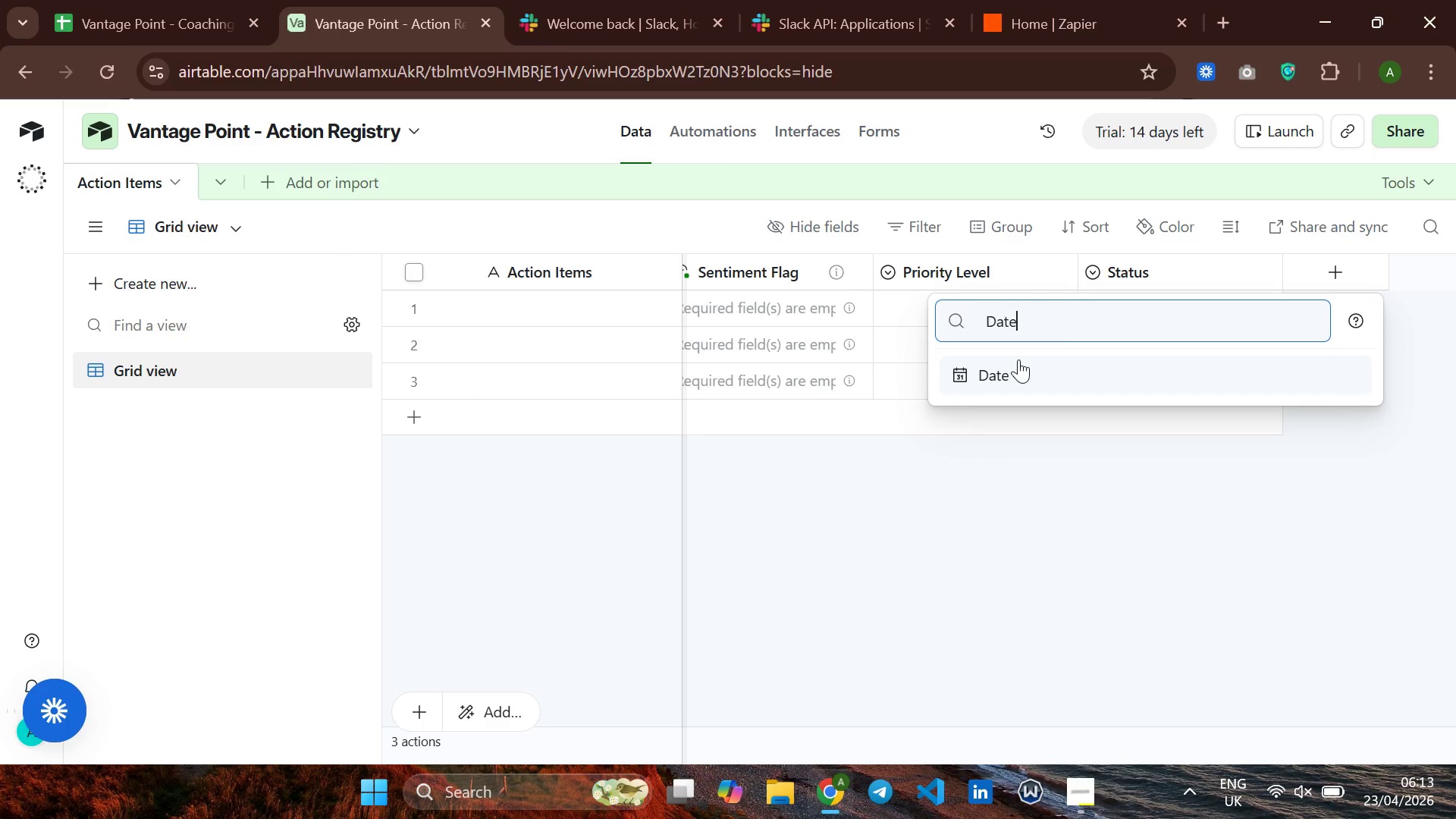 
left_click([1018, 359])
 